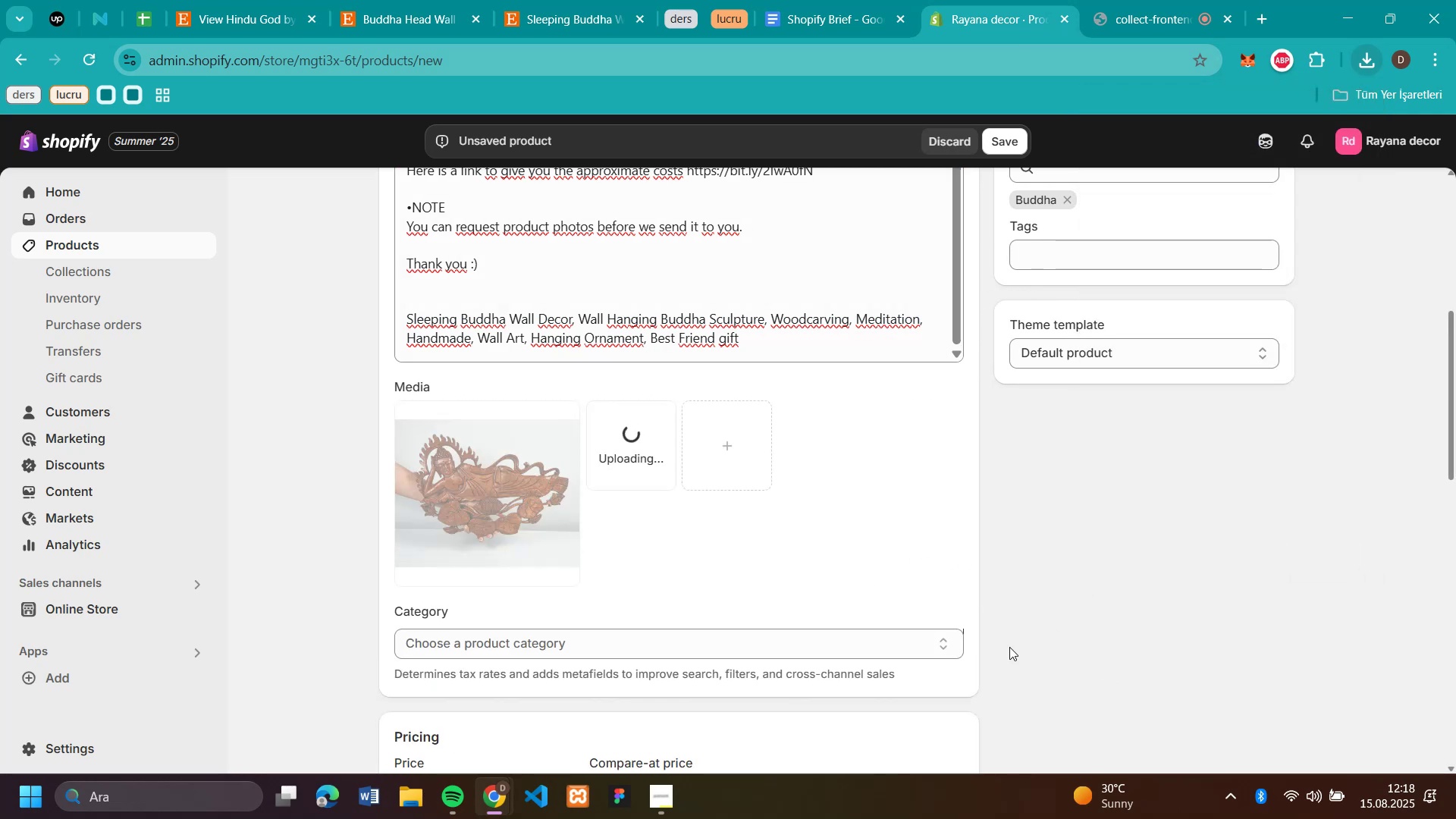 
scroll: coordinate [877, 584], scroll_direction: down, amount: 4.0
 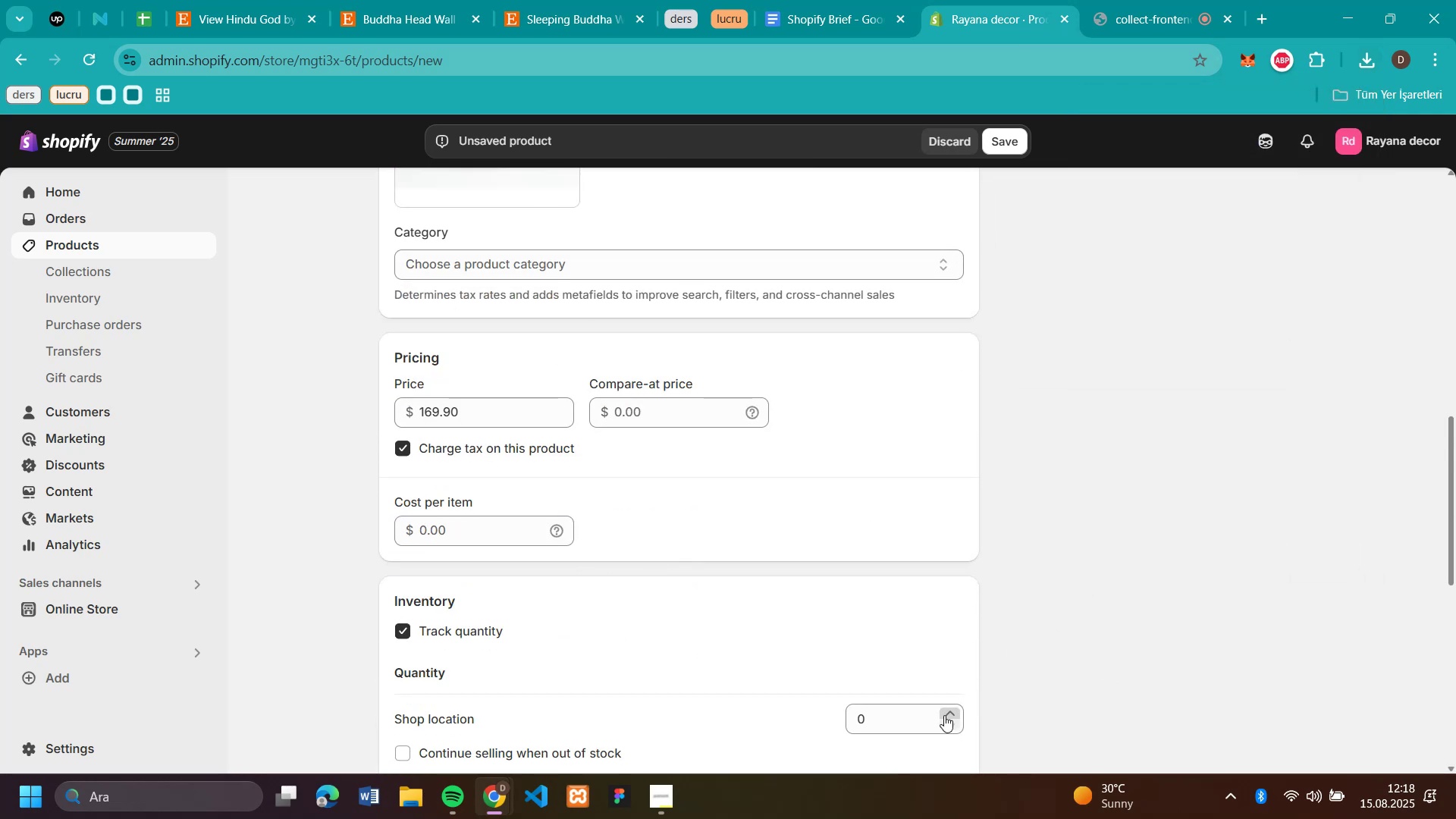 
left_click([908, 708])
 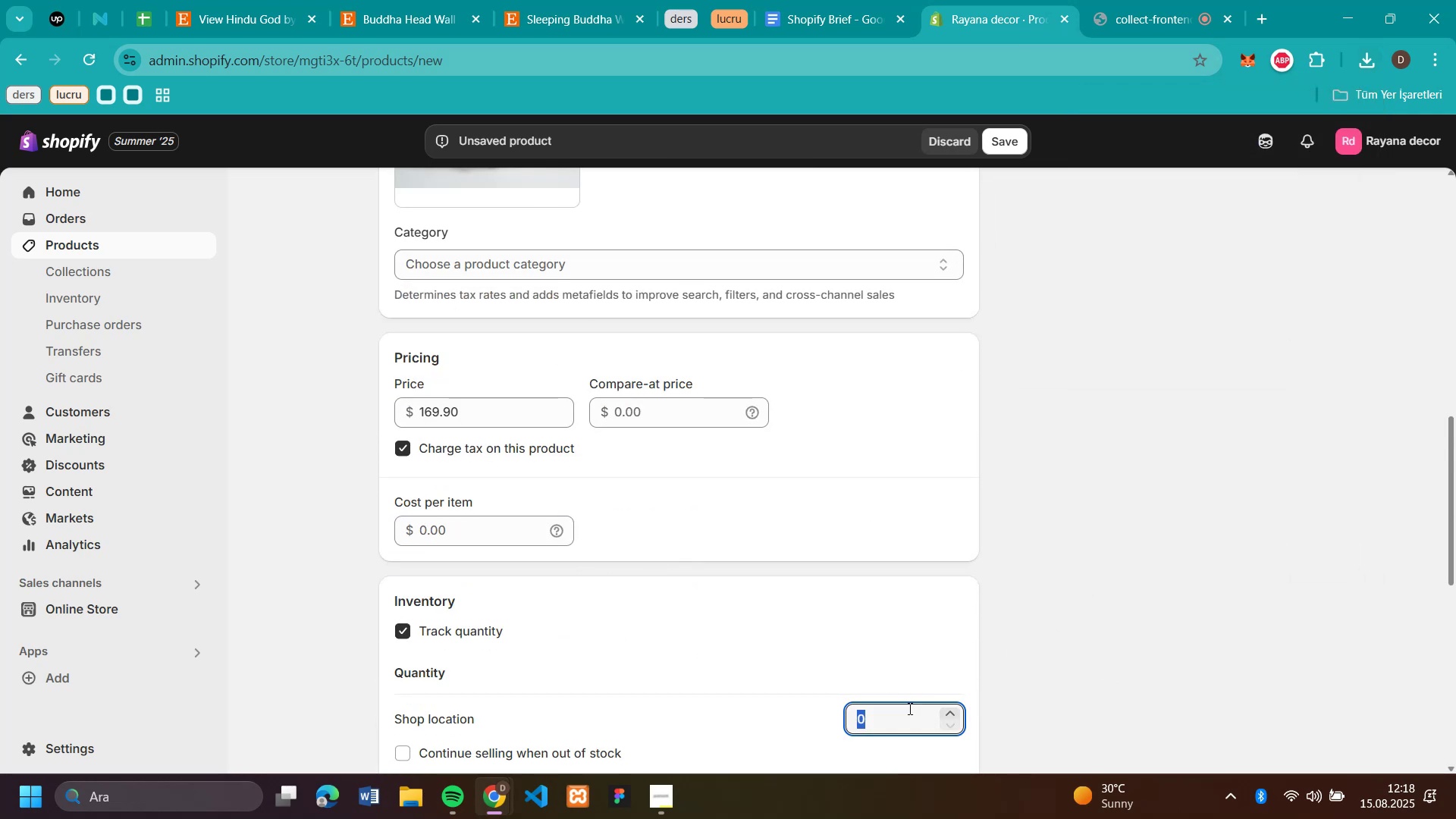 
type(50)
 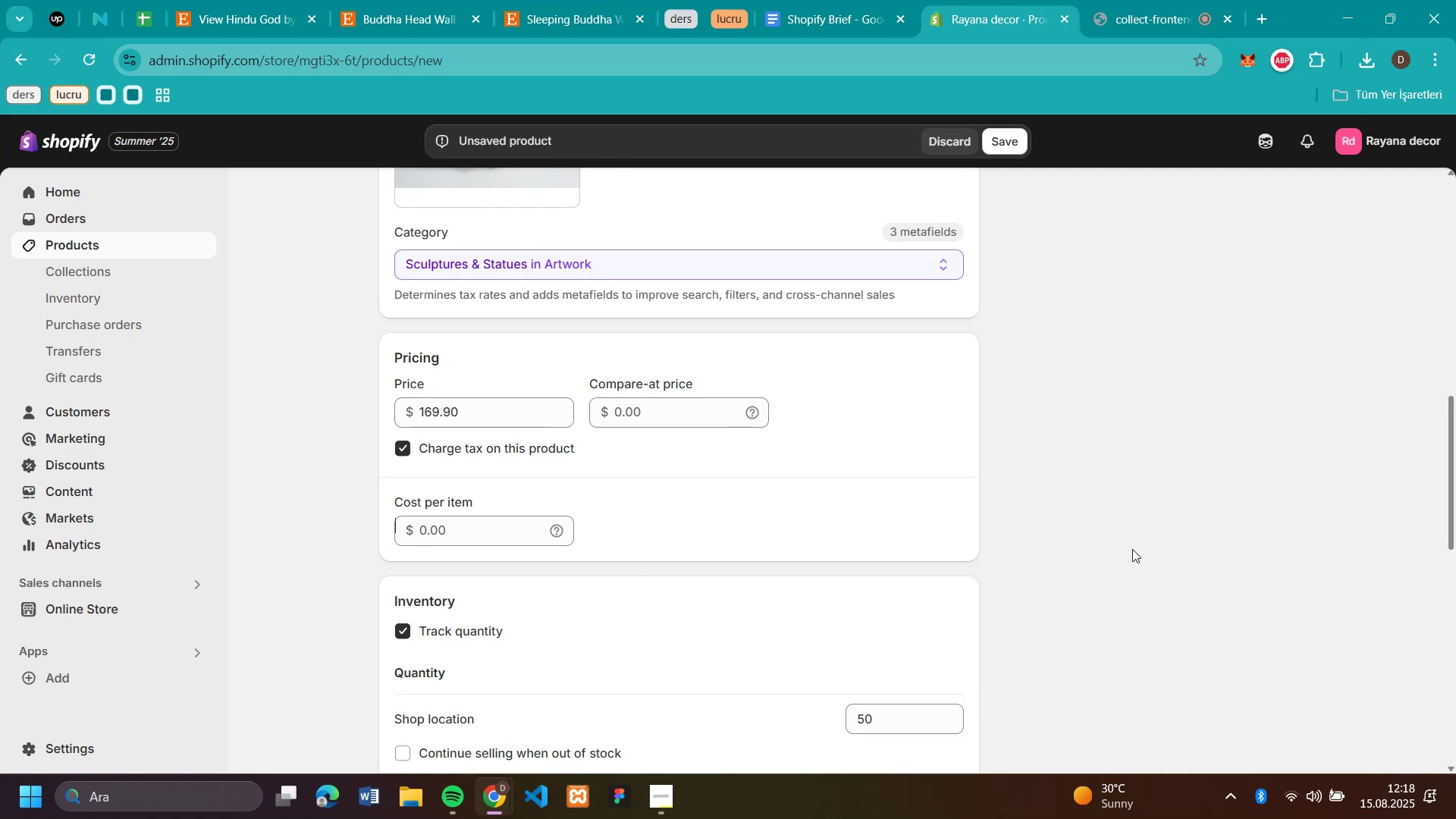 
scroll: coordinate [1132, 549], scroll_direction: up, amount: 4.0
 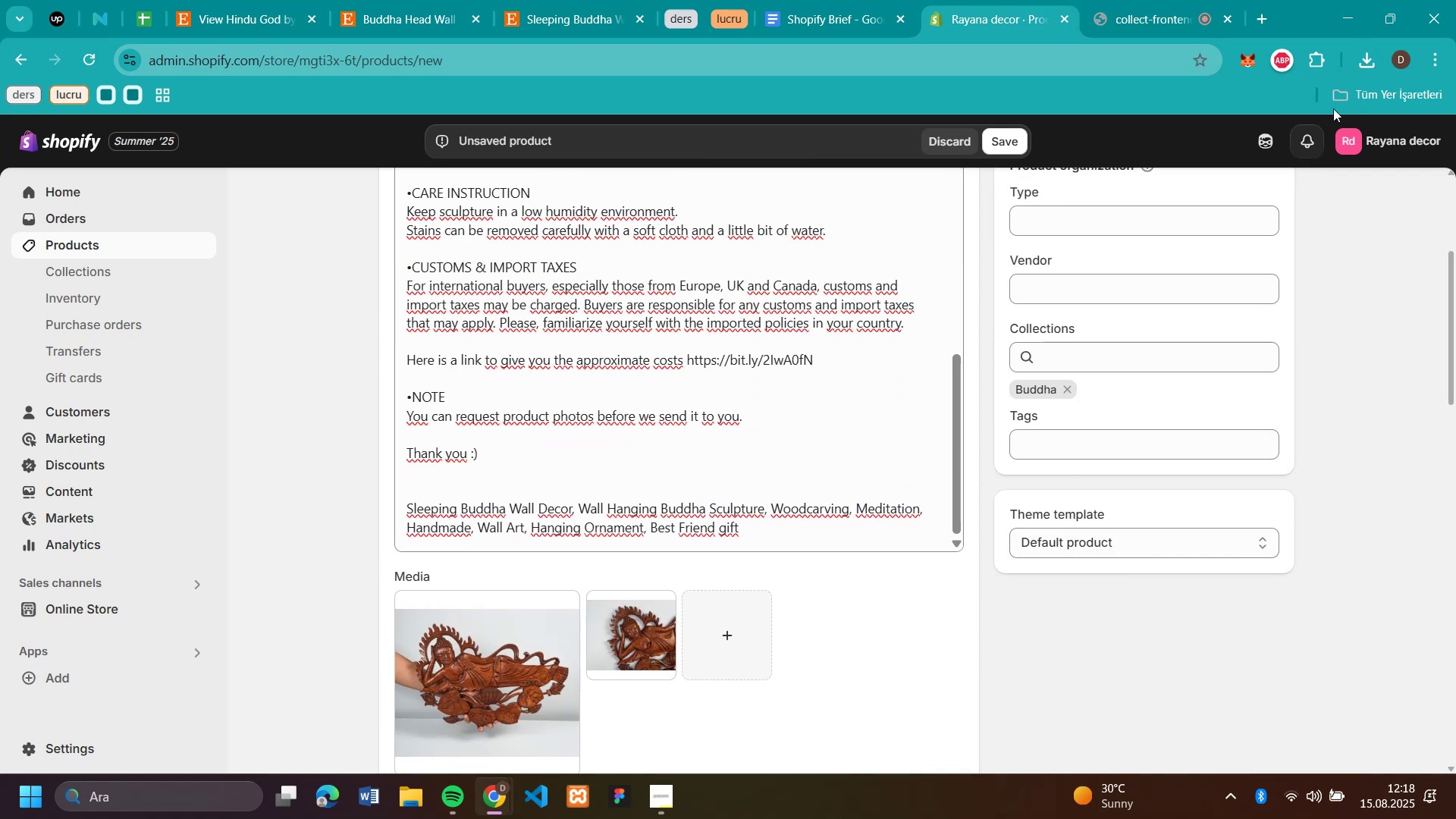 
left_click([1352, 52])
 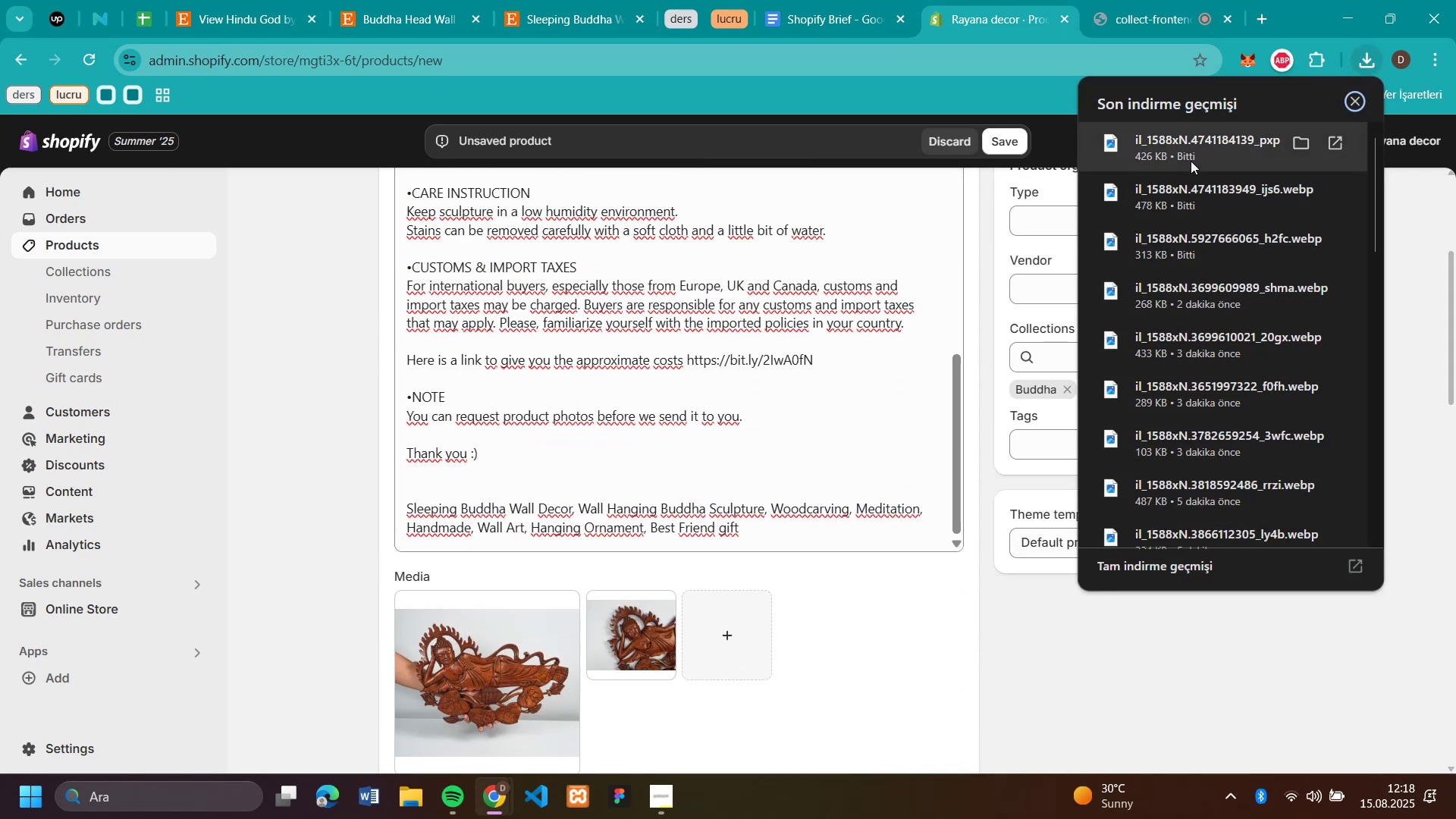 
left_click_drag(start_coordinate=[1171, 137], to_coordinate=[833, 630])
 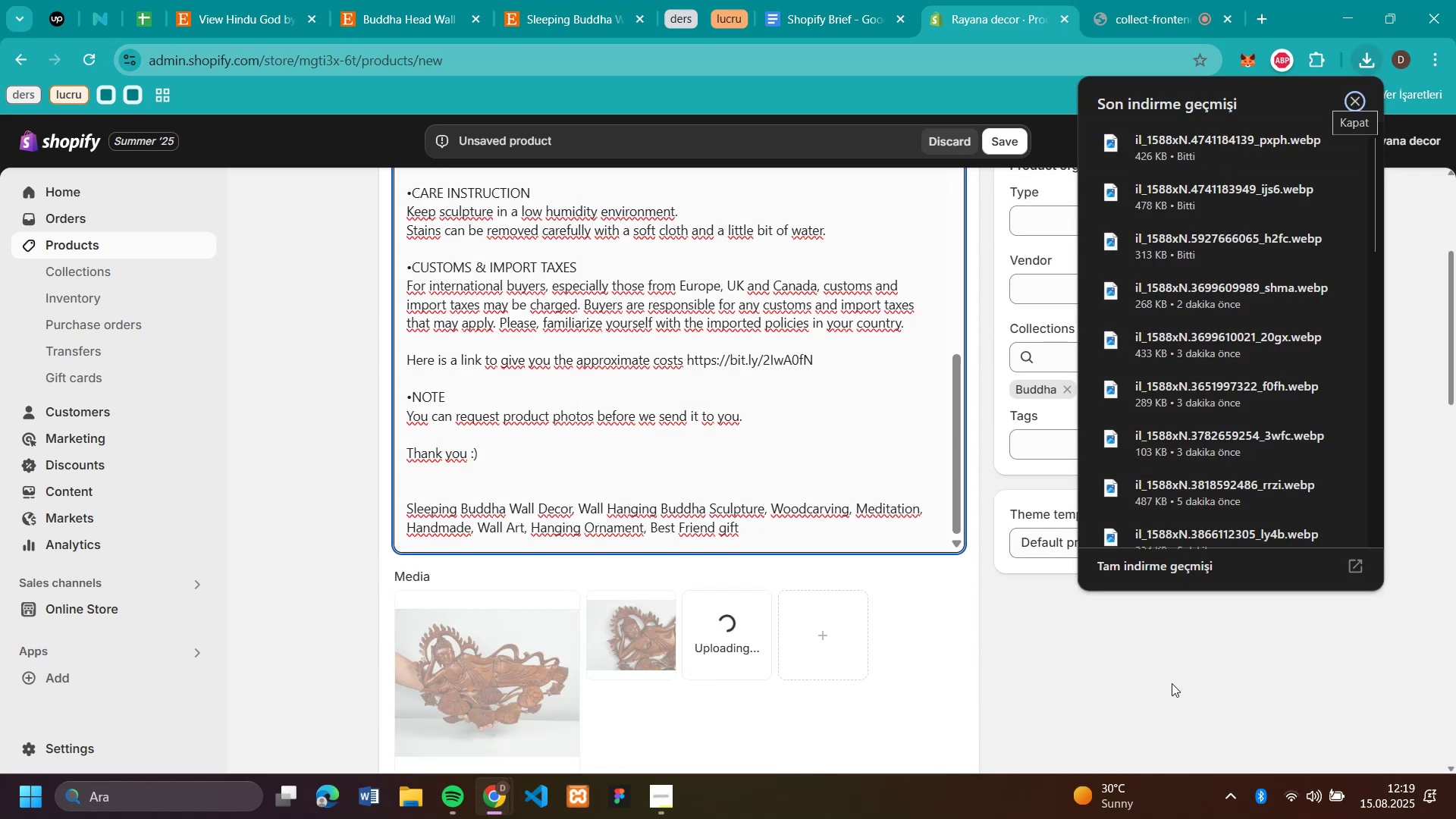 
left_click([1172, 683])
 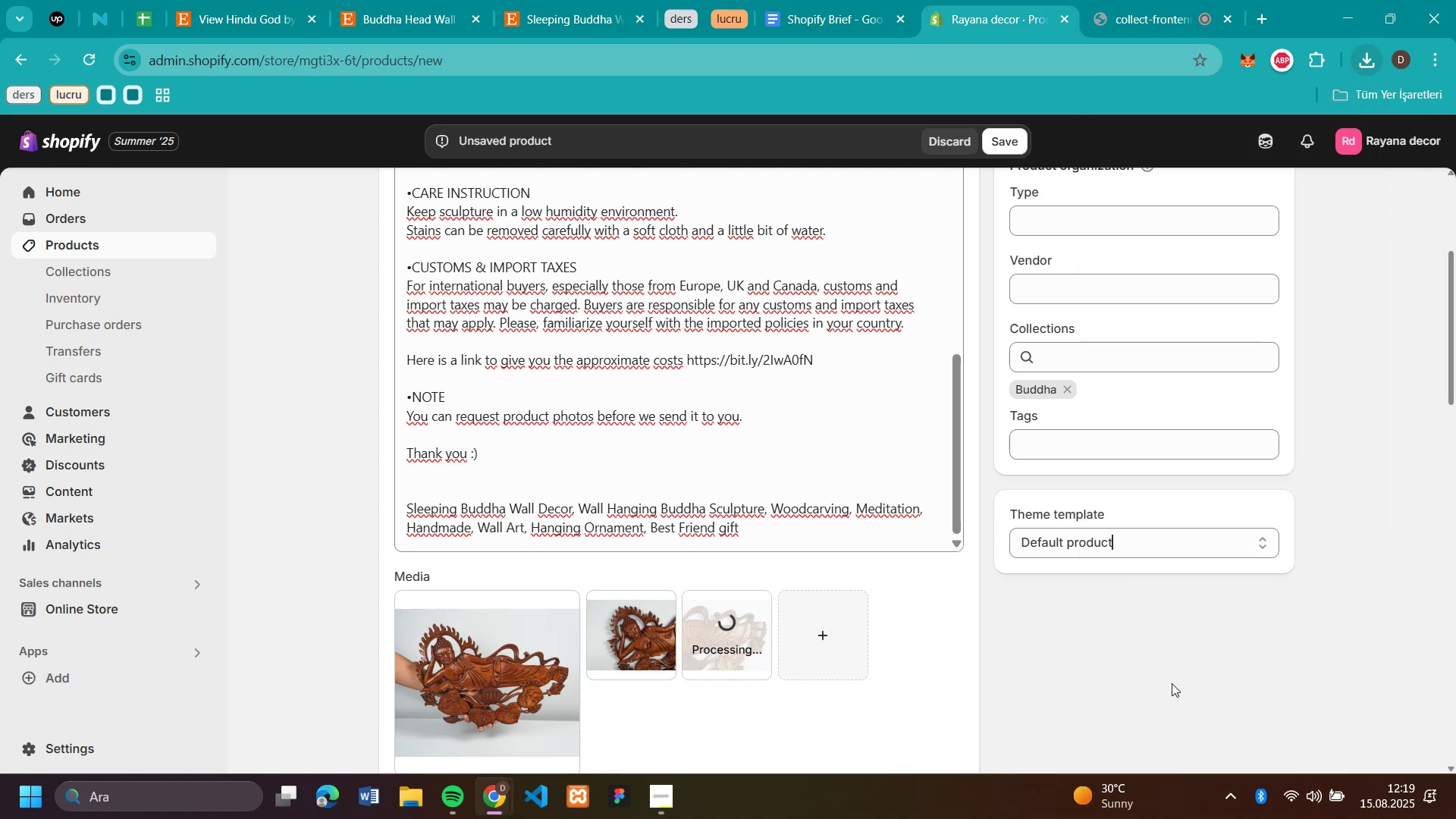 
scroll: coordinate [1172, 683], scroll_direction: up, amount: 3.0
 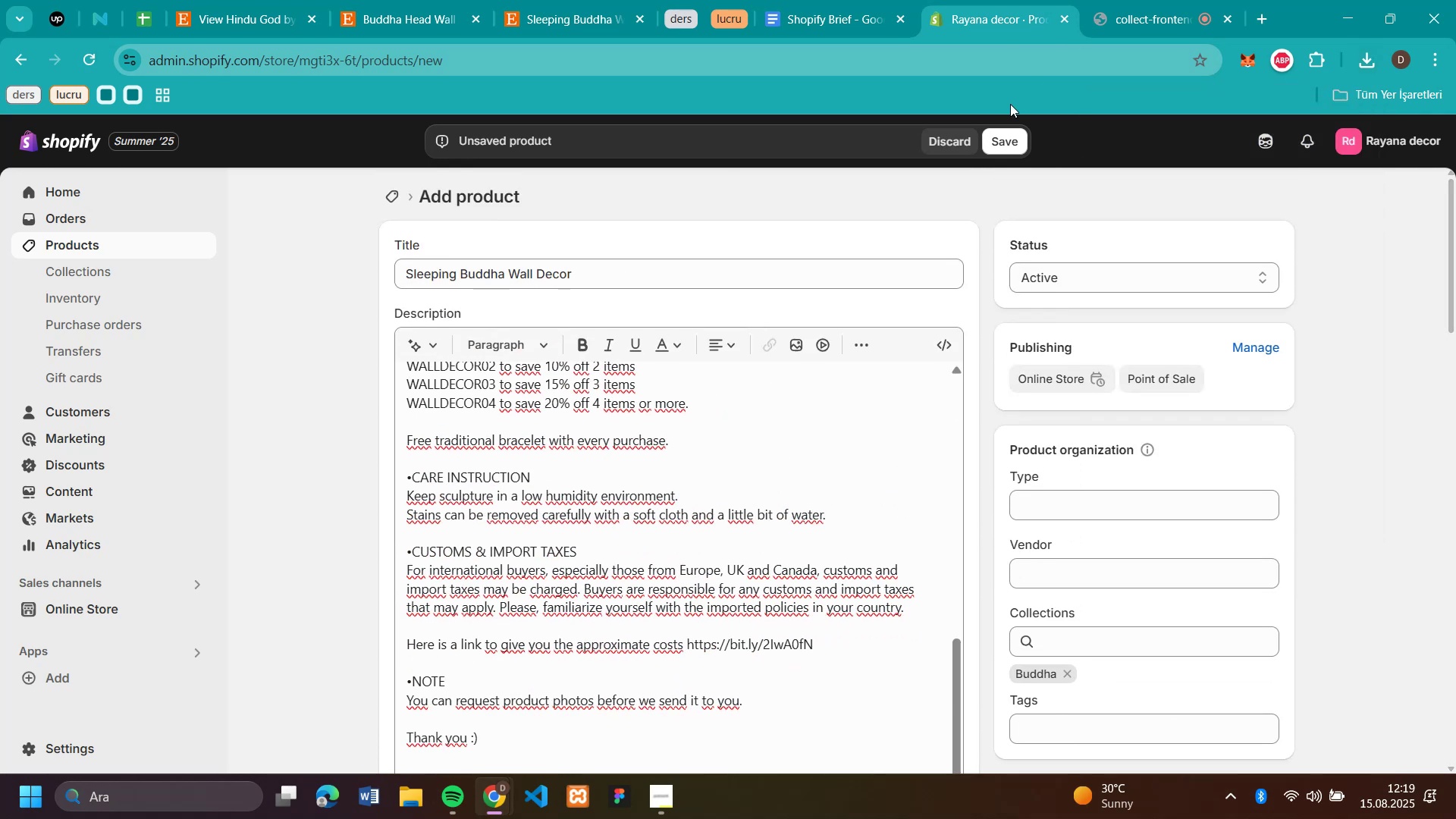 
scroll: coordinate [1005, 169], scroll_direction: none, amount: 0.0
 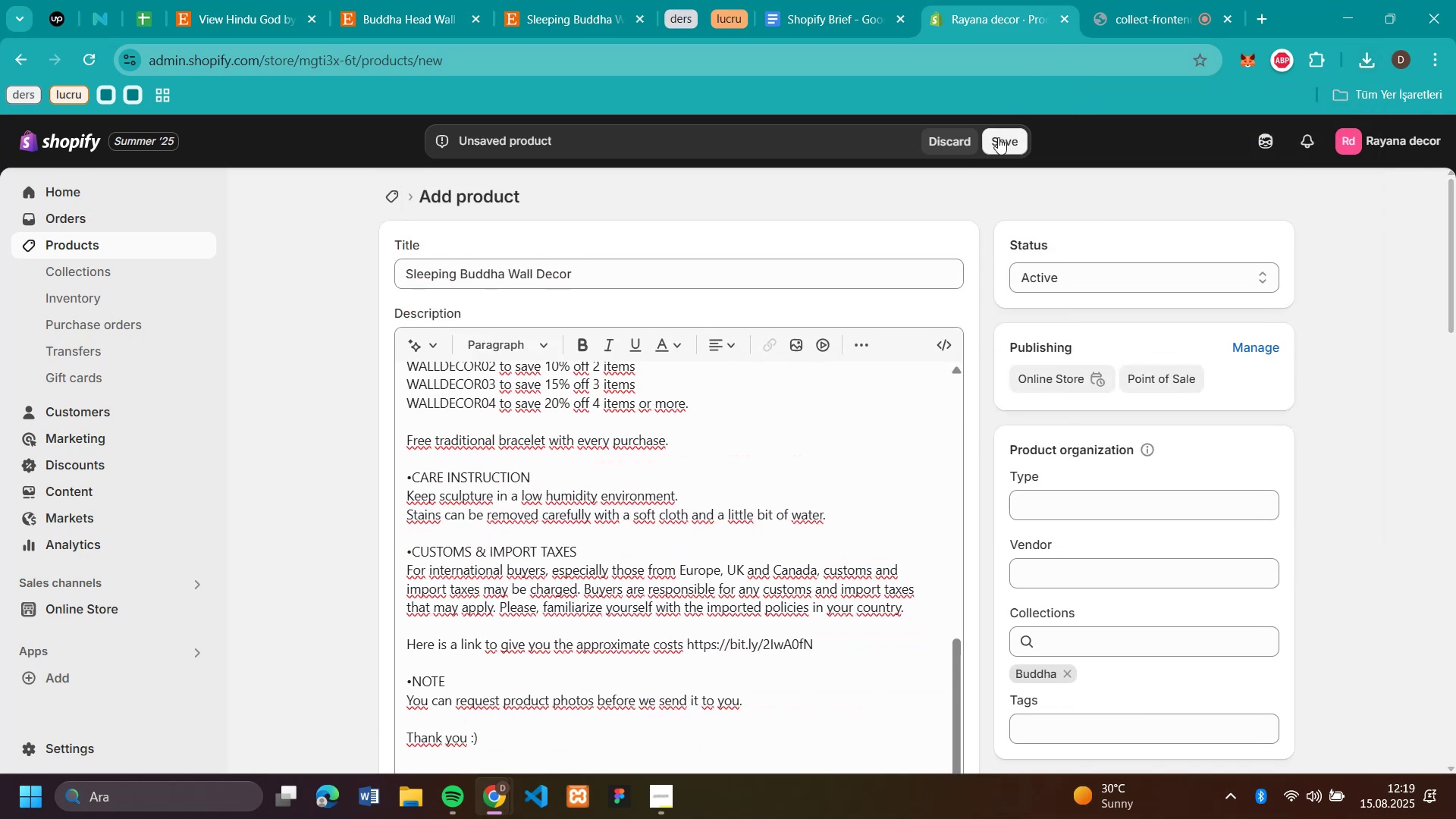 
left_click([998, 140])
 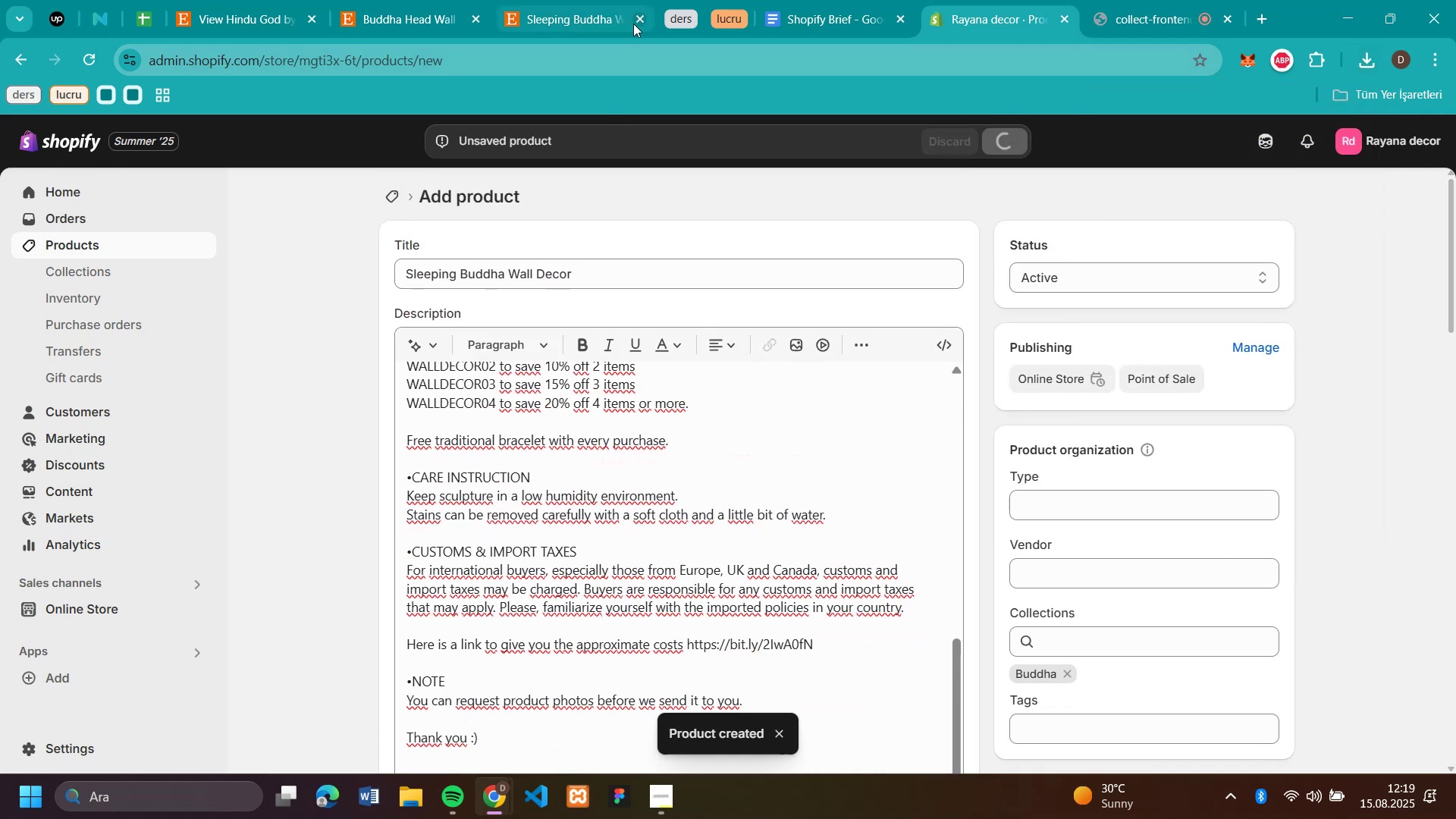 
left_click([633, 24])
 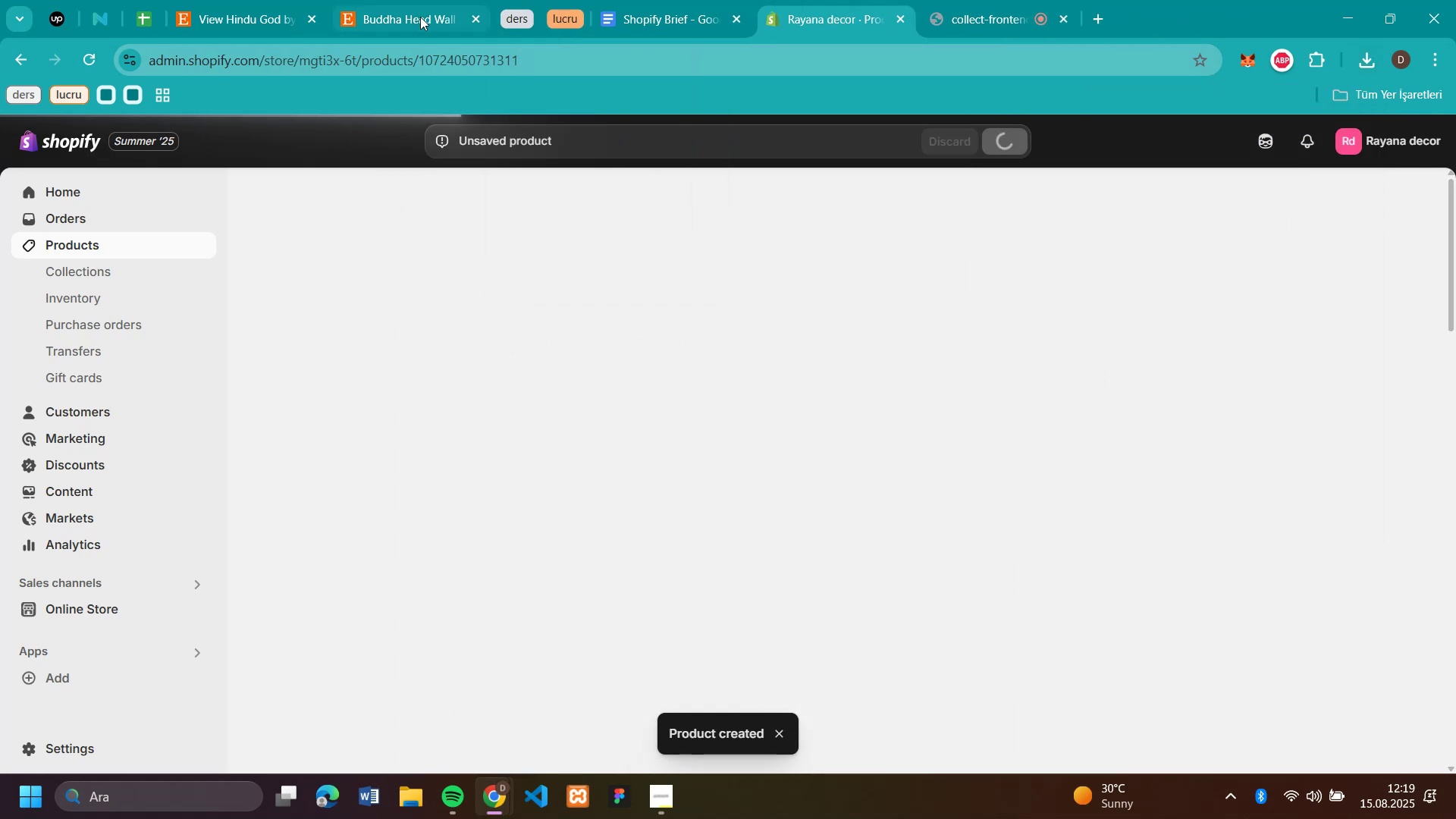 
left_click([420, 17])
 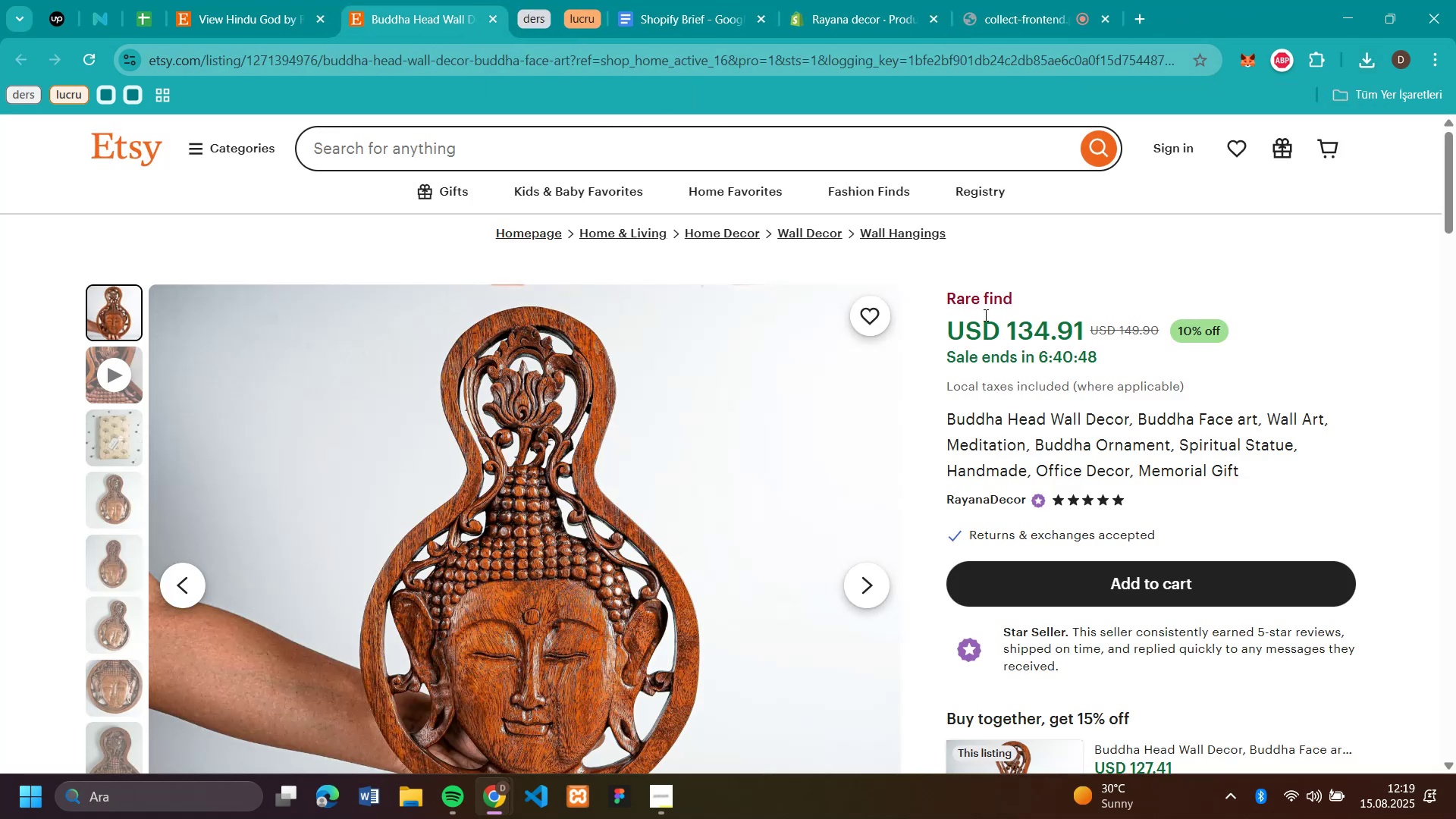 
scroll: coordinate [659, 554], scroll_direction: down, amount: 1.0
 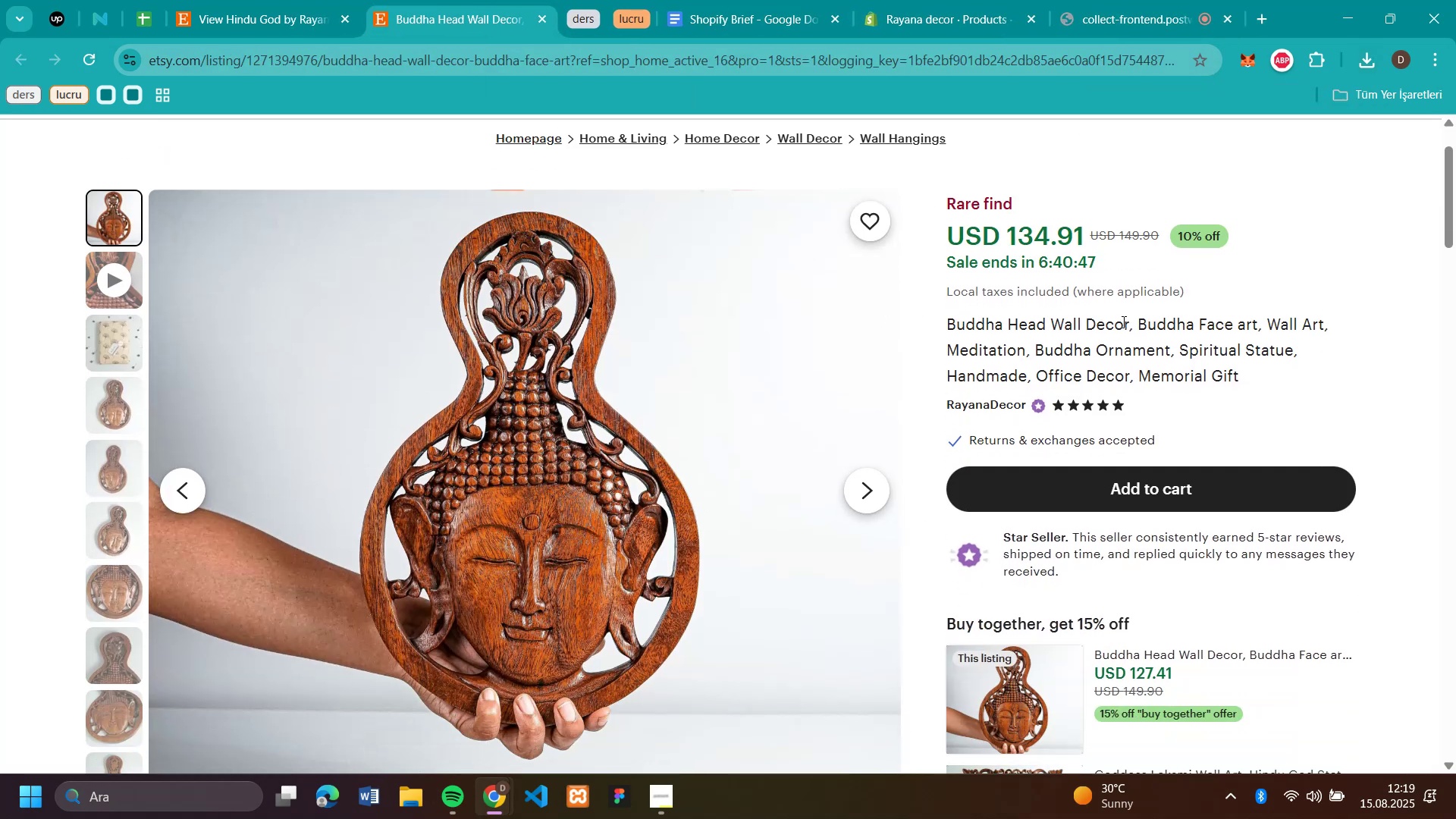 
left_click_drag(start_coordinate=[1130, 319], to_coordinate=[948, 321])
 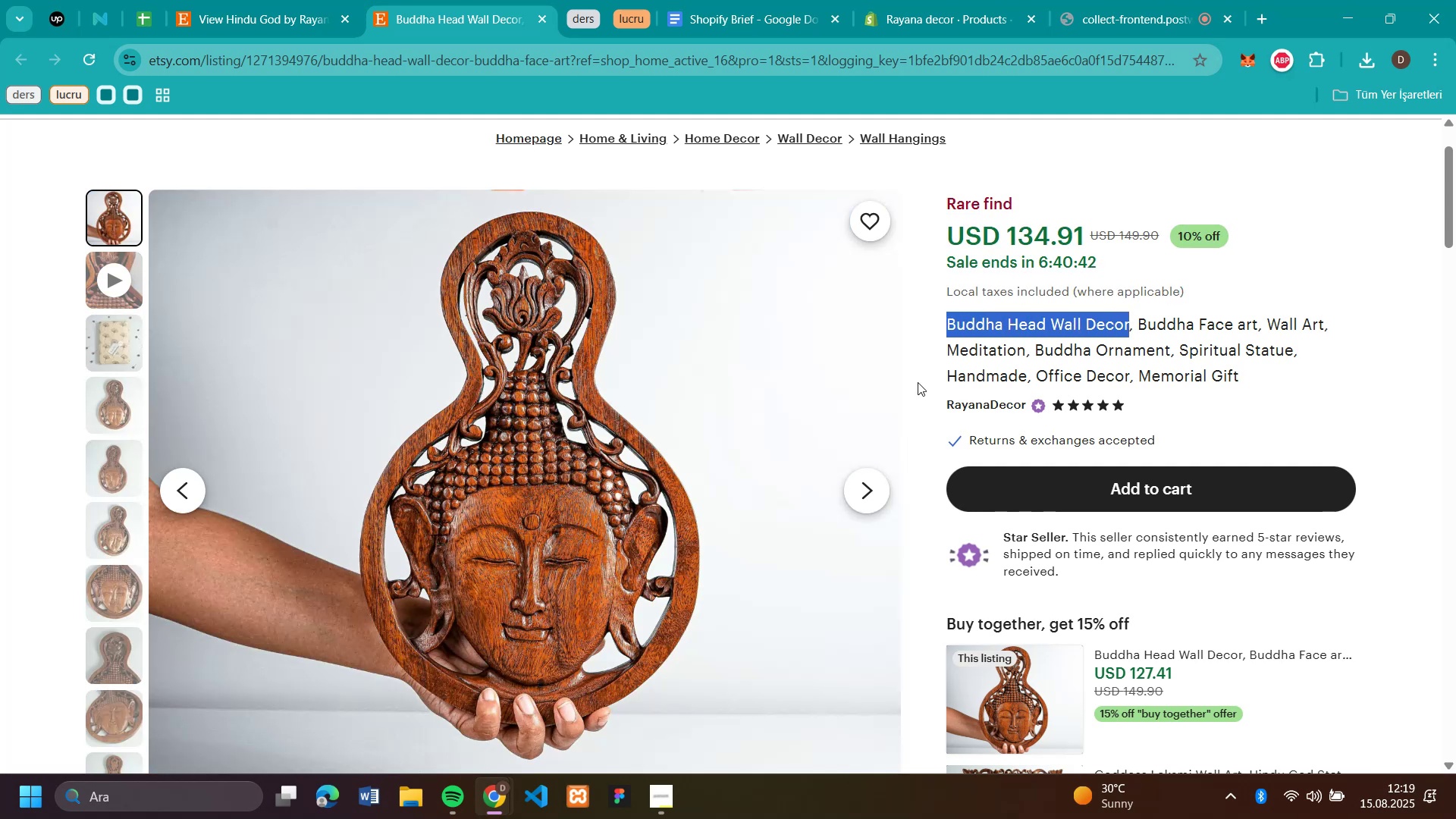 
key(Control+C)
 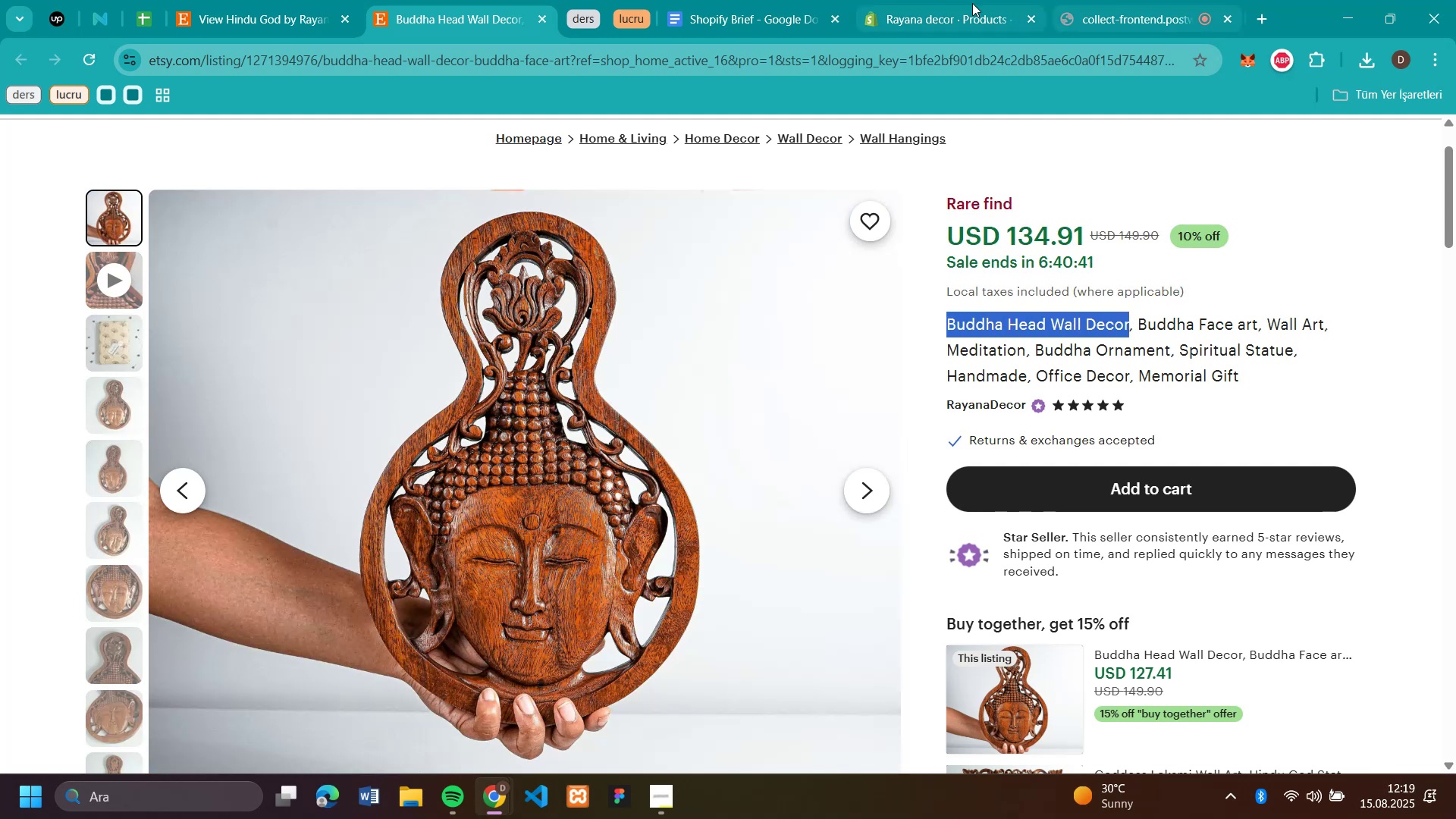 
left_click([965, 17])
 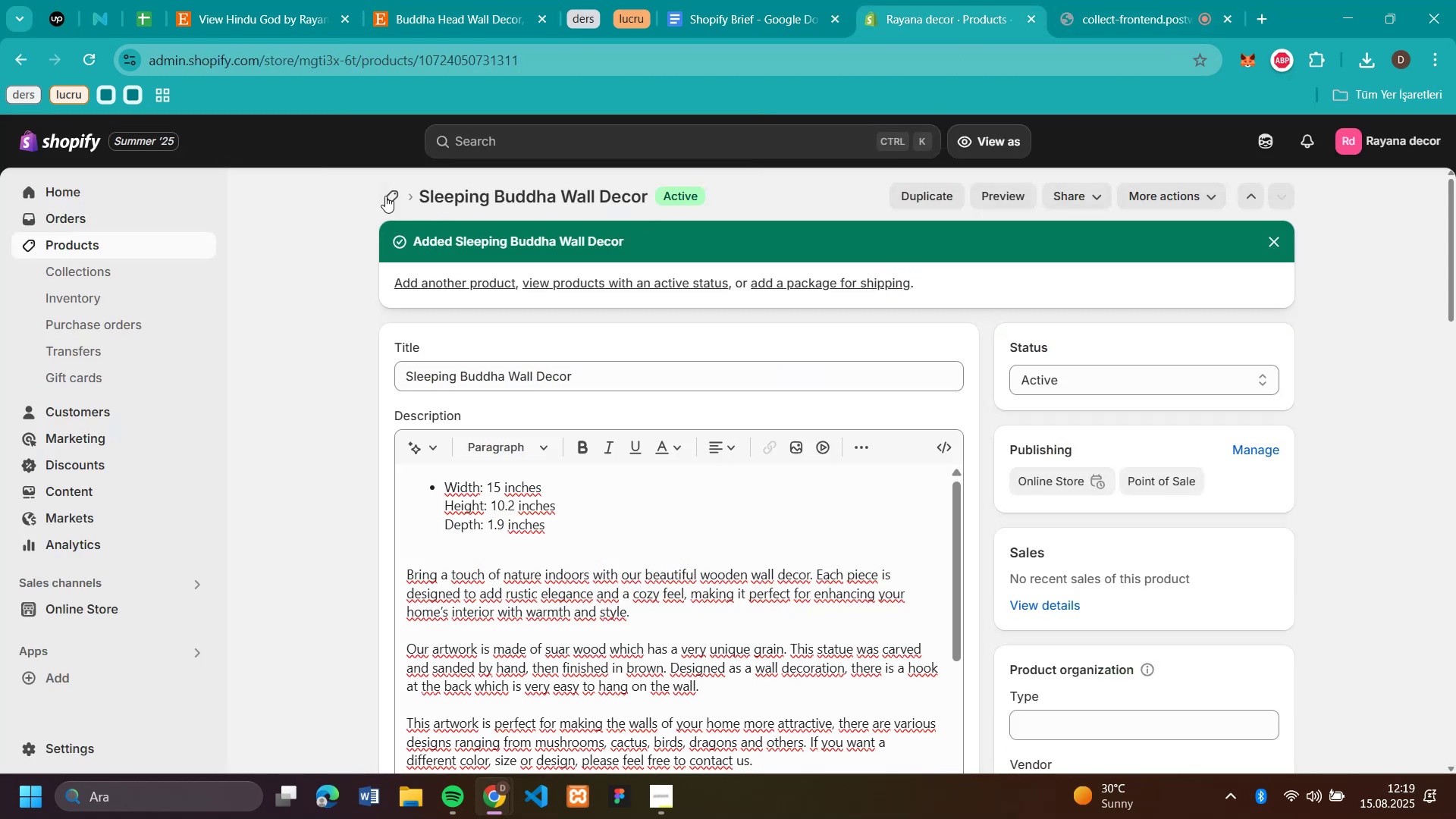 
left_click([389, 195])
 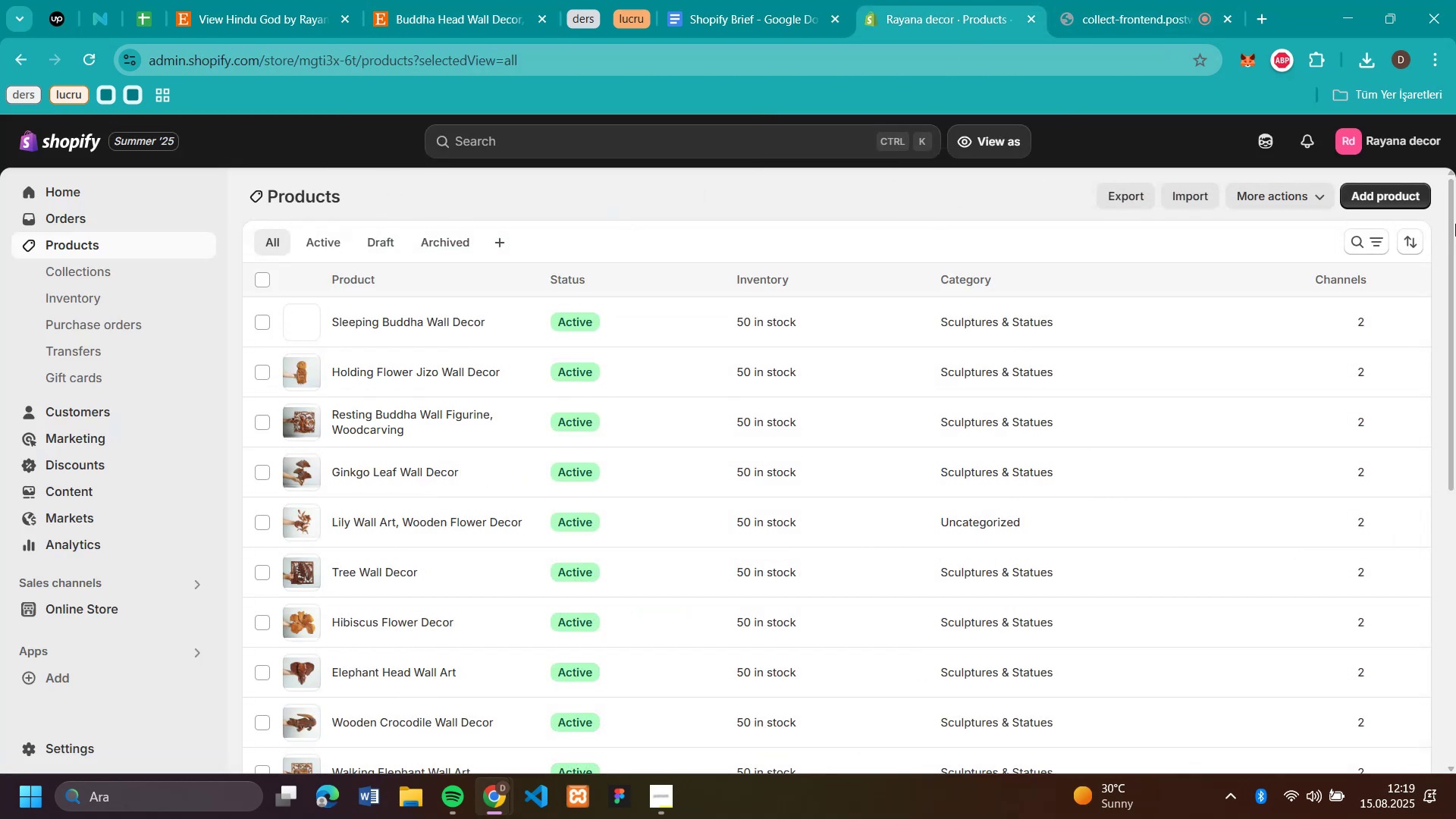 
left_click([1357, 193])
 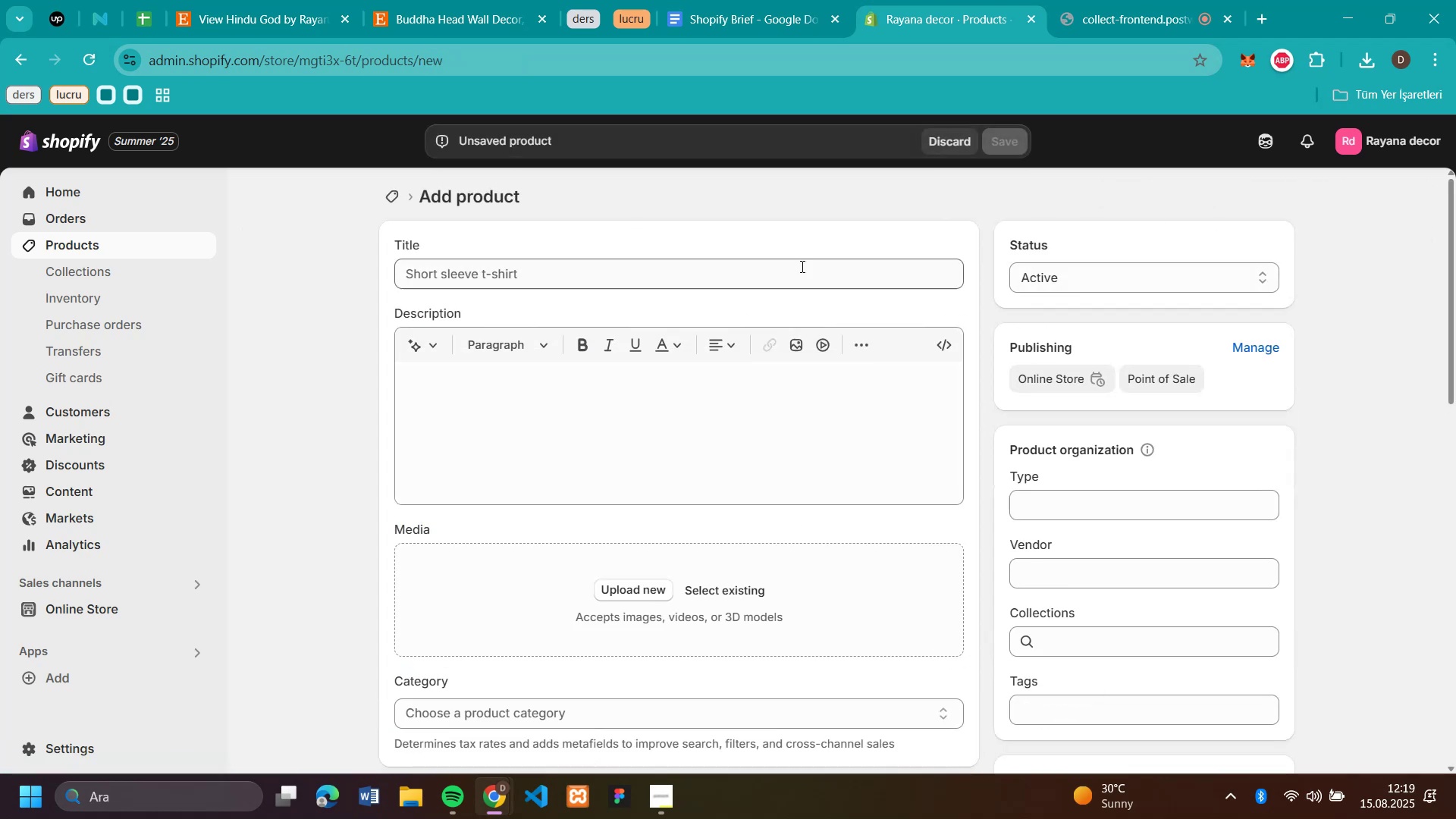 
key(Control+V)
 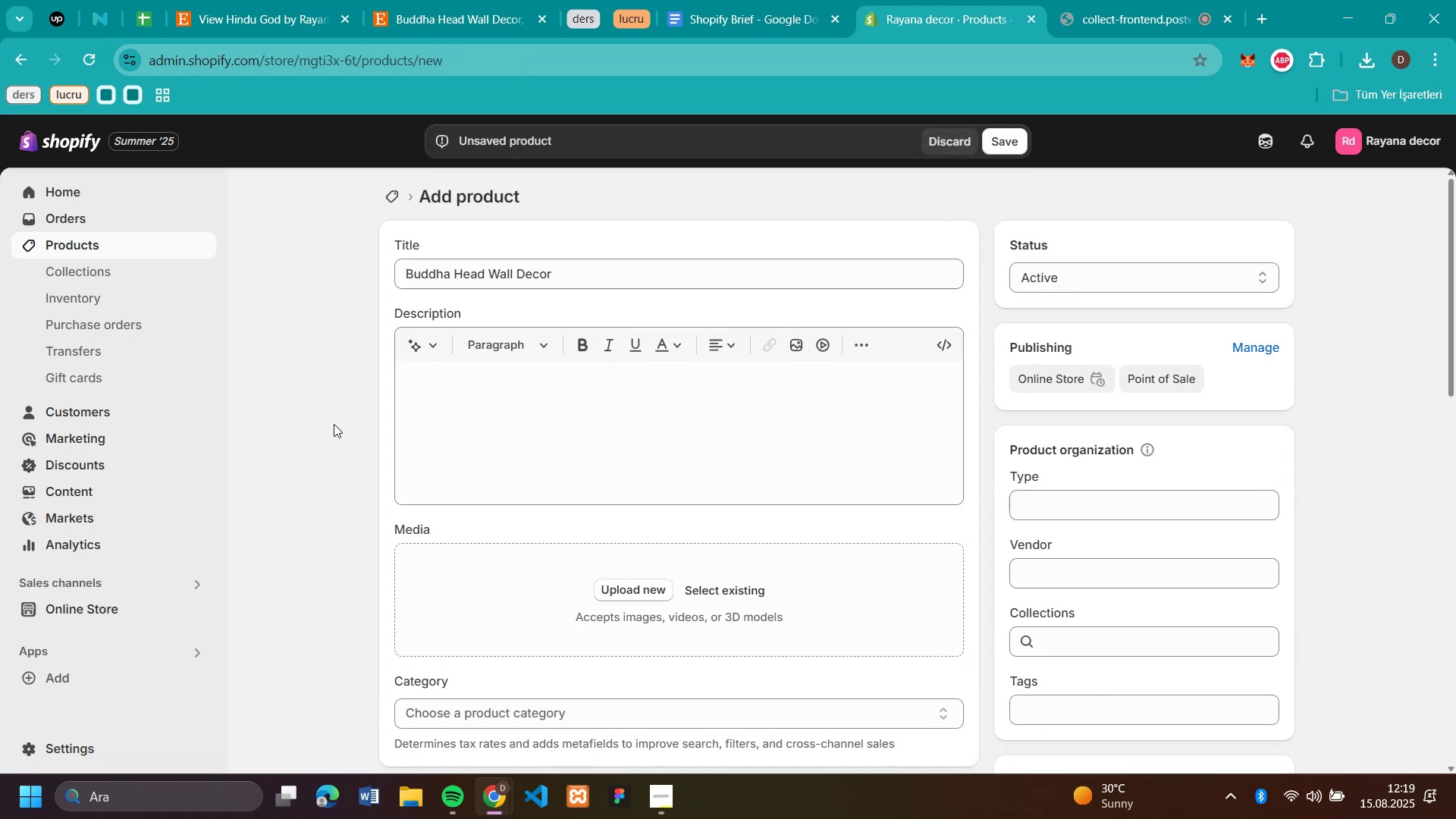 
left_click([1084, 642])
 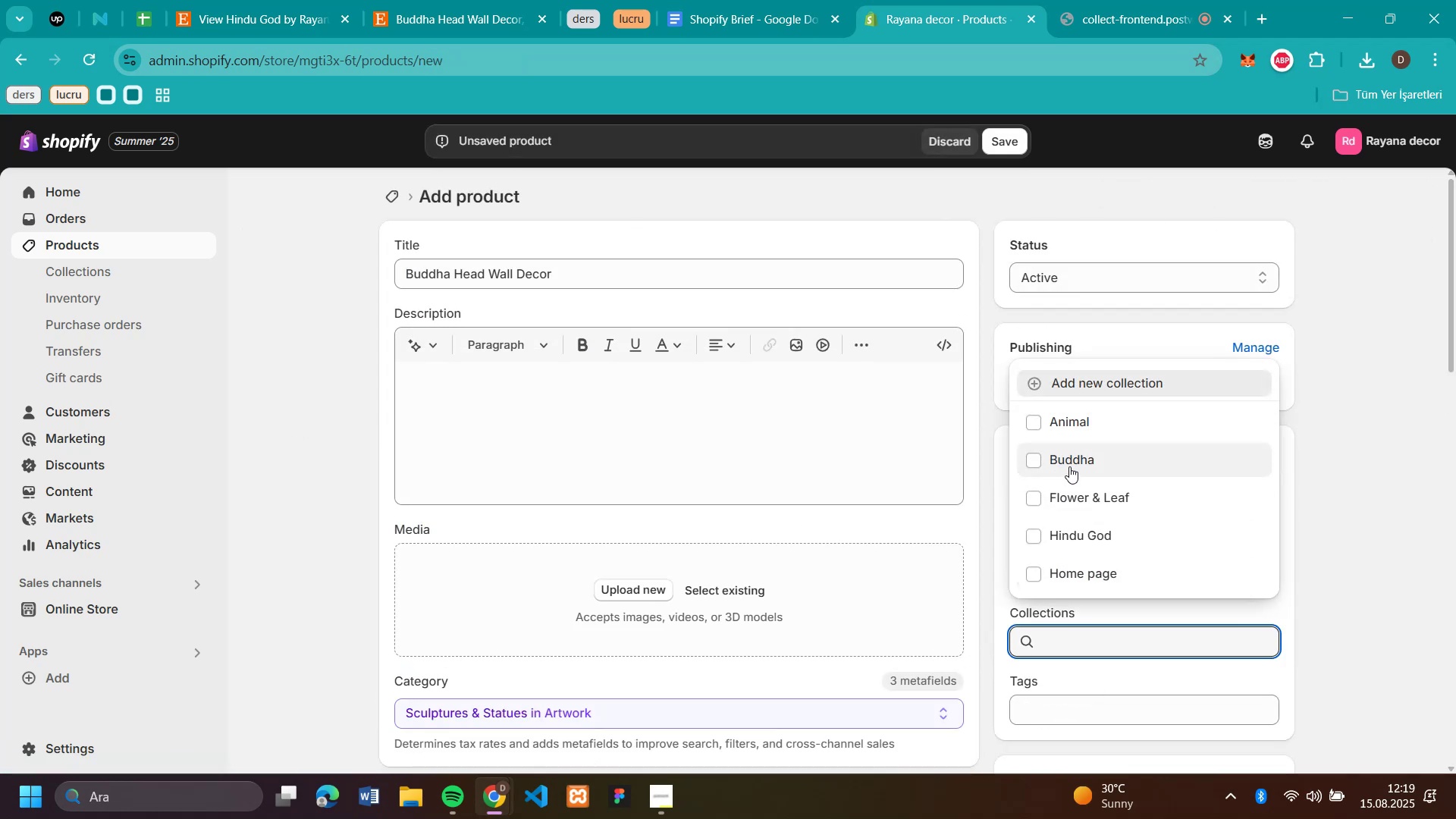 
left_click([1069, 466])
 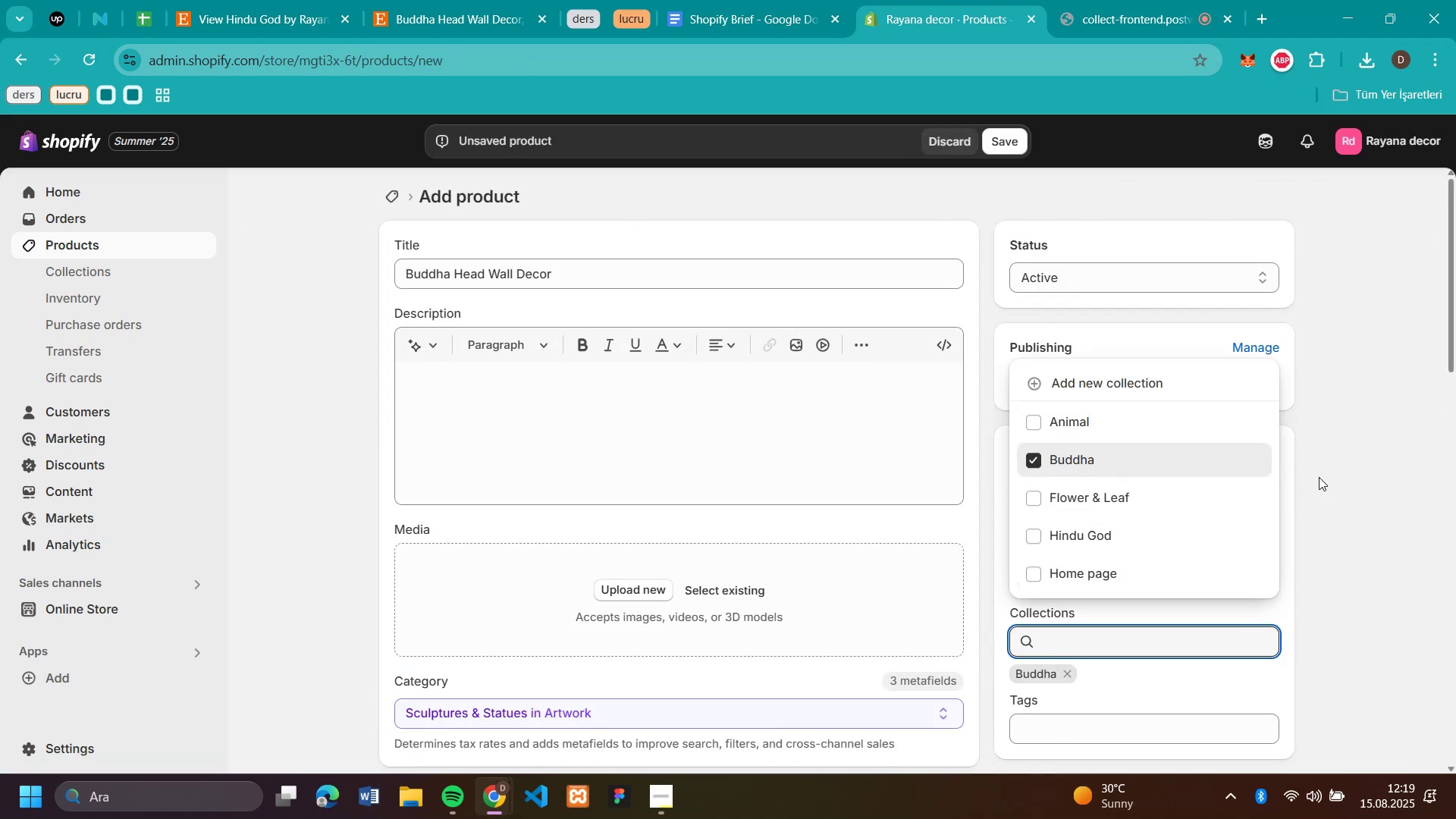 
left_click([1319, 477])
 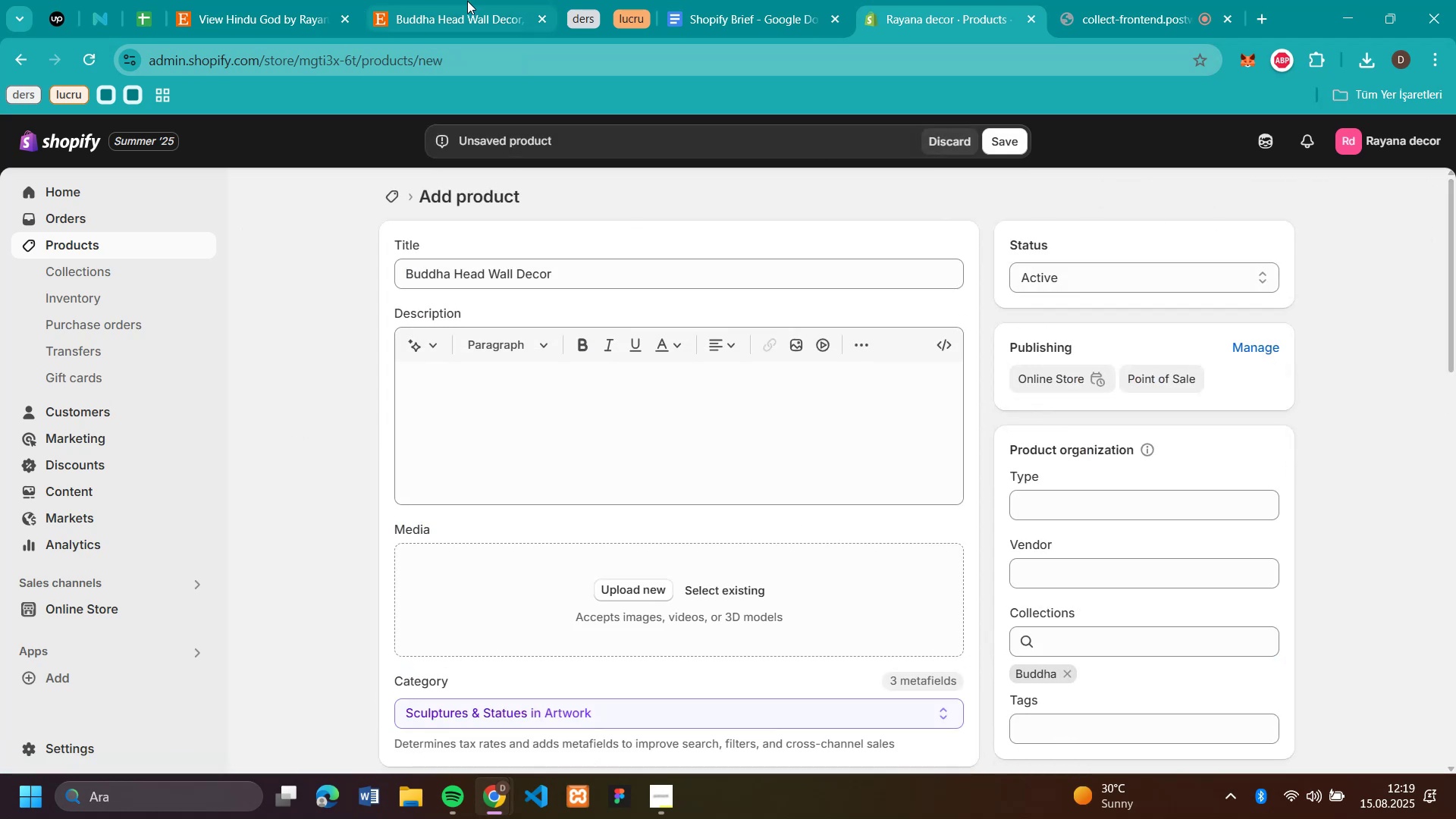 
left_click([467, 20])
 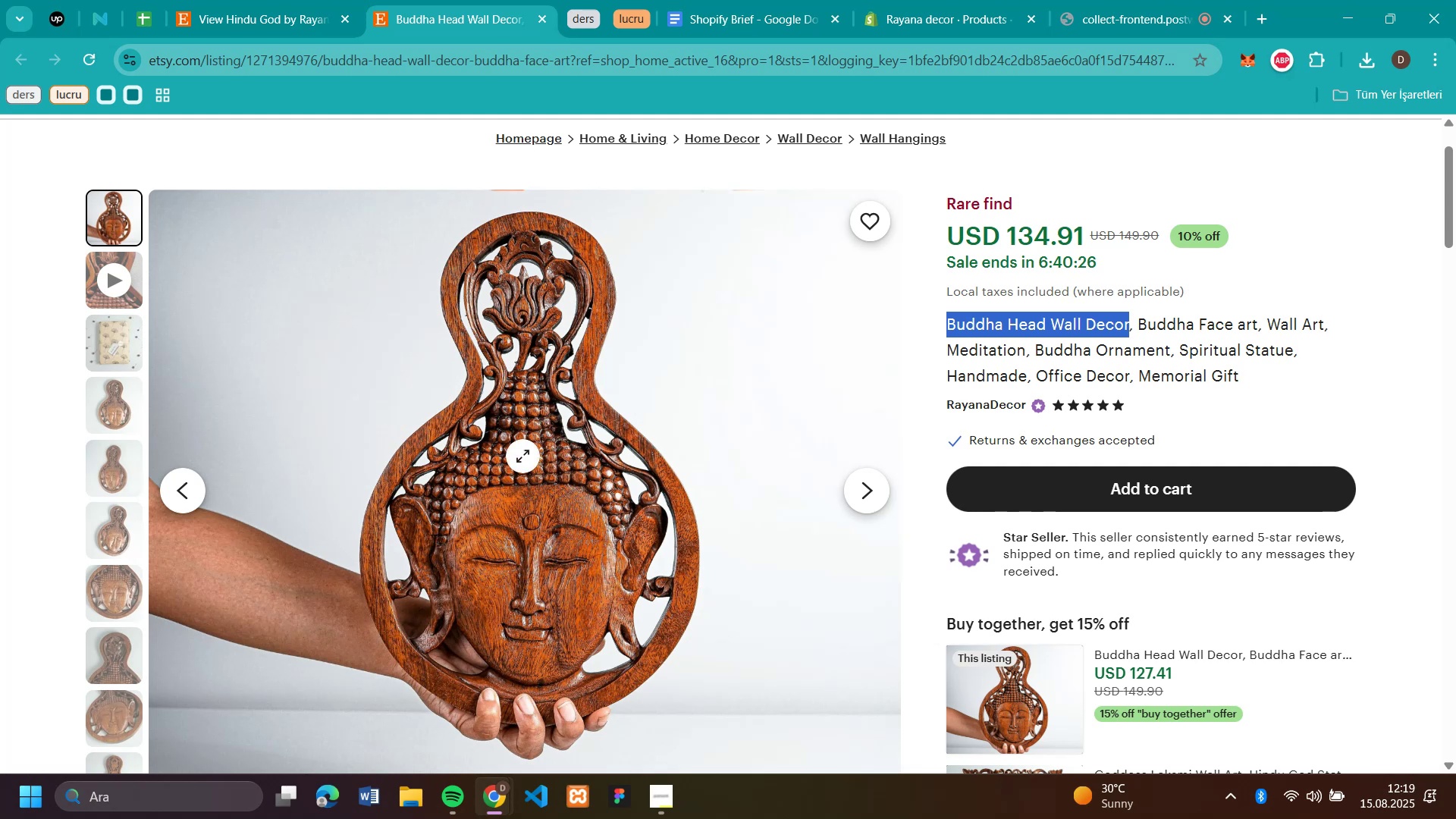 
right_click([522, 457])
 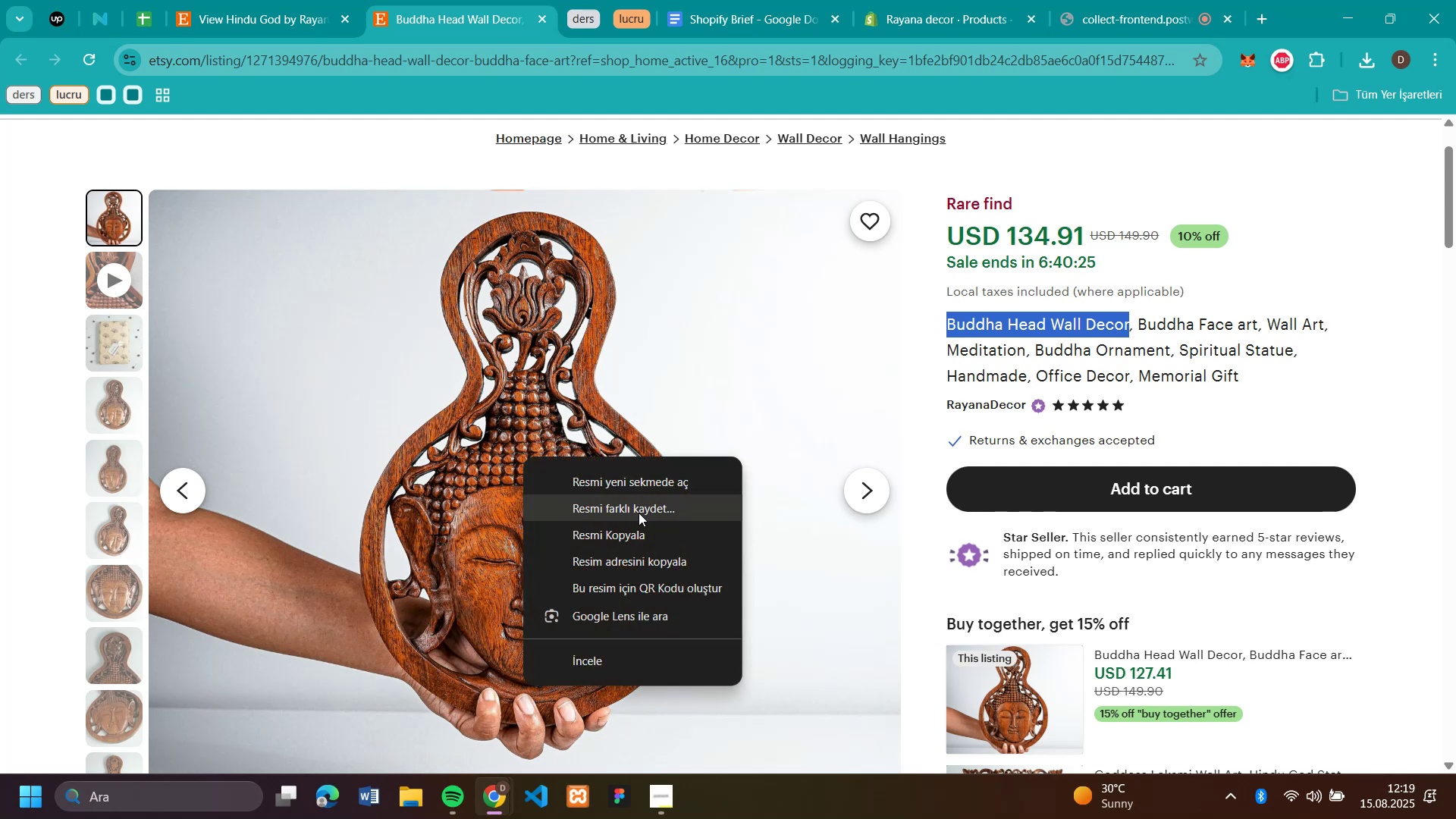 
left_click([639, 513])
 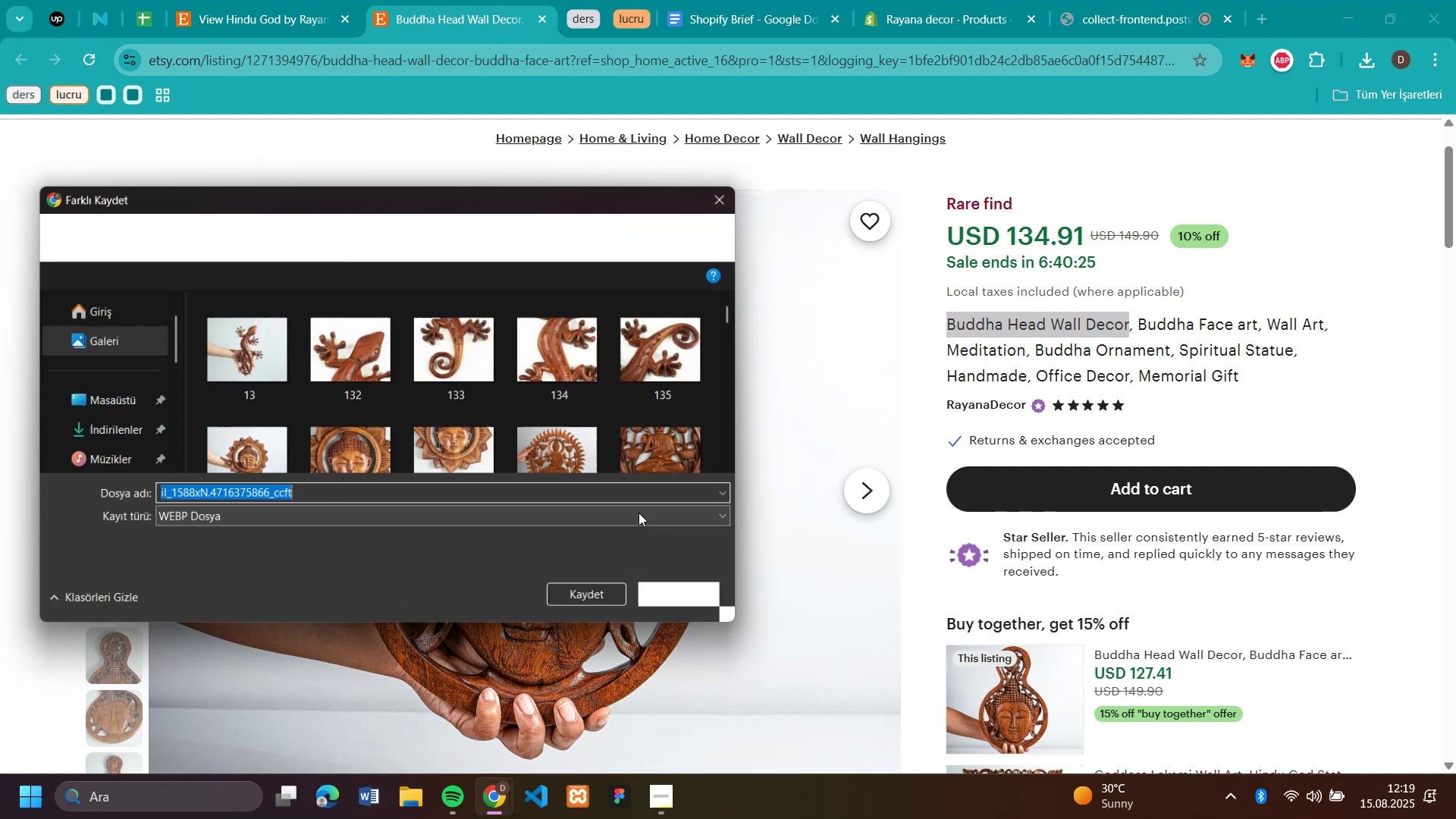 
key(Enter)
 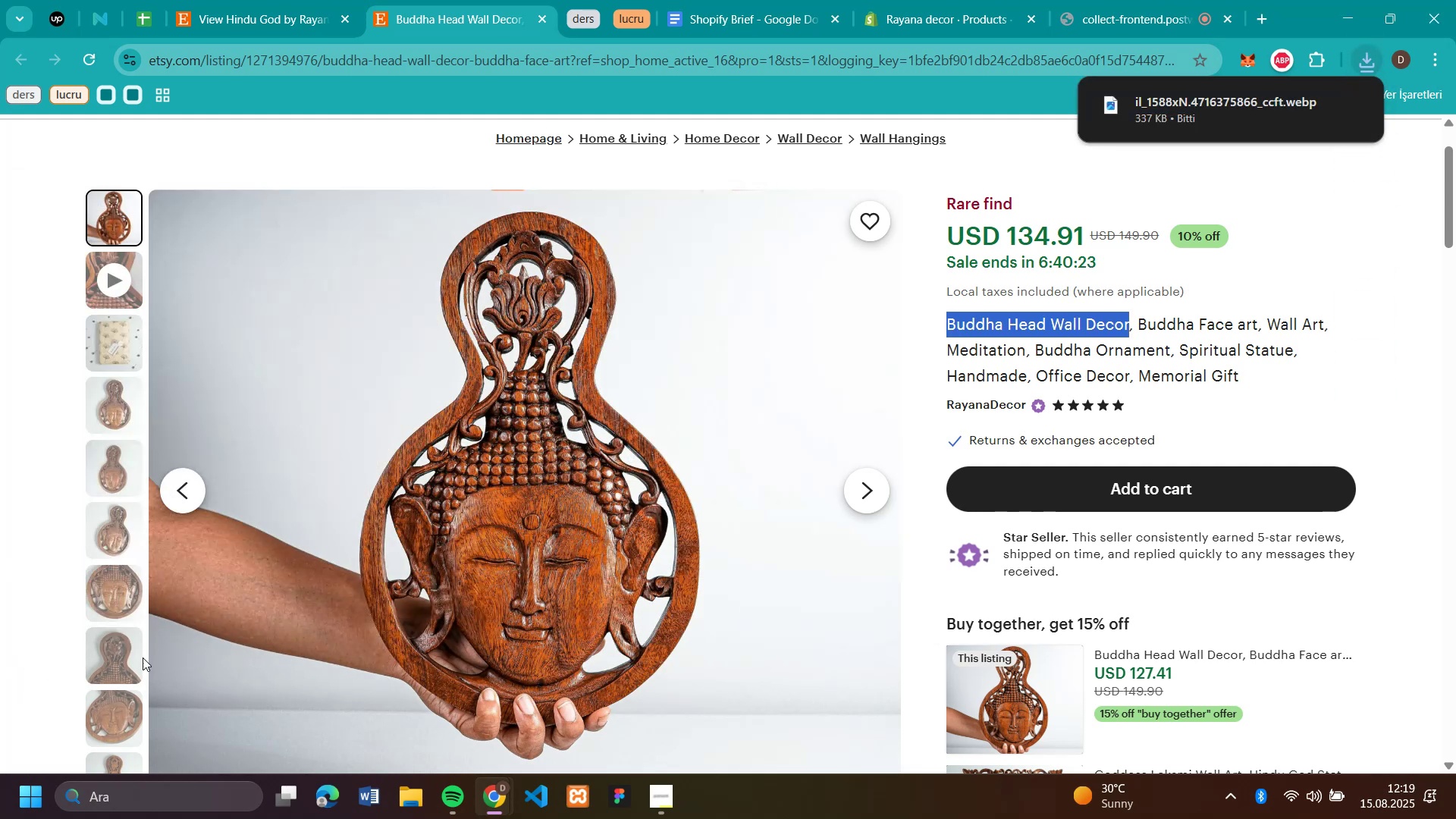 
left_click([104, 594])
 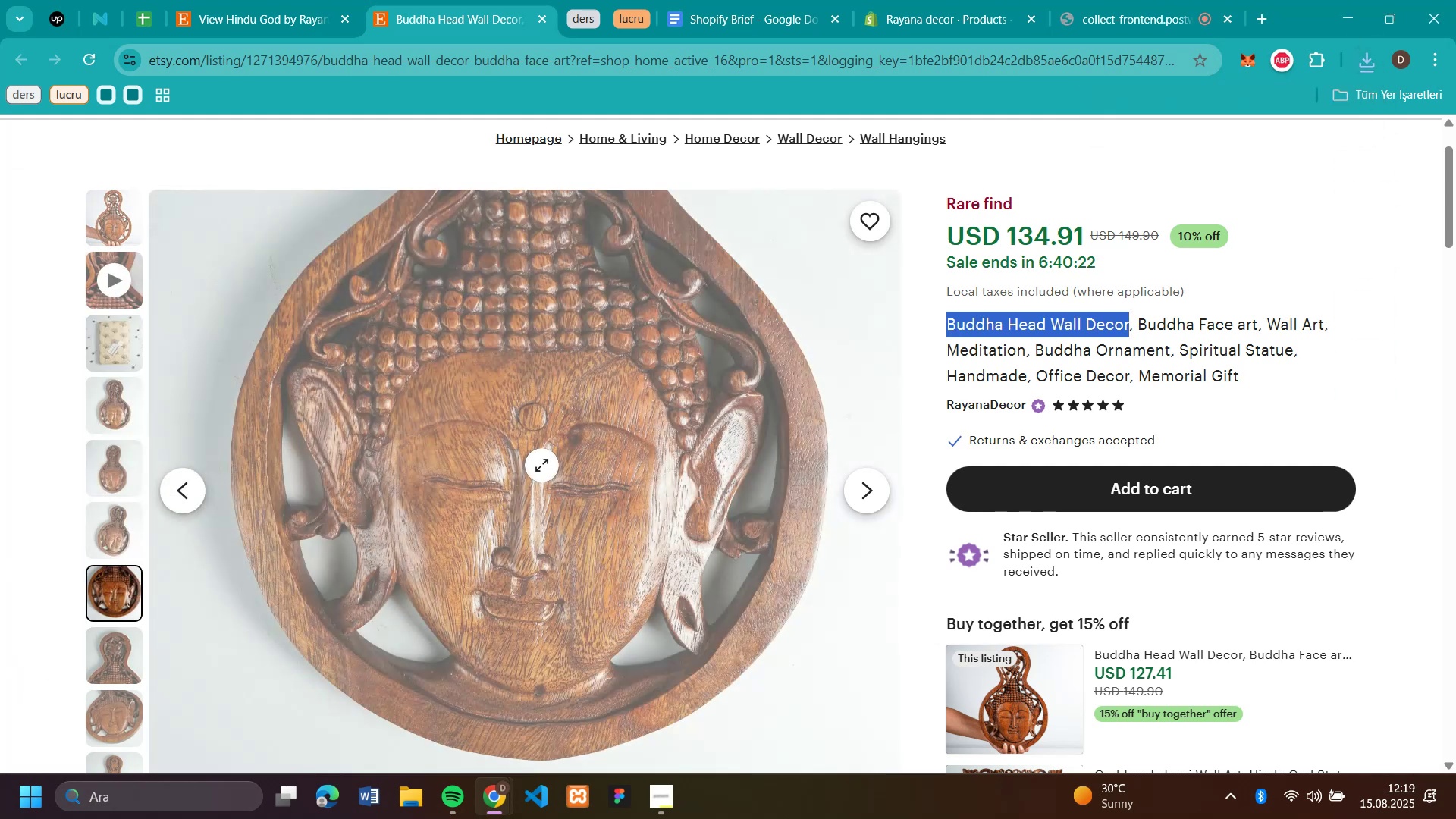 
right_click([541, 465])
 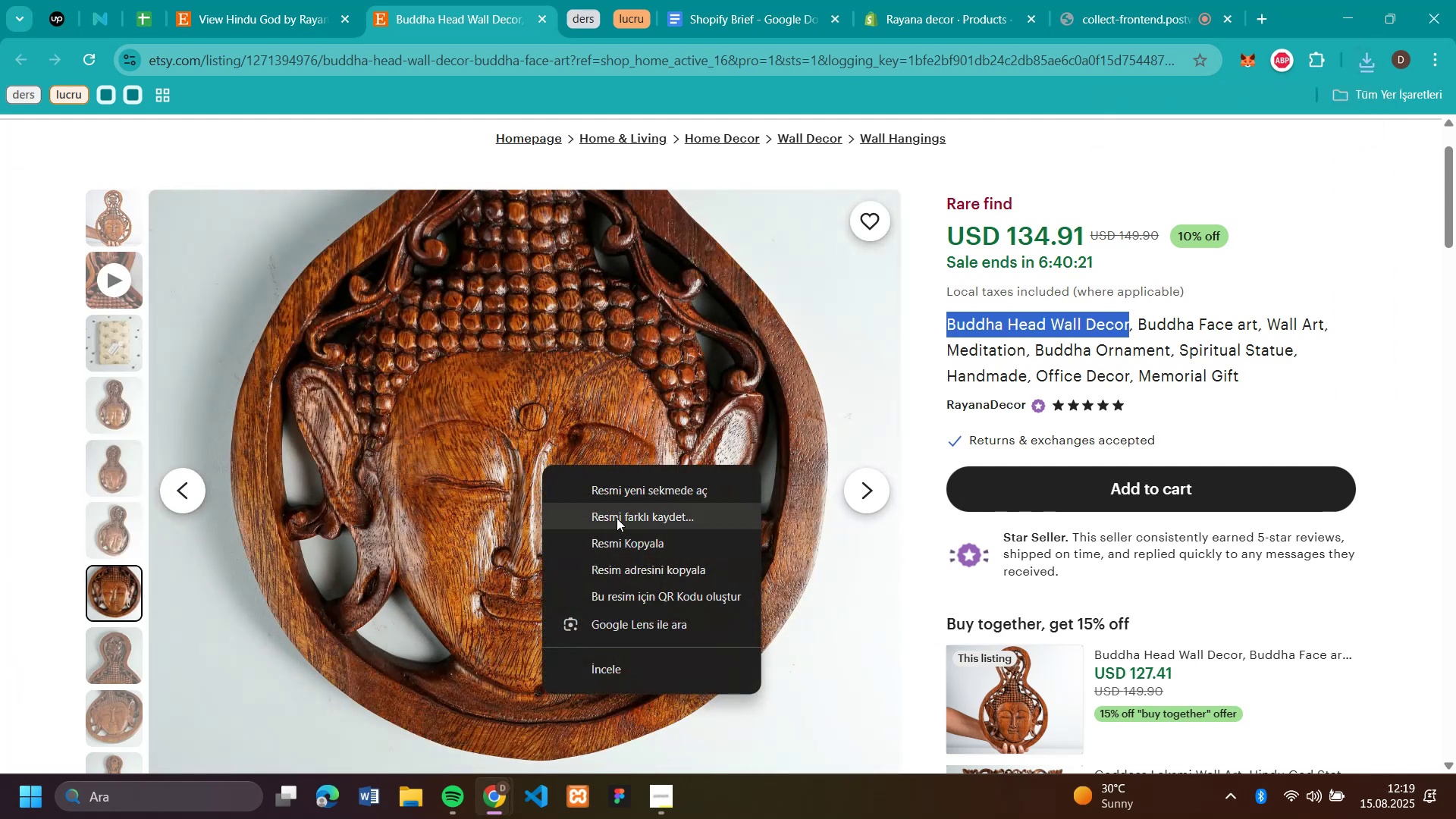 
left_click([618, 515])
 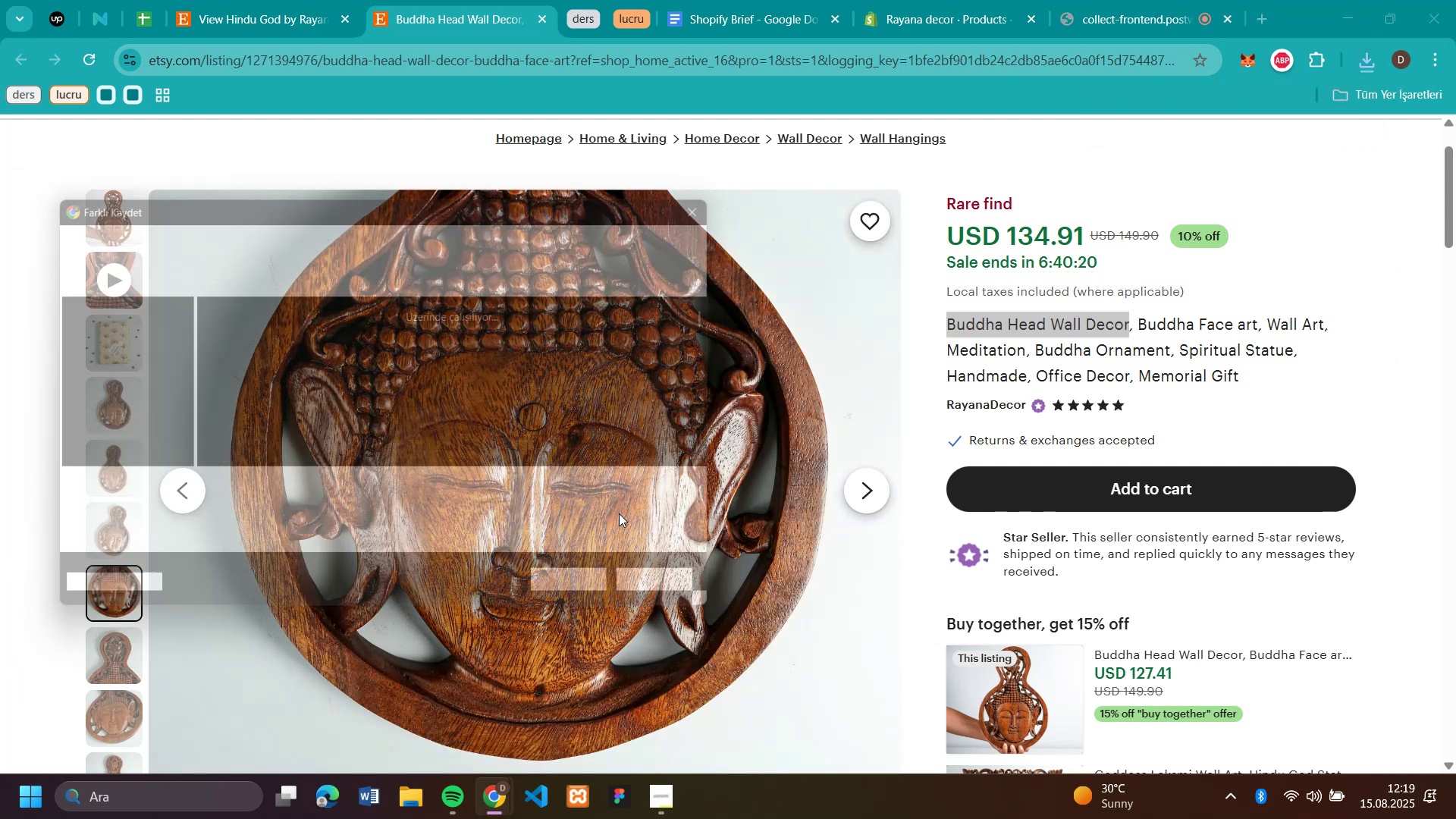 
key(Enter)
 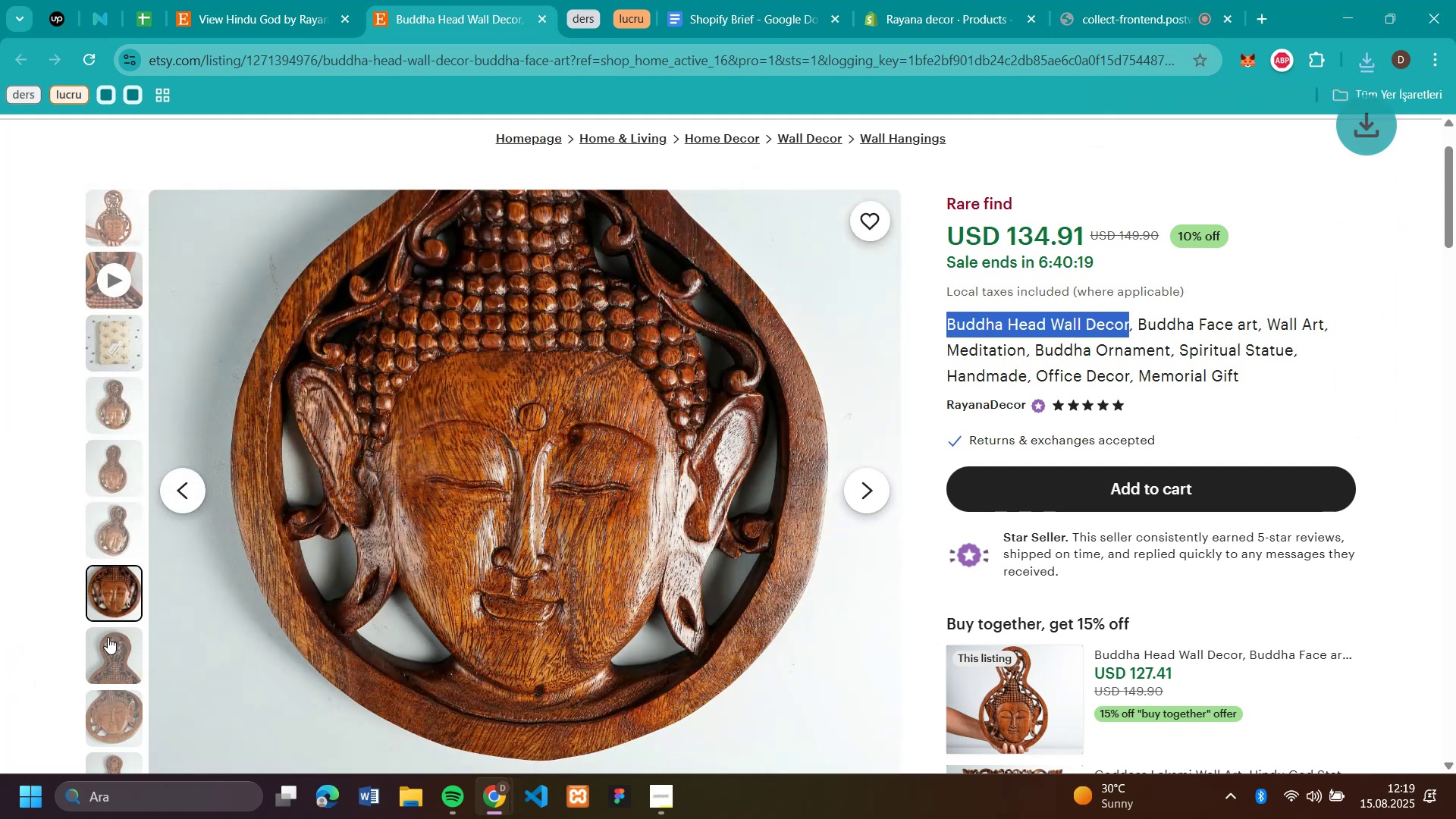 
left_click_drag(start_coordinate=[101, 652], to_coordinate=[105, 650])
 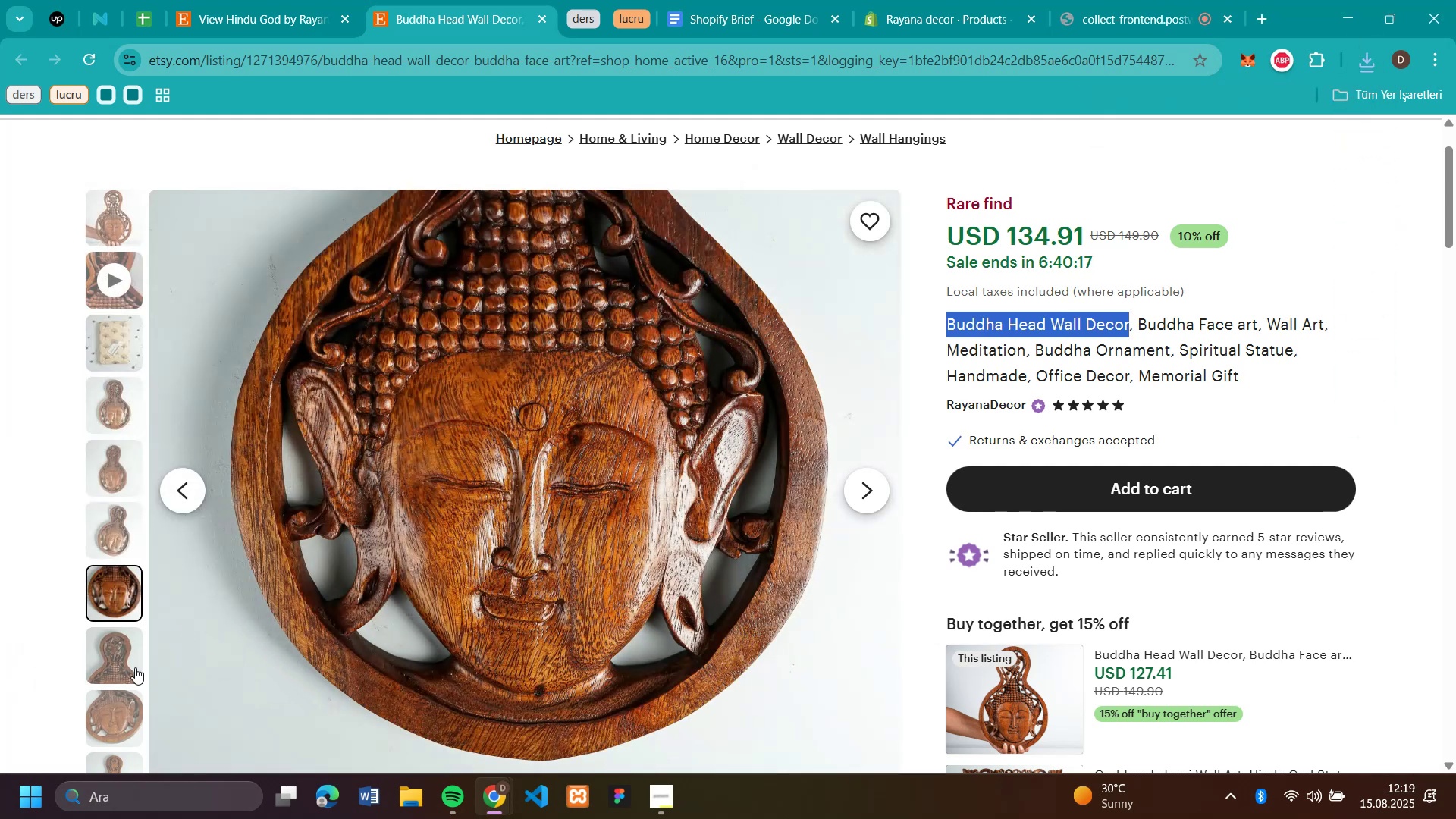 
left_click([115, 664])
 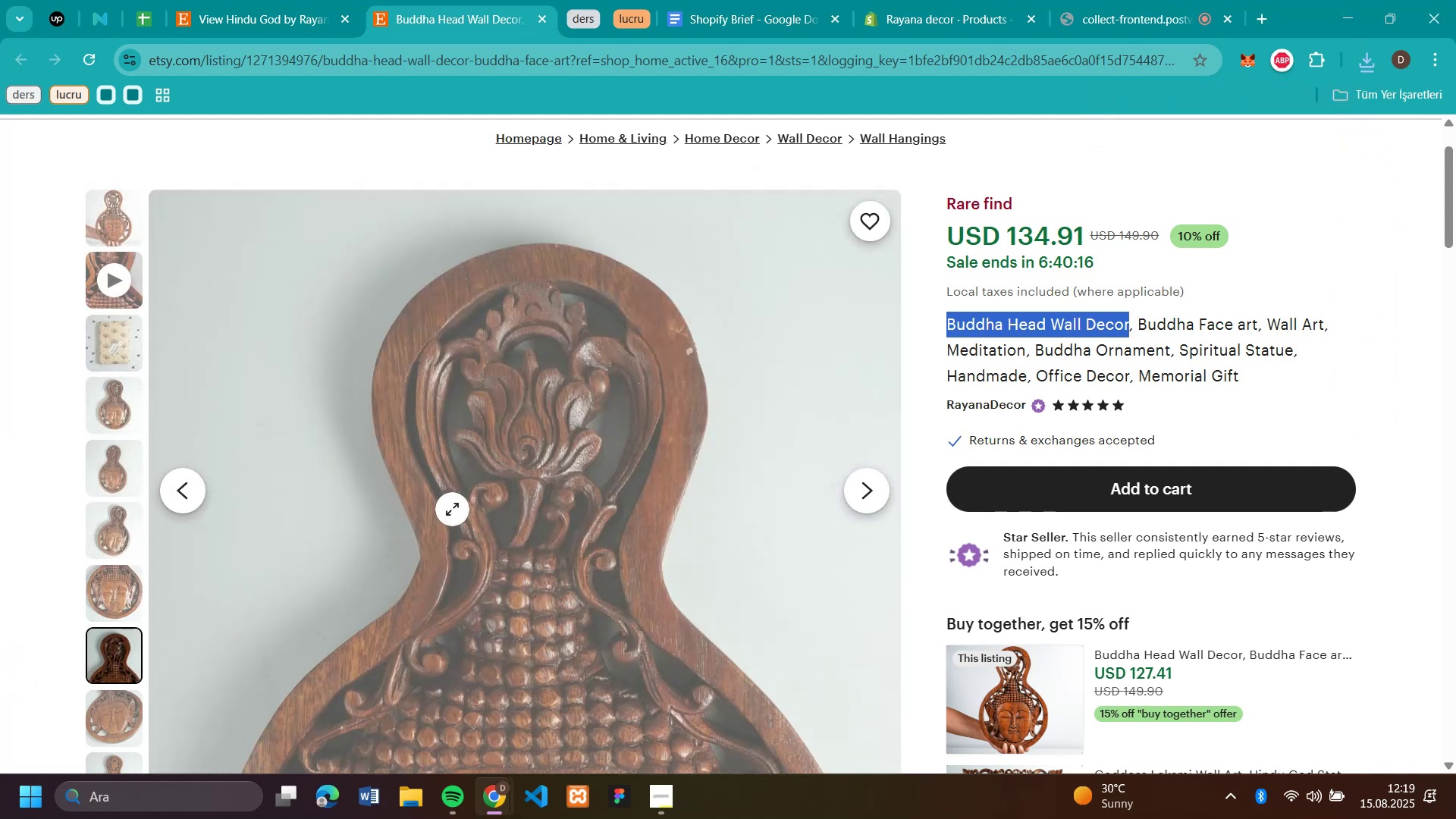 
right_click([452, 509])
 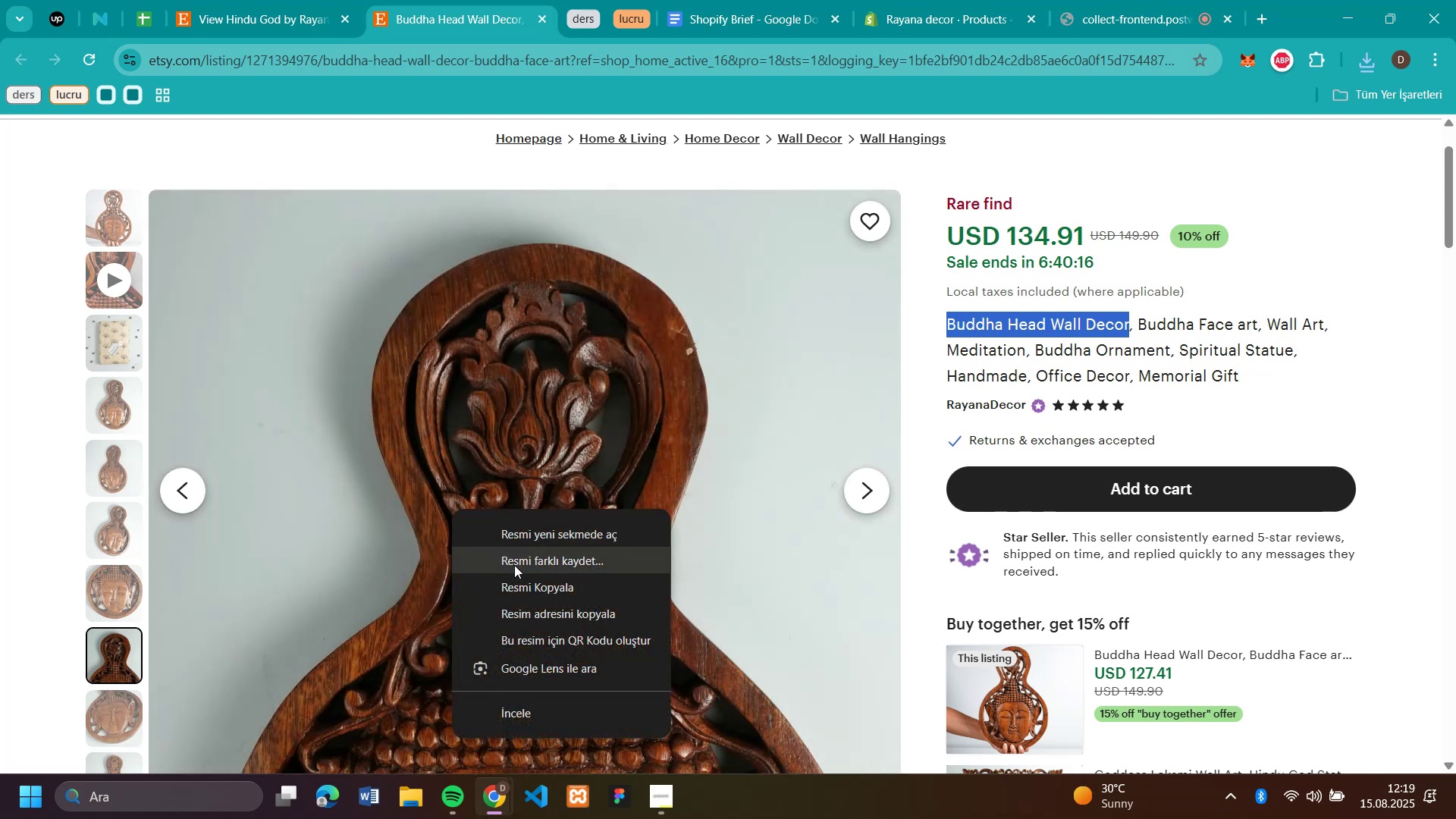 
left_click([515, 565])
 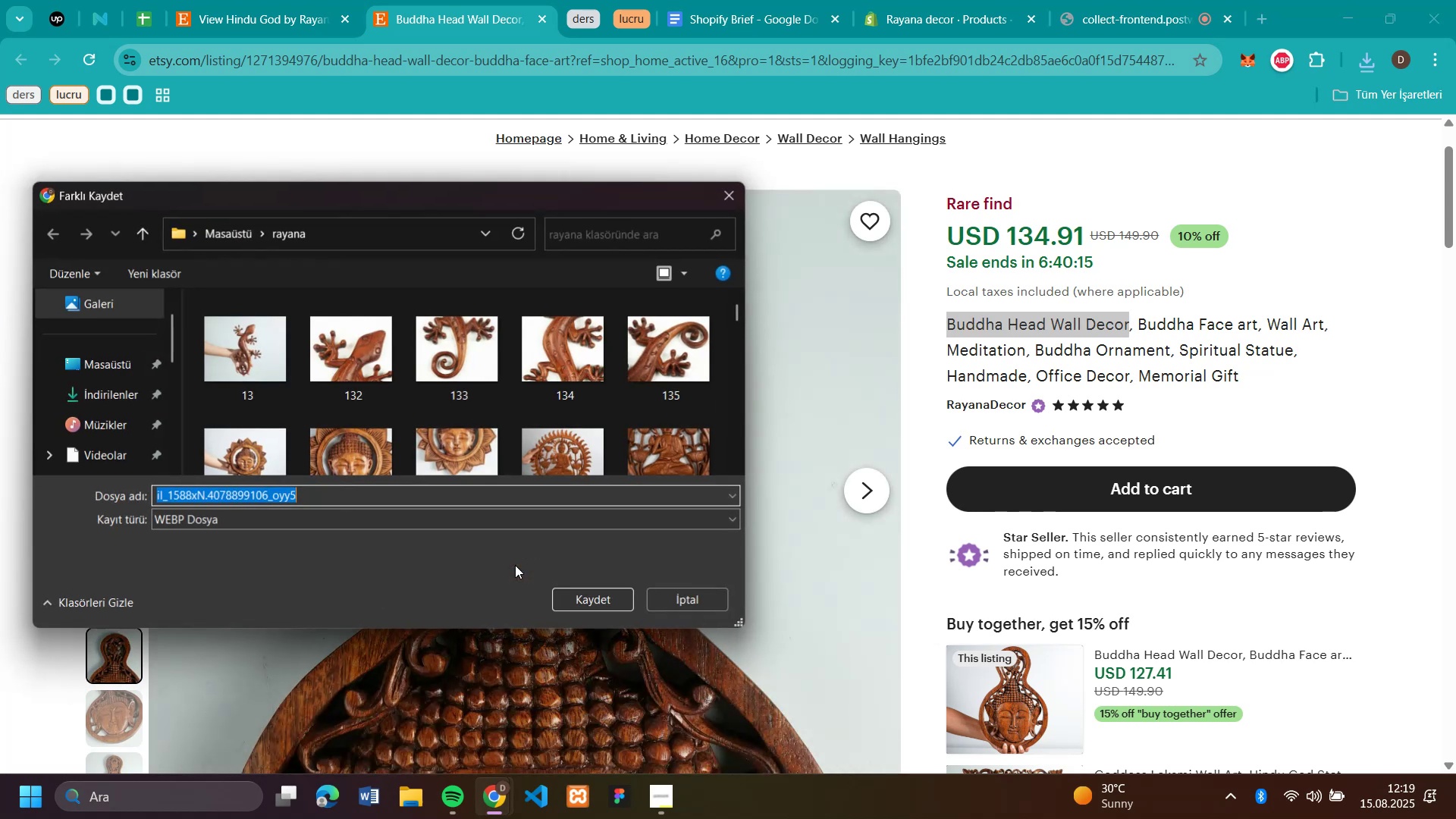 
key(Enter)
 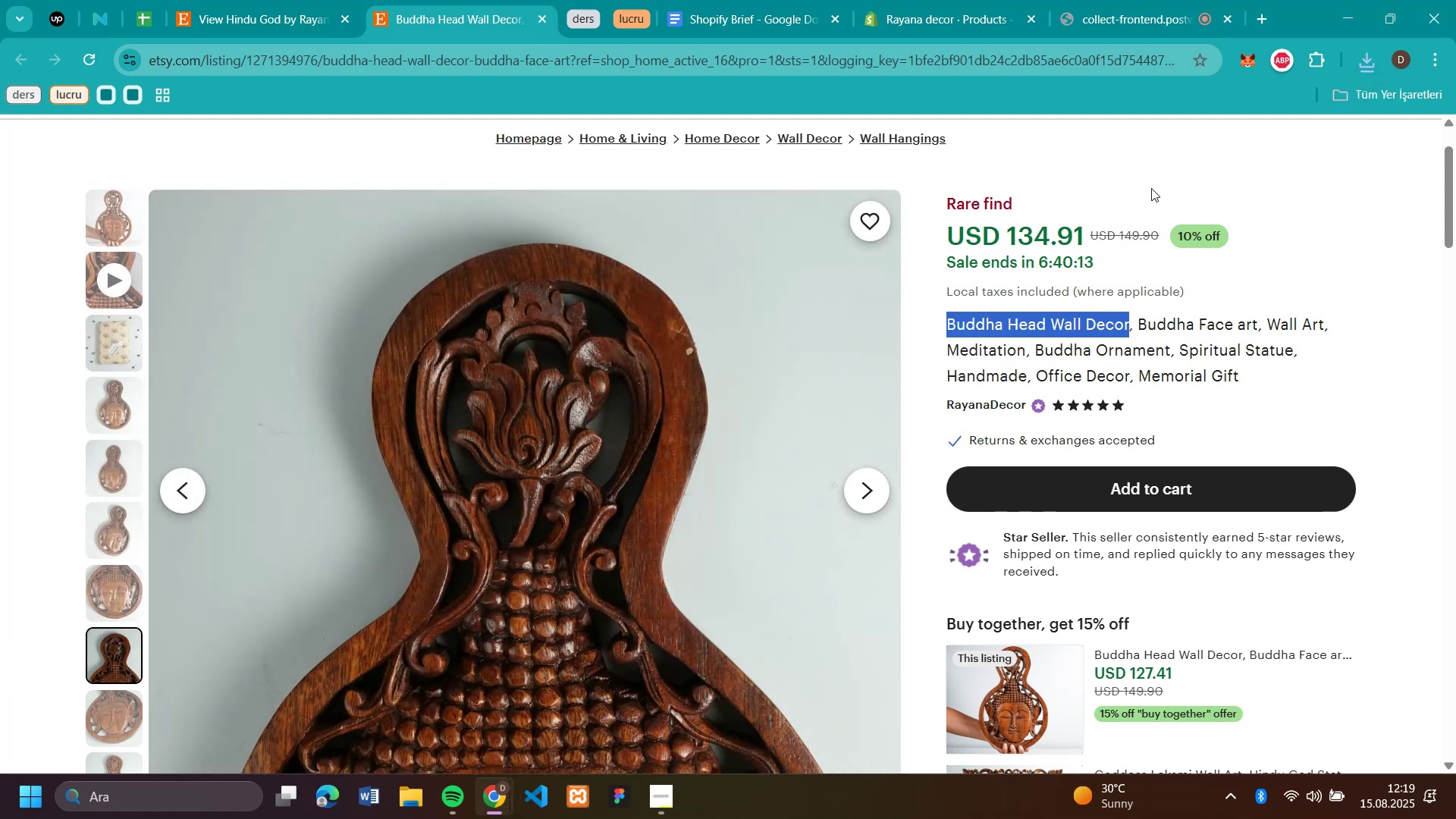 
left_click_drag(start_coordinate=[1161, 238], to_coordinate=[1119, 237])
 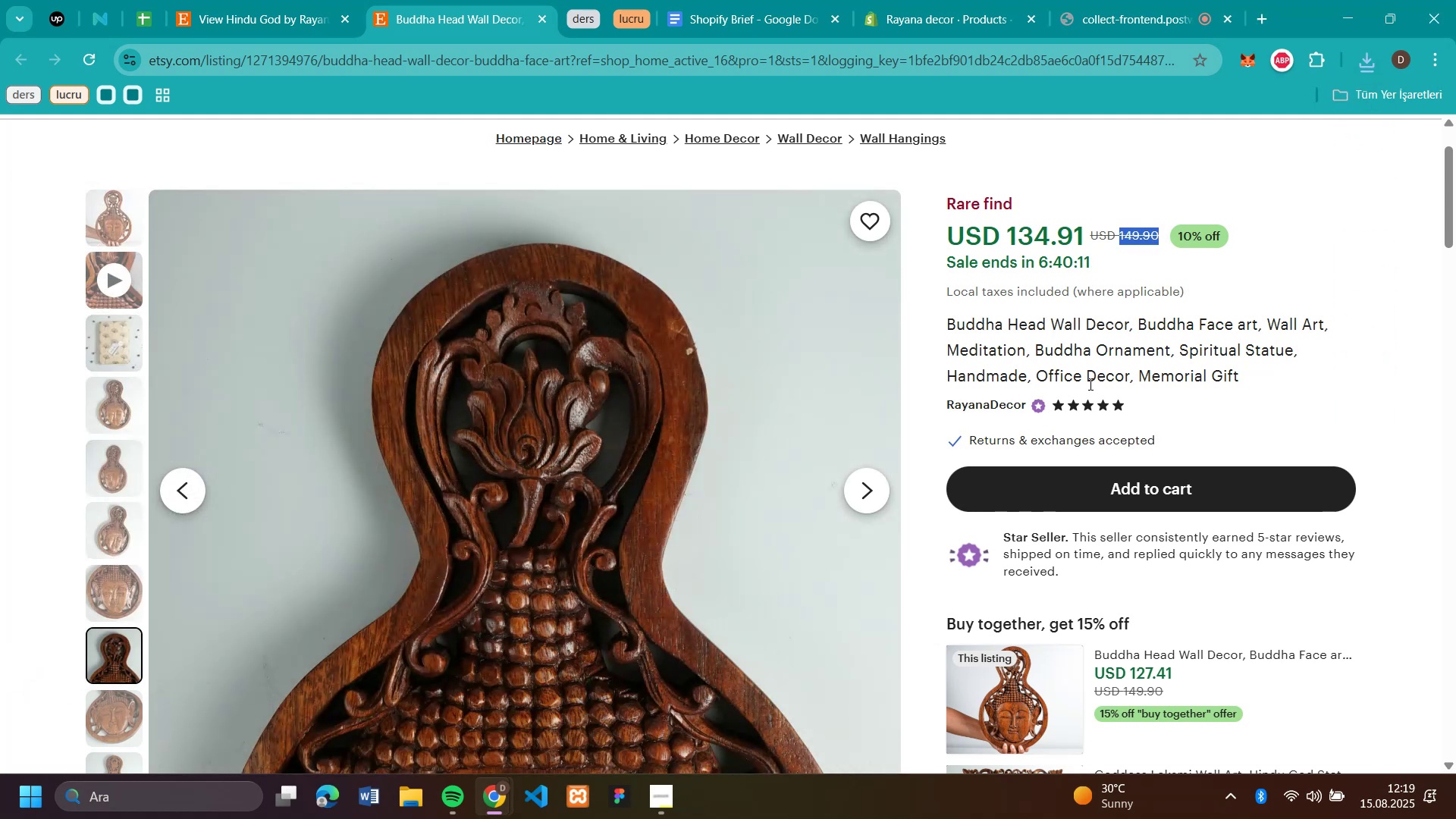 
key(Control+C)
 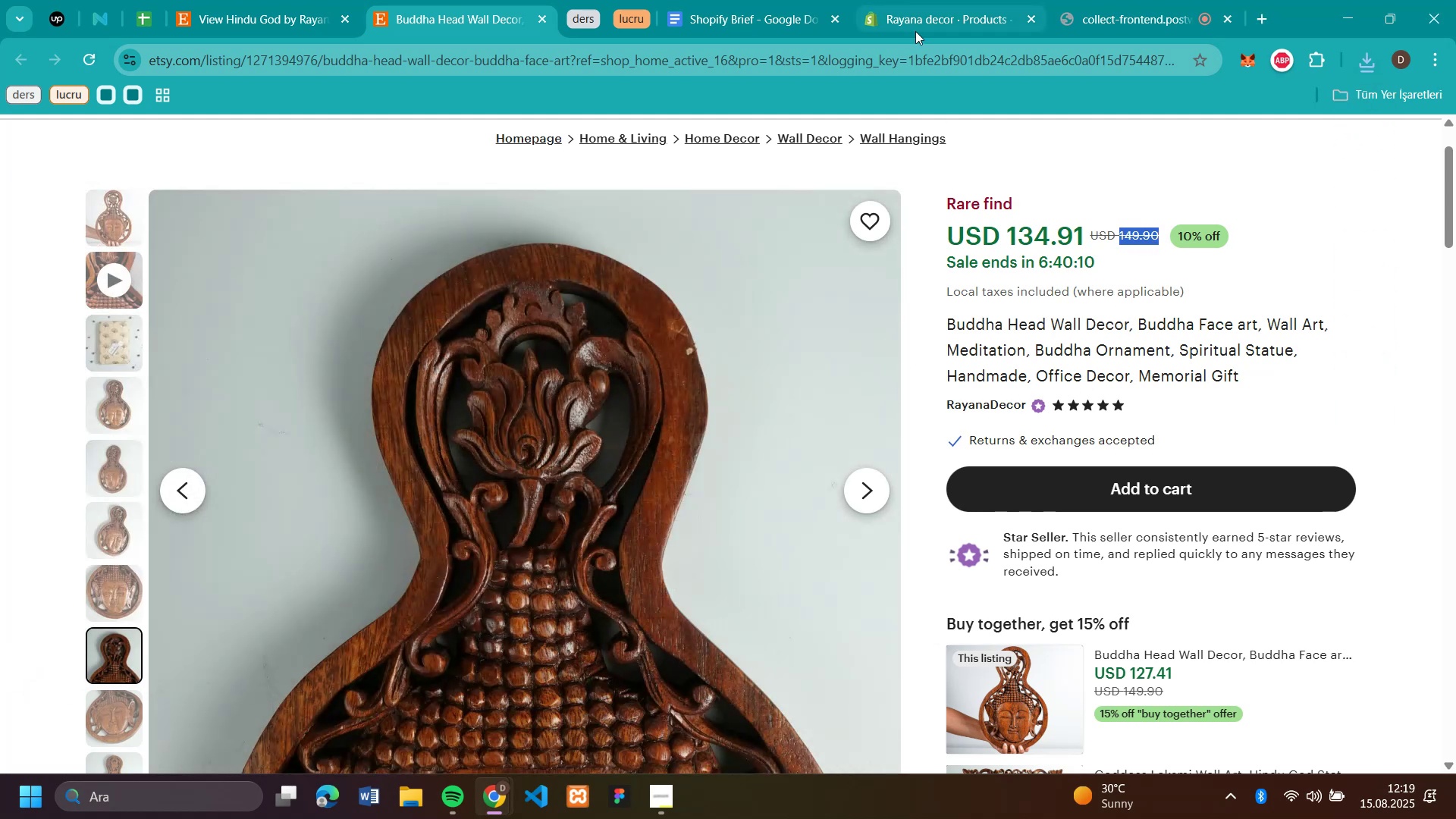 
left_click([922, 19])
 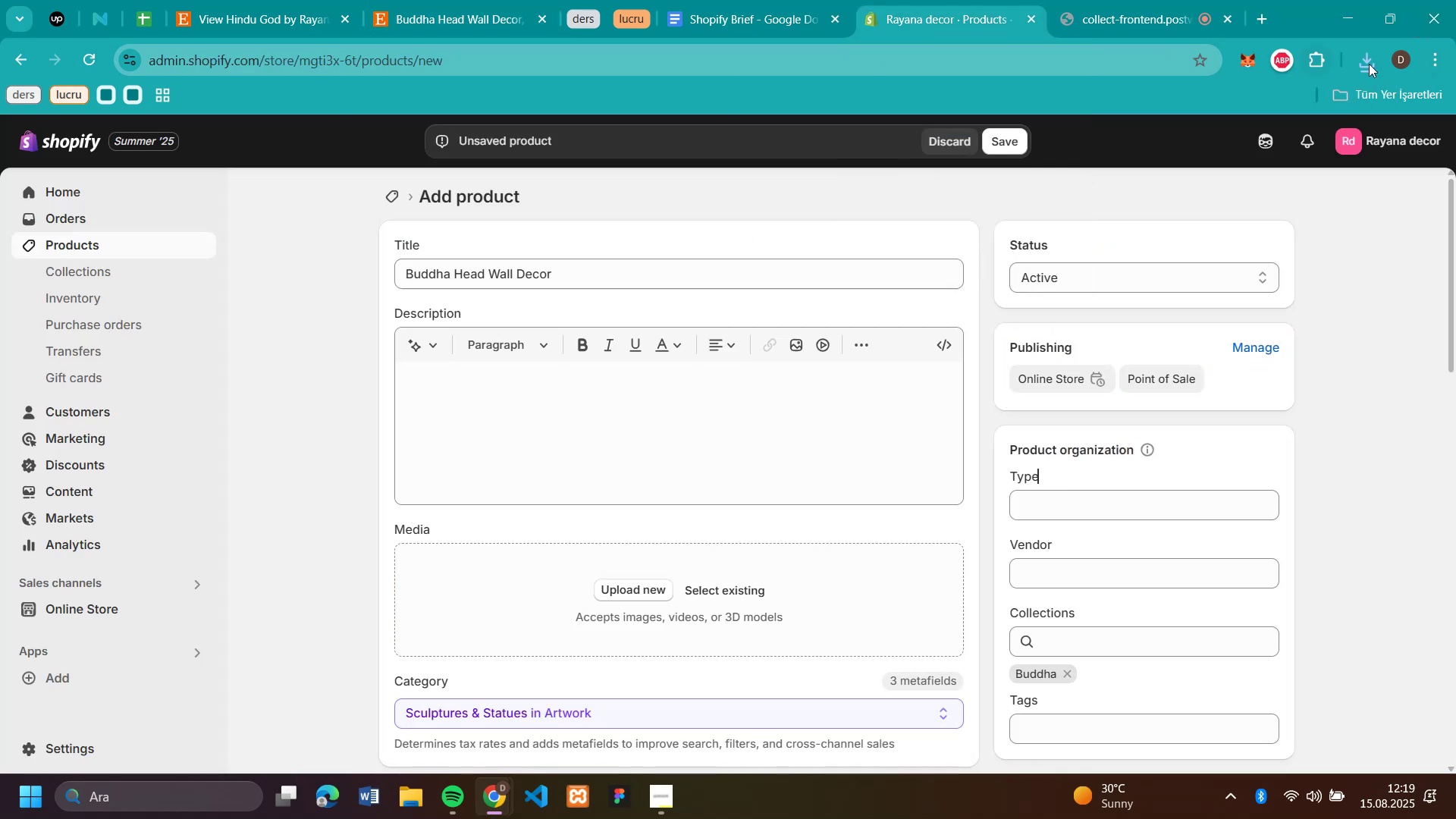 
left_click([1368, 61])
 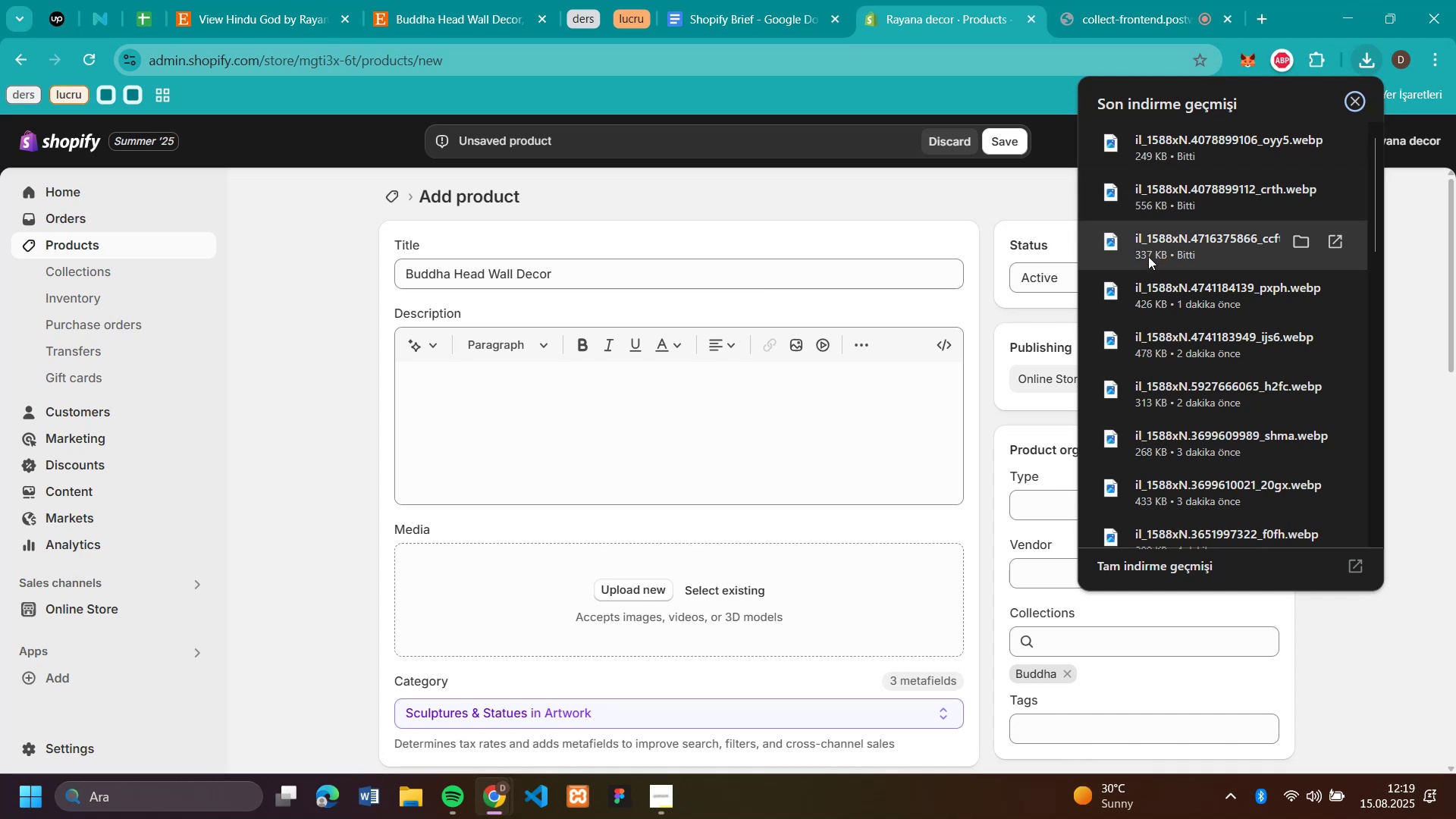 
left_click_drag(start_coordinate=[1147, 254], to_coordinate=[585, 586])
 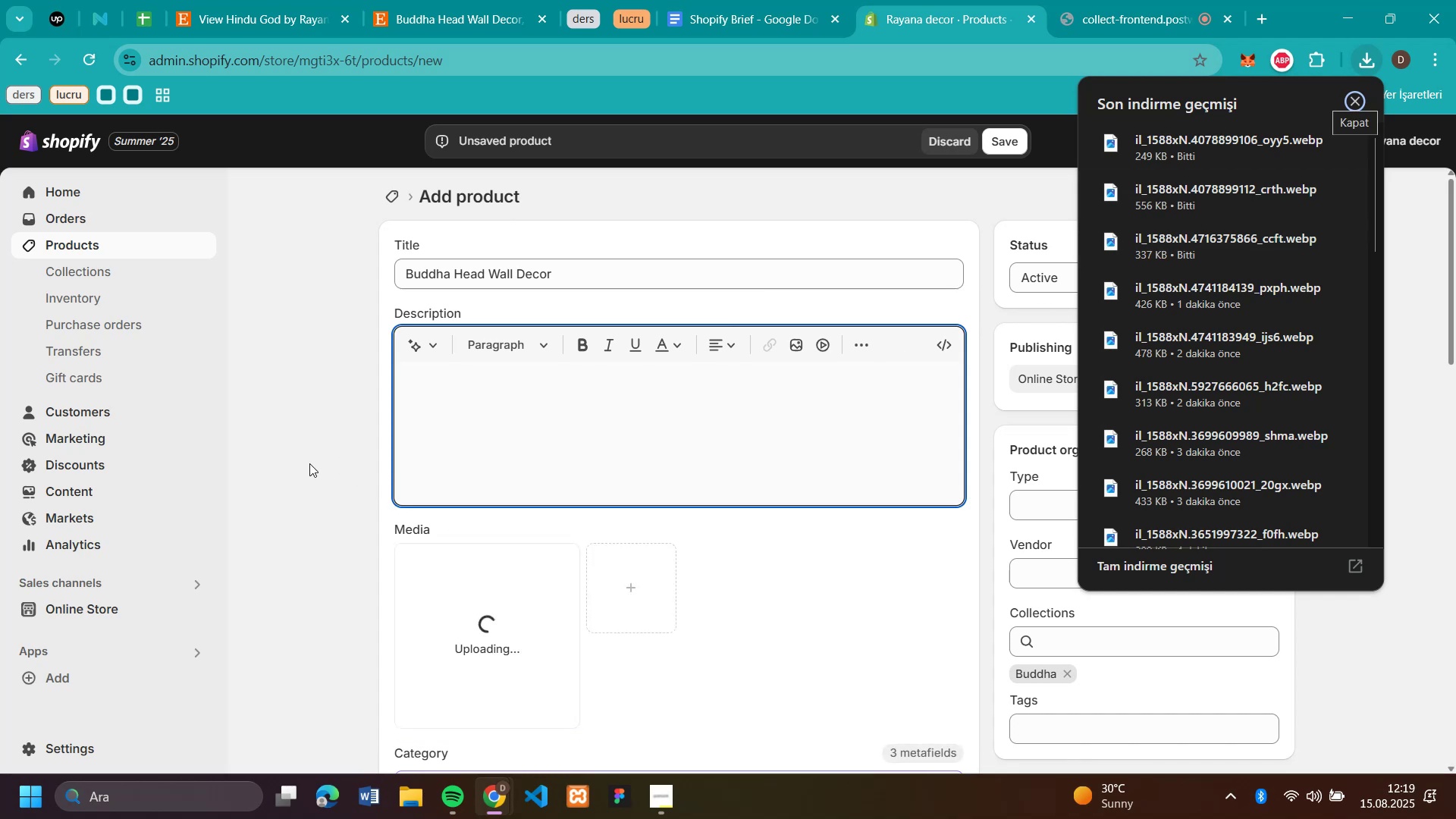 
left_click([307, 463])
 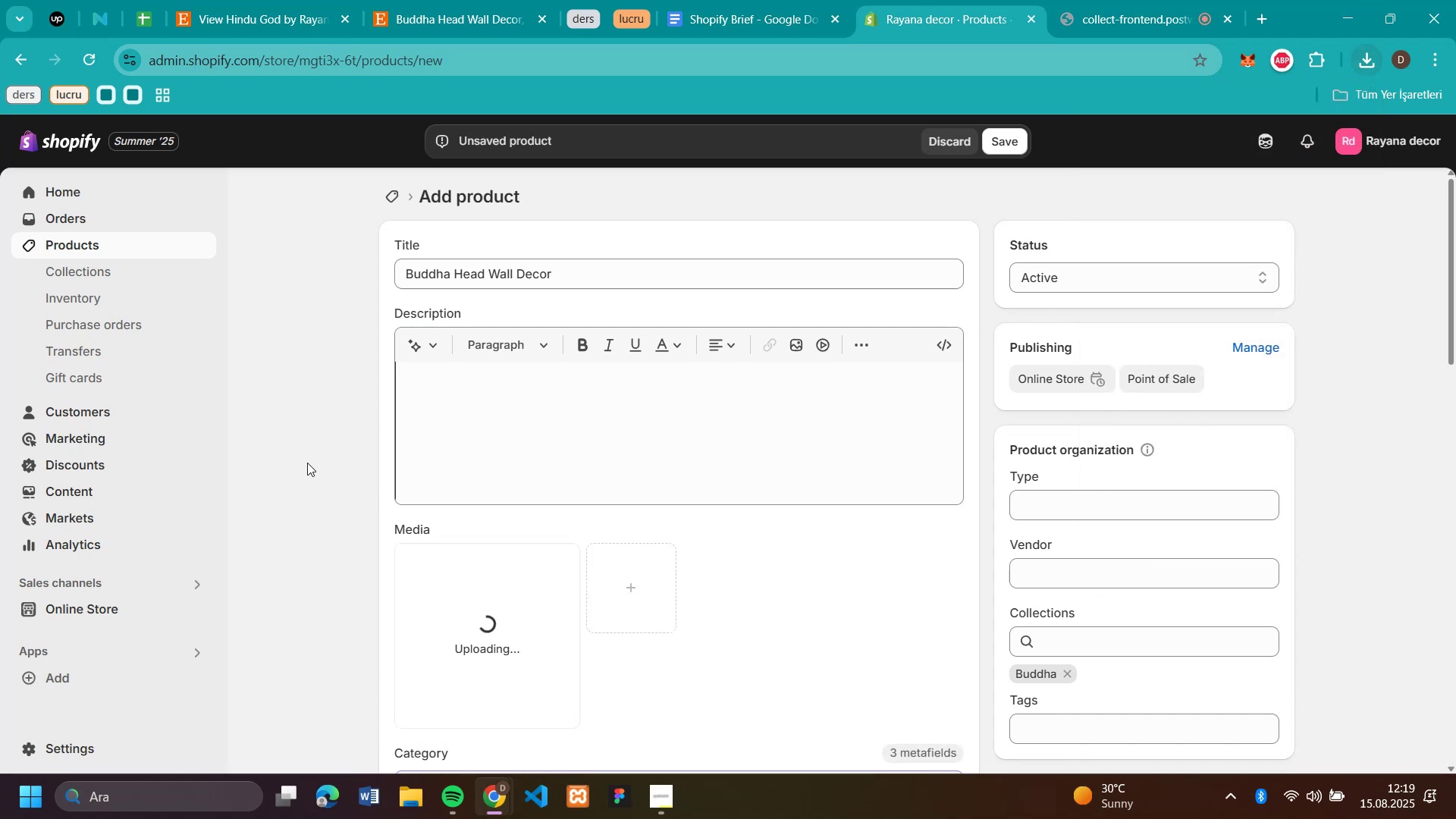 
scroll: coordinate [307, 463], scroll_direction: down, amount: 3.0
 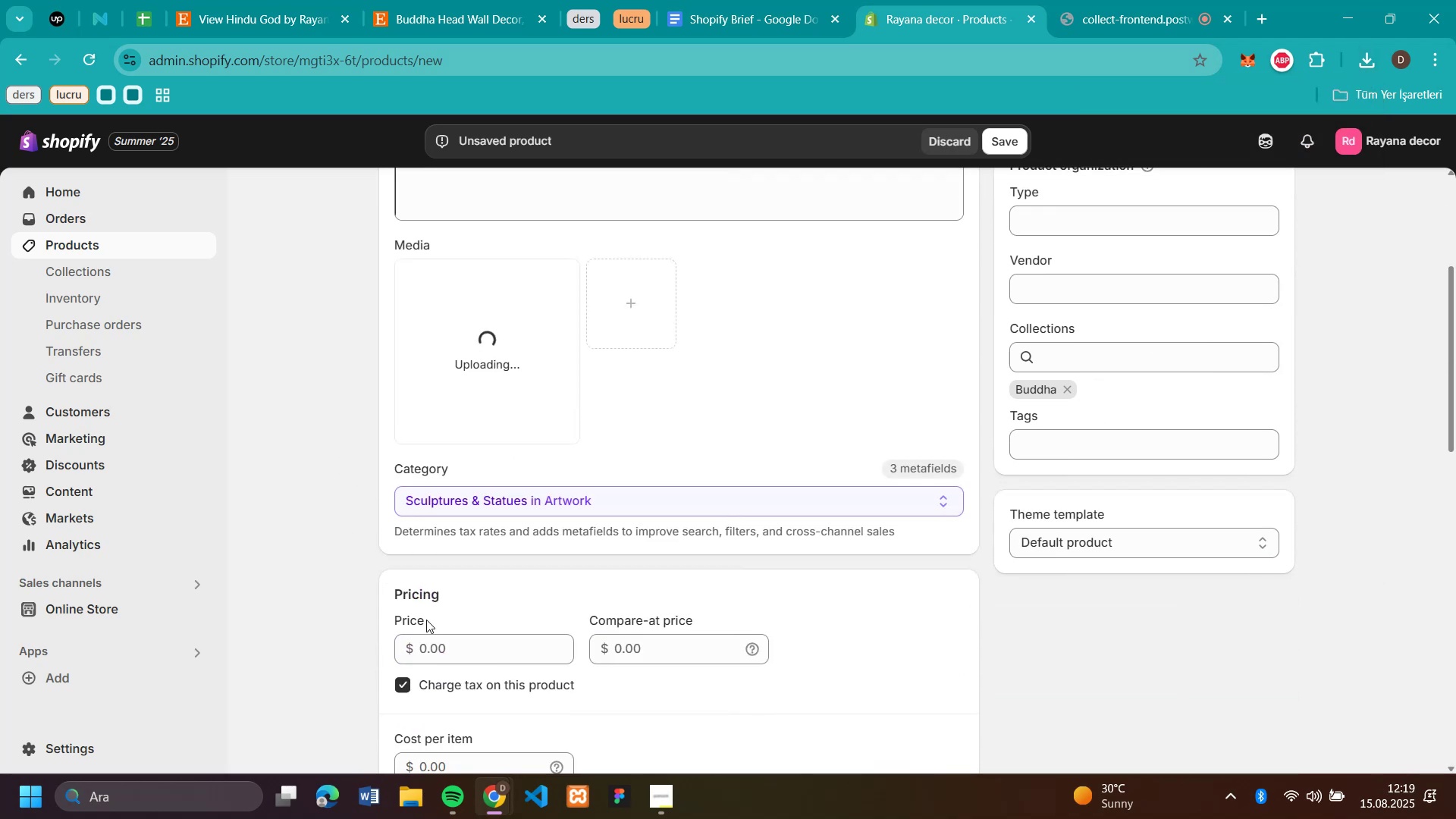 
left_click([433, 642])
 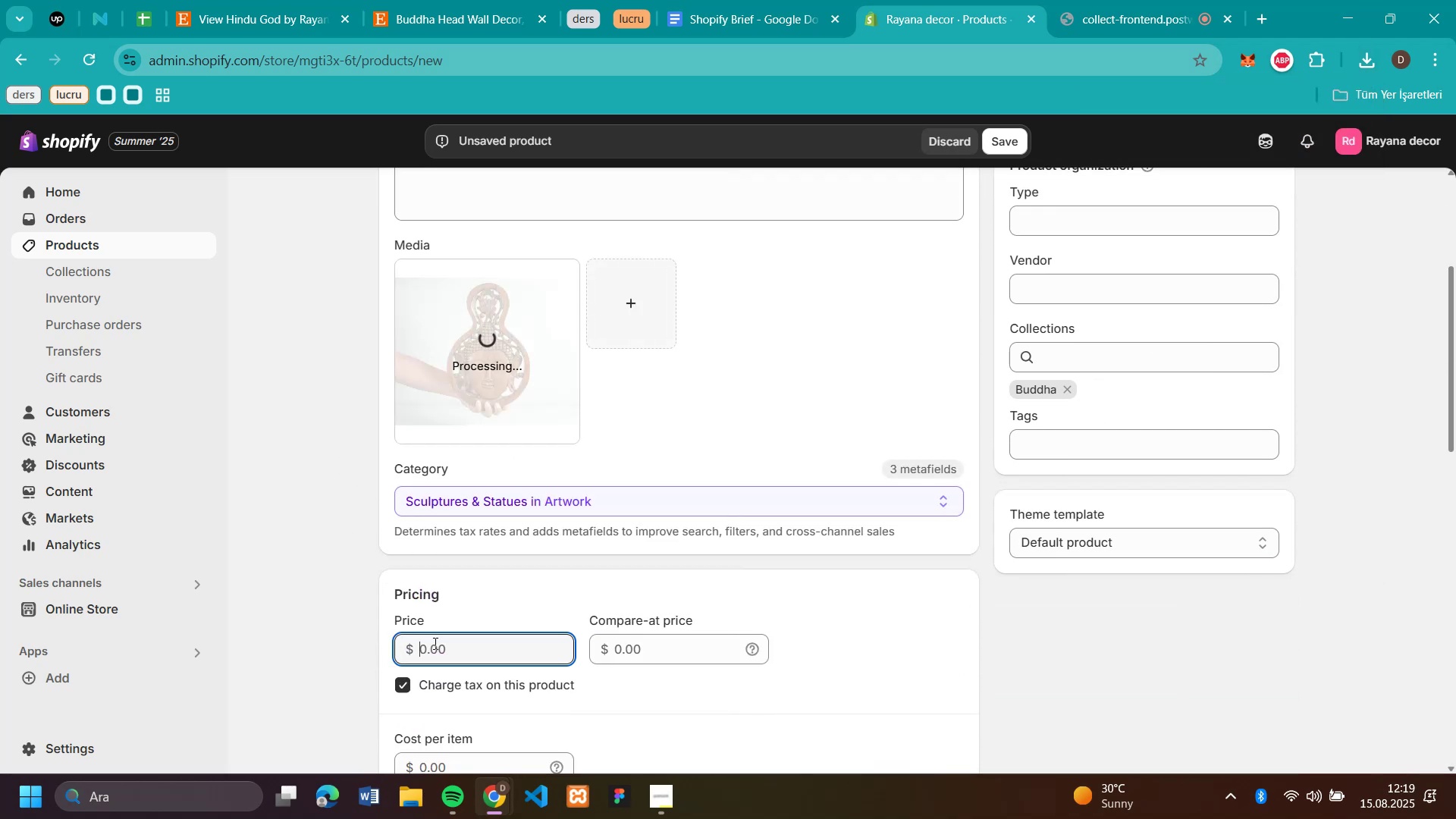 
key(Control+V)
 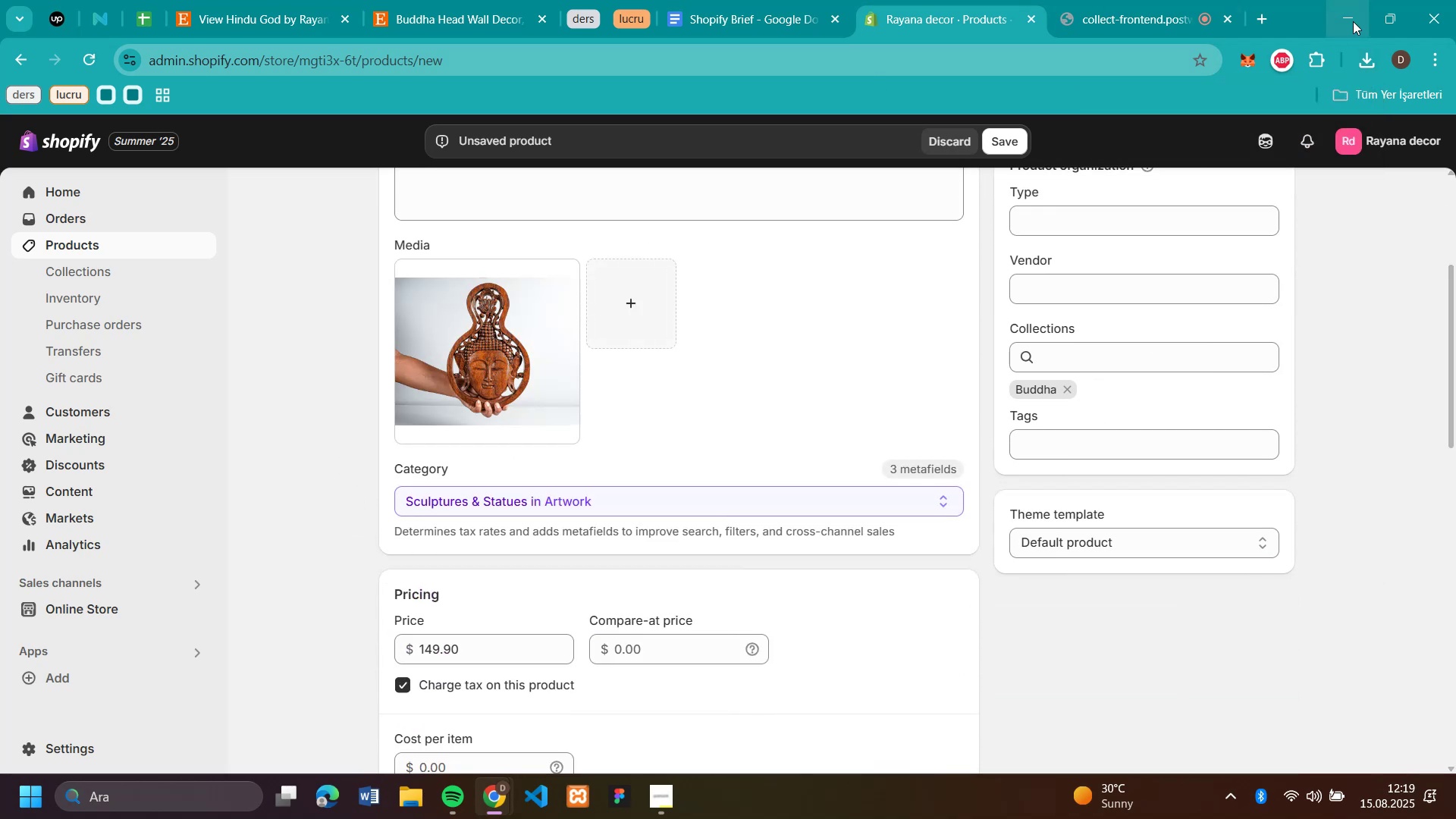 
left_click([1366, 58])
 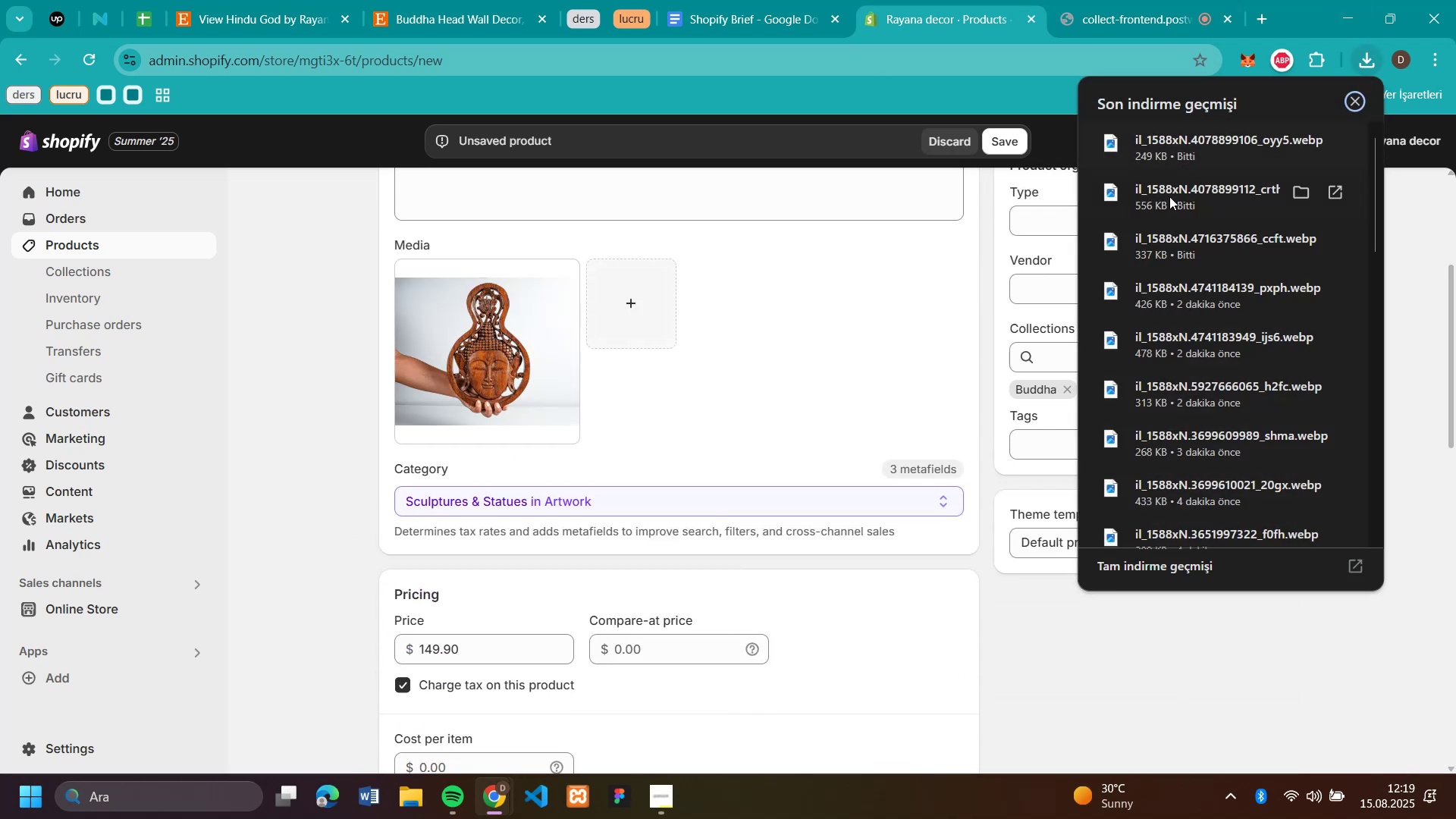 
left_click_drag(start_coordinate=[1164, 197], to_coordinate=[883, 328])
 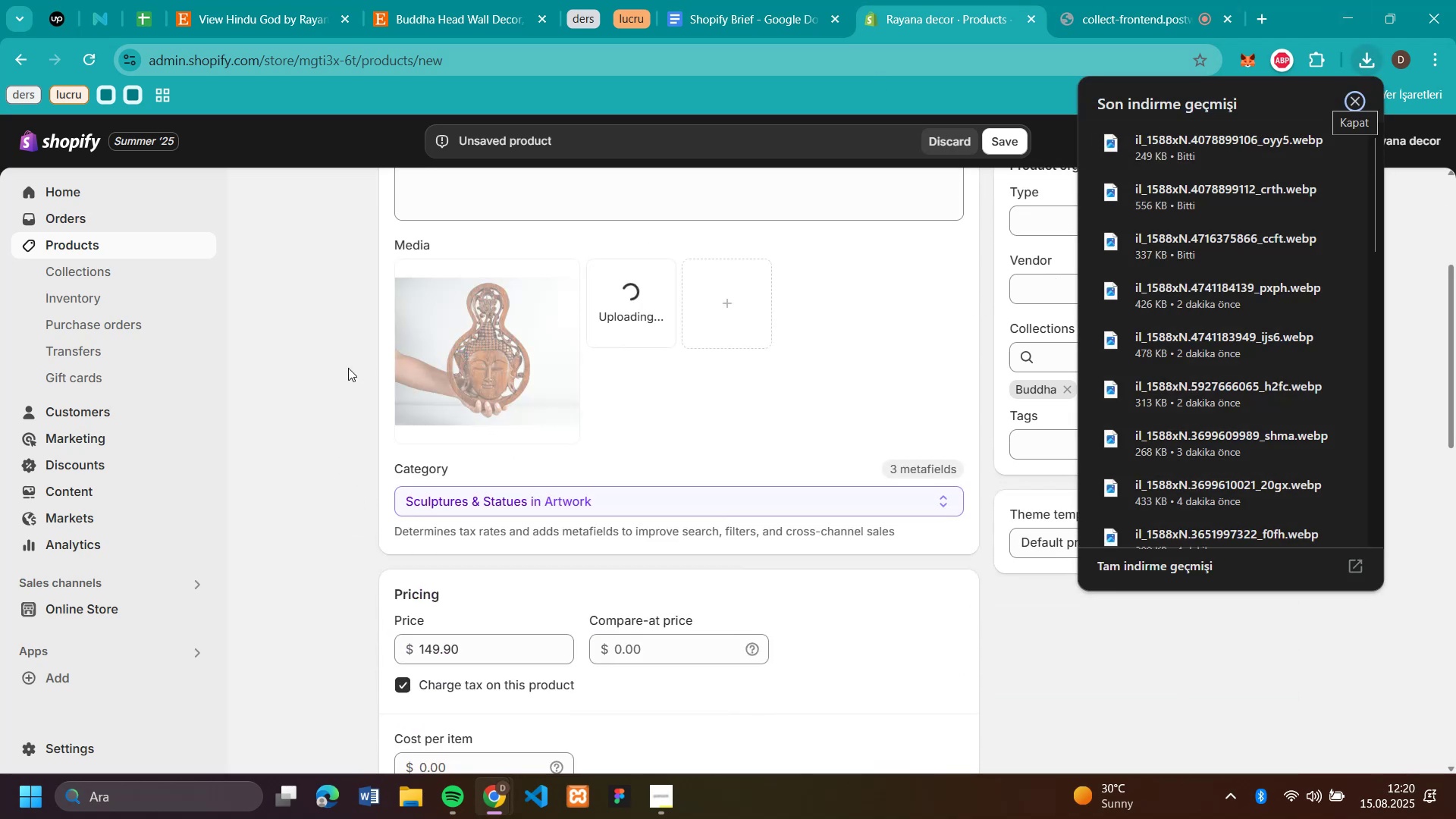 
left_click([337, 368])
 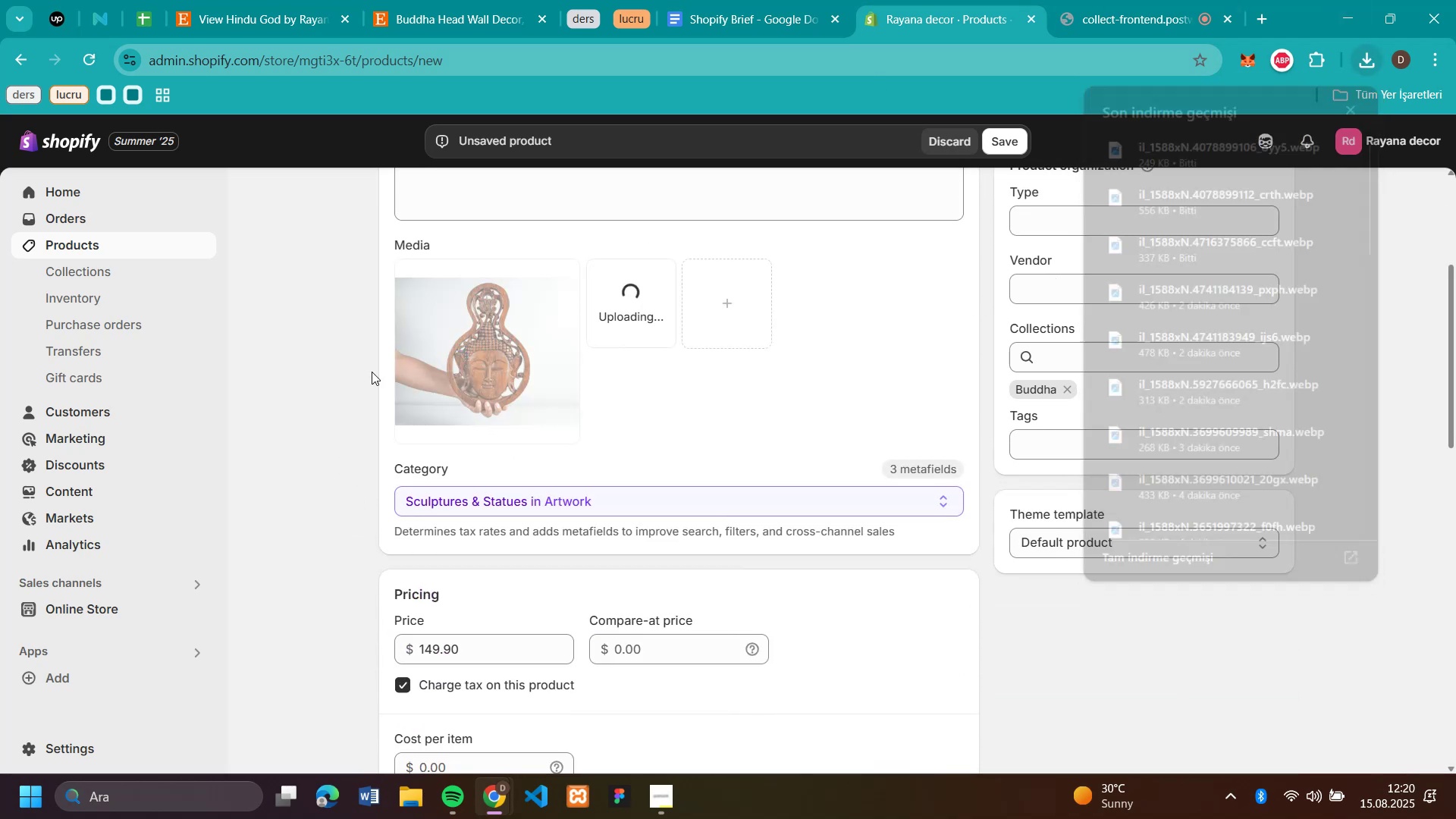 
scroll: coordinate [934, 619], scroll_direction: down, amount: 4.0
 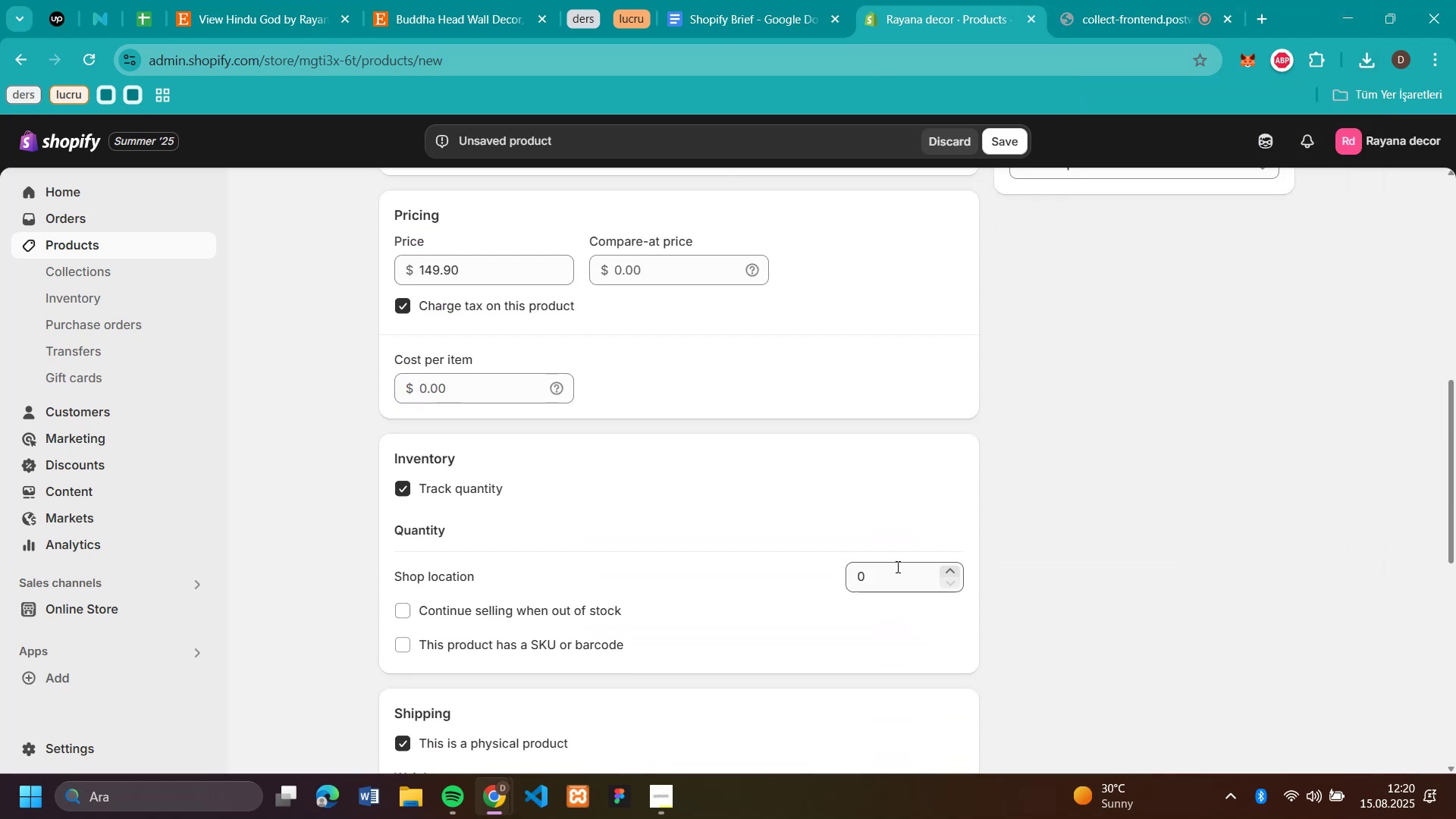 
left_click([898, 563])
 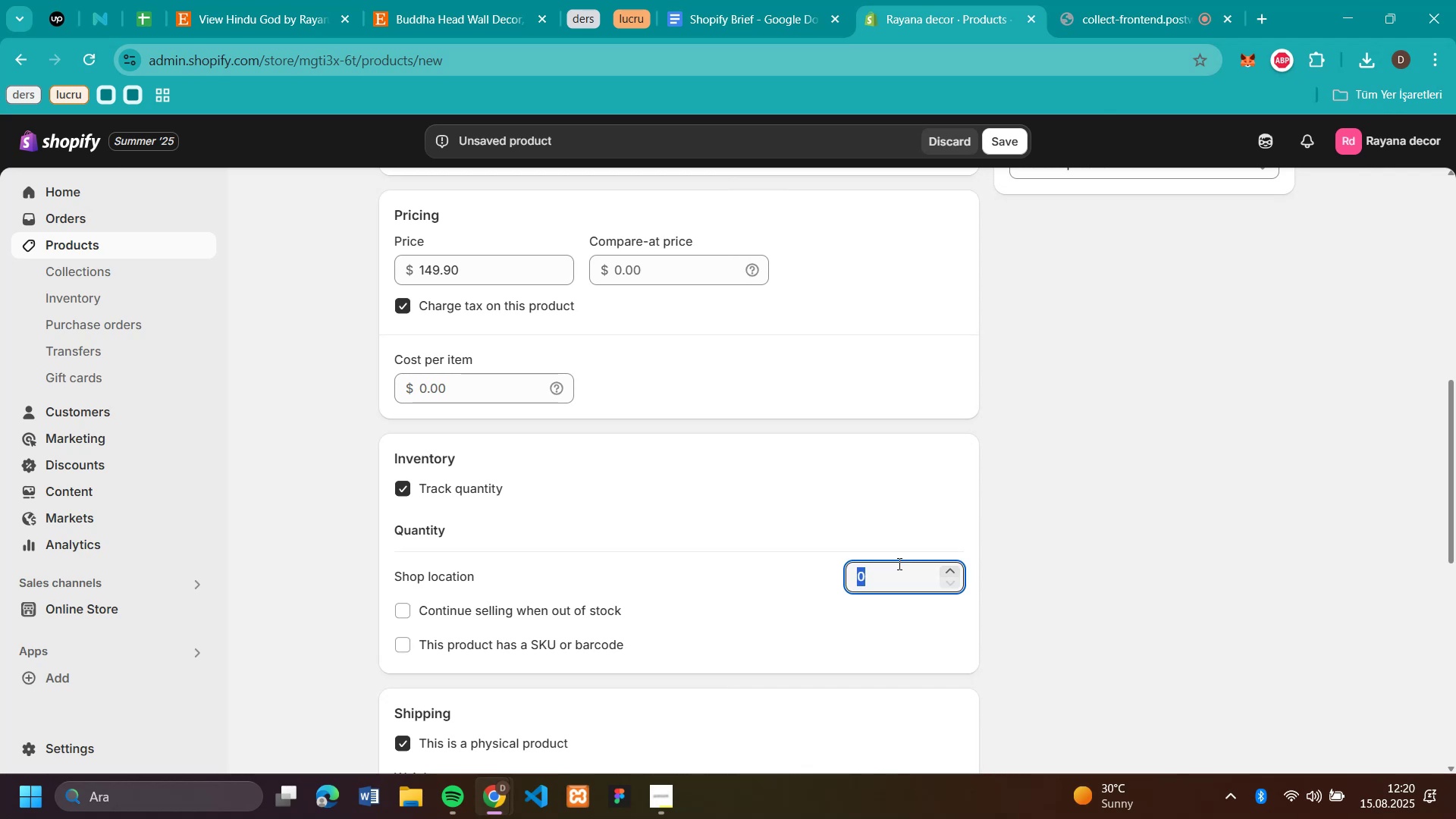 
type(50)
 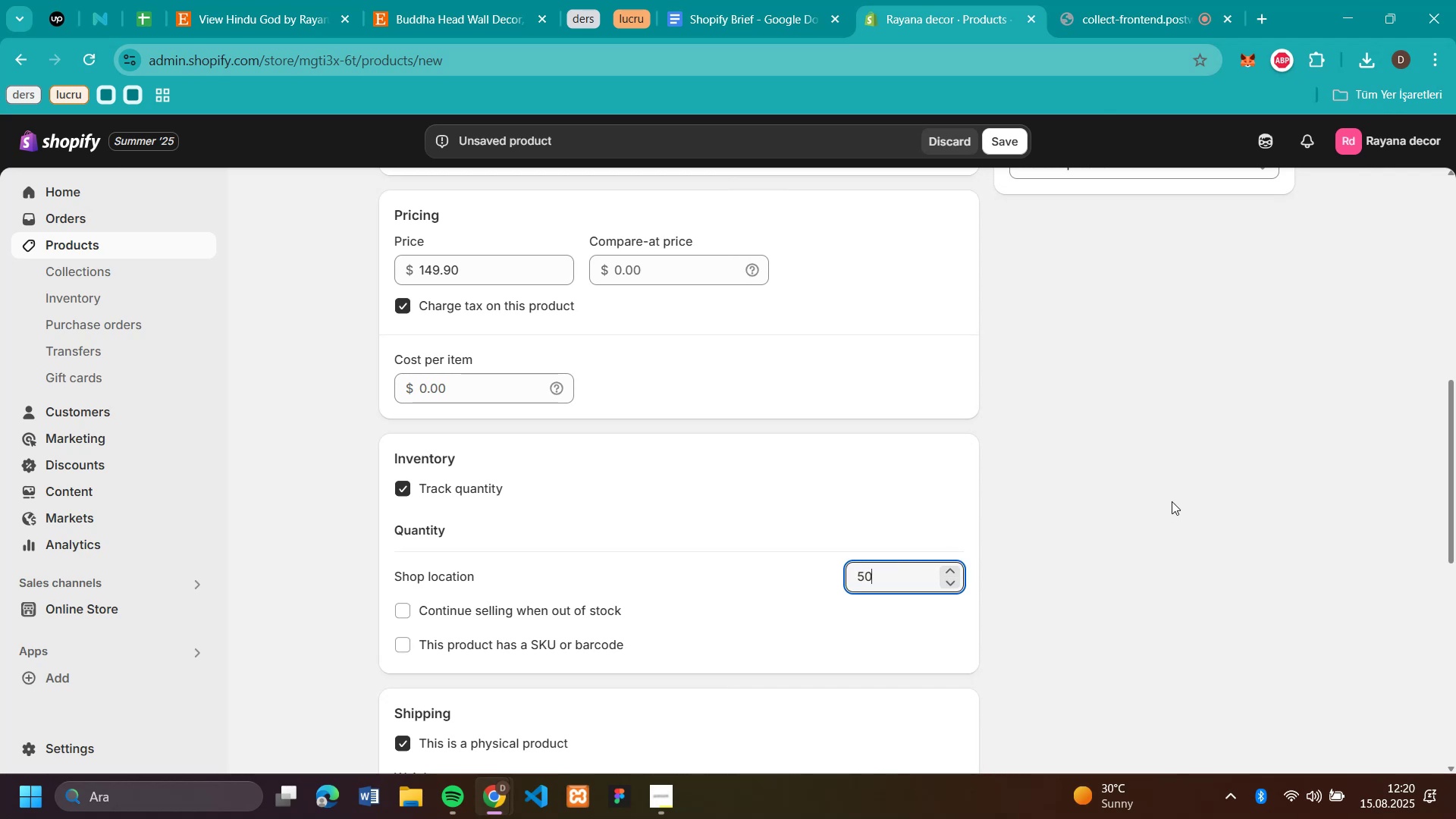 
left_click([1172, 501])
 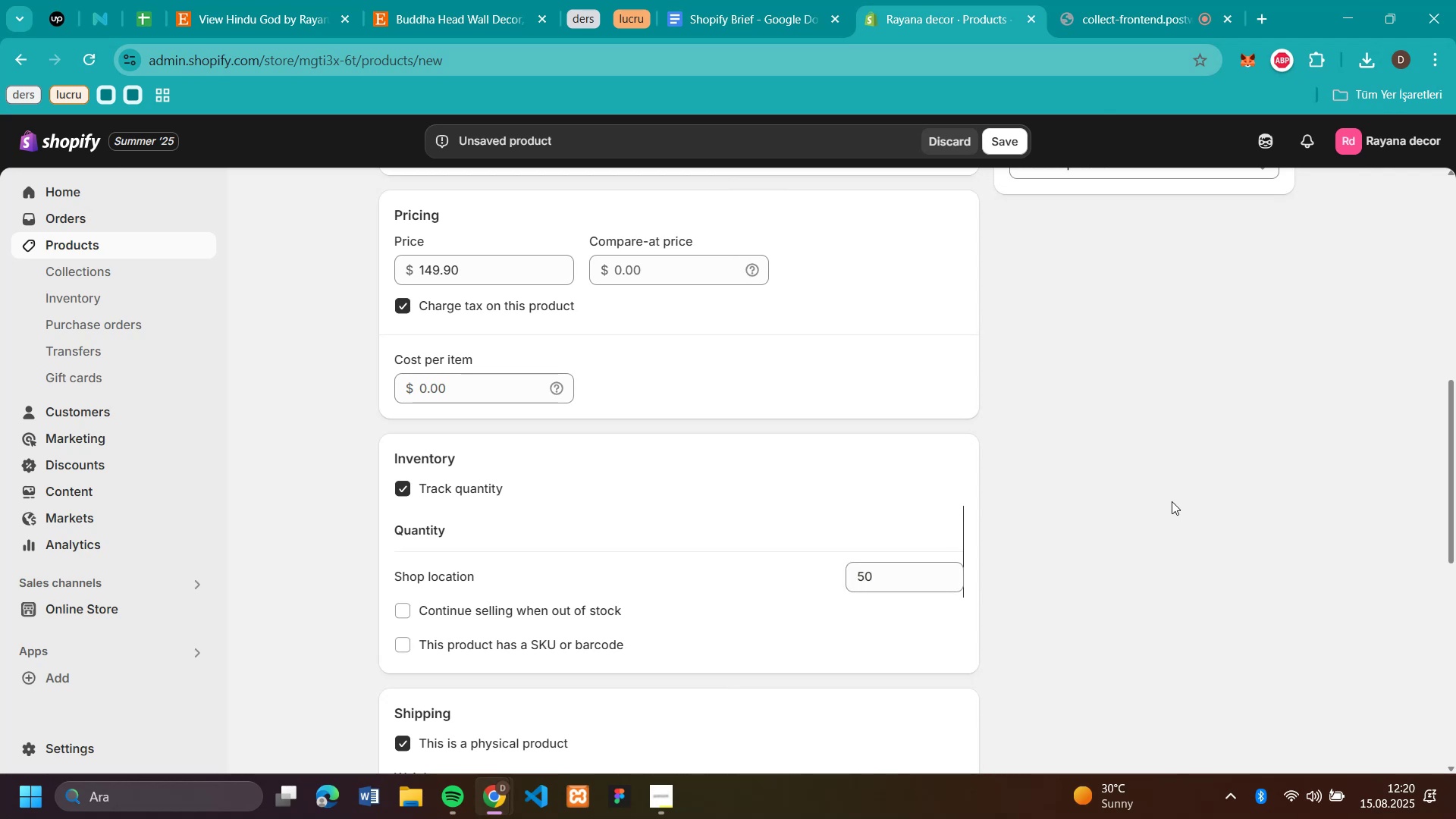 
scroll: coordinate [1172, 501], scroll_direction: up, amount: 6.0
 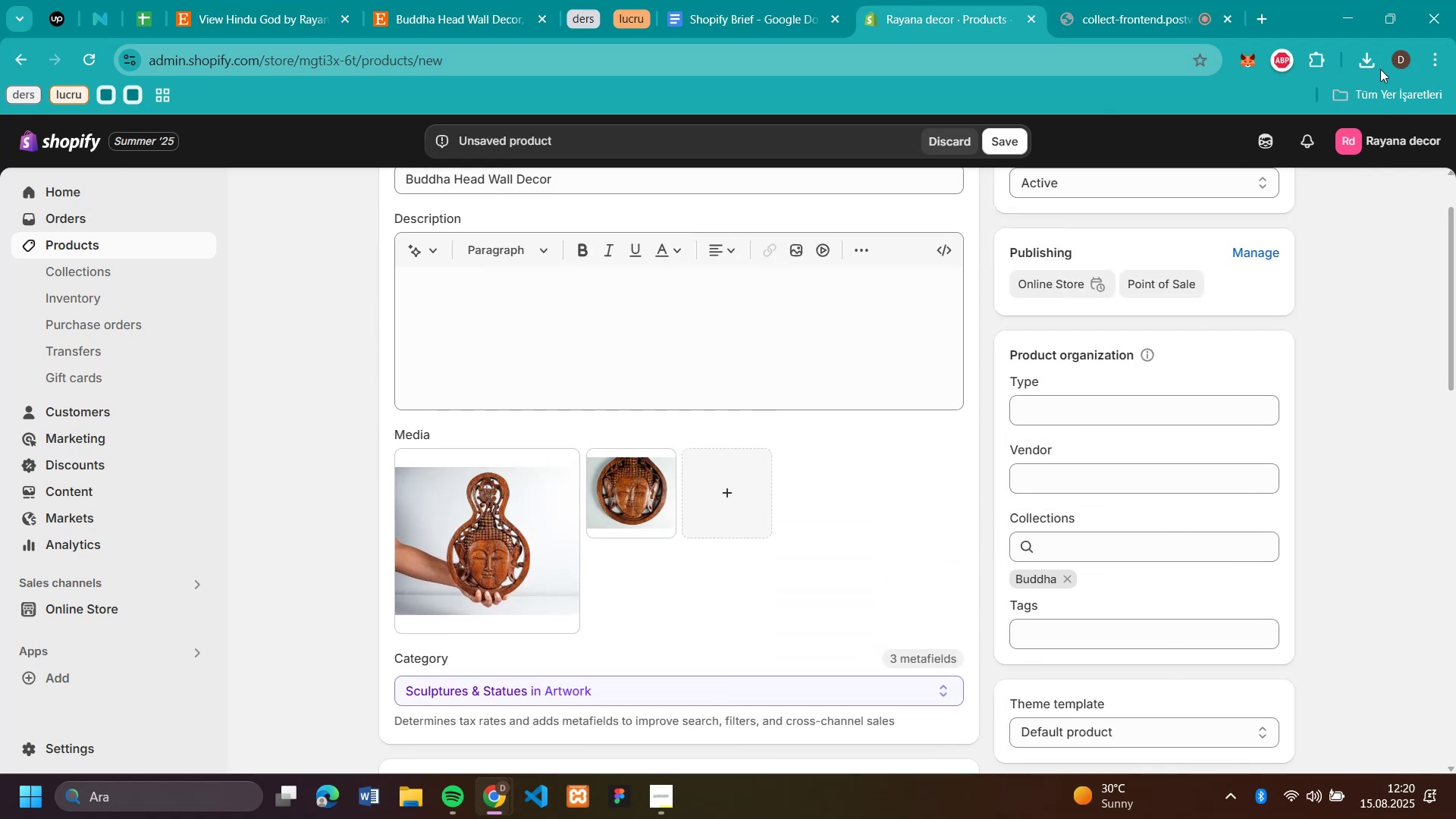 
left_click([1371, 67])
 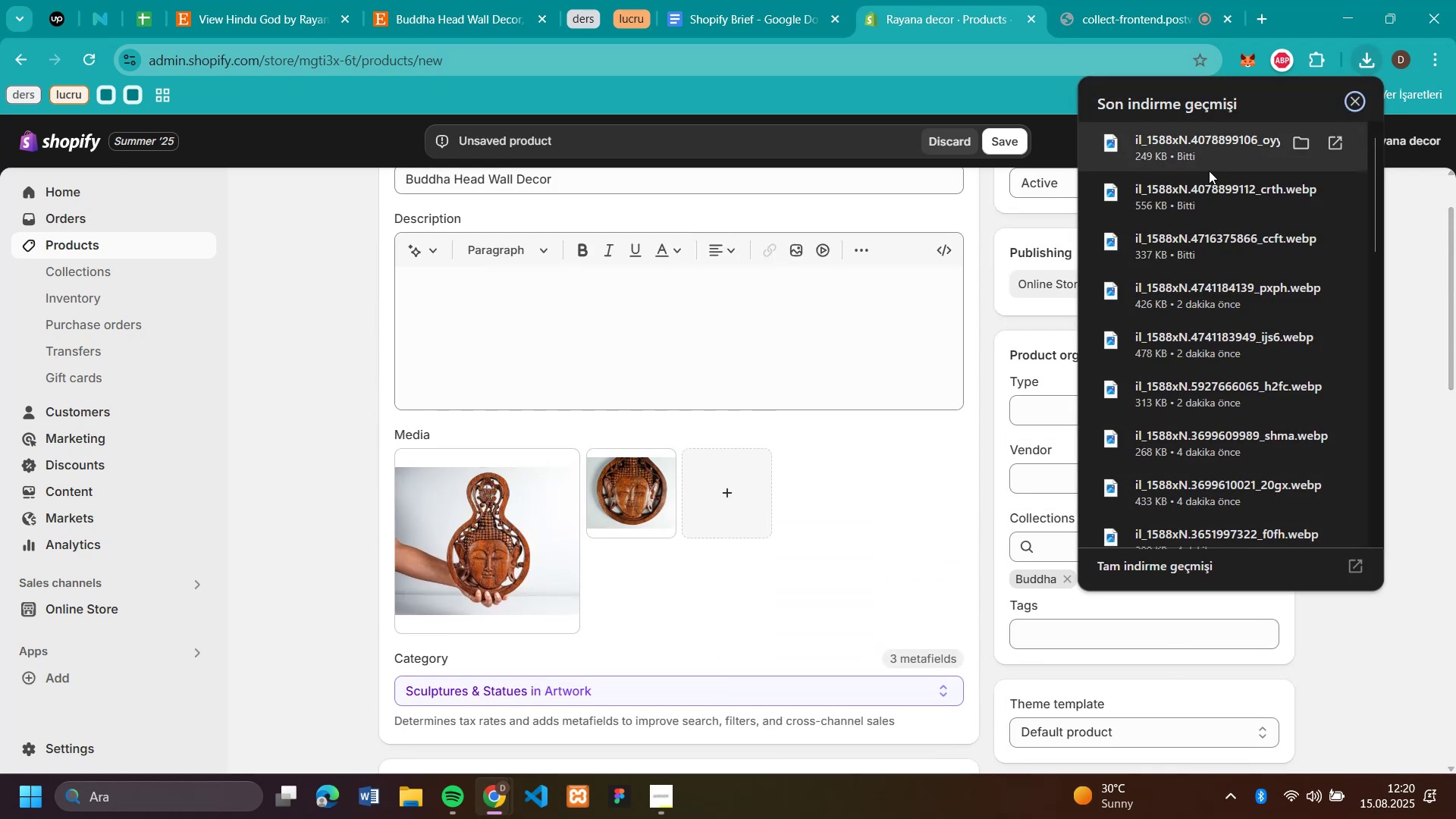 
left_click_drag(start_coordinate=[1191, 146], to_coordinate=[809, 483])
 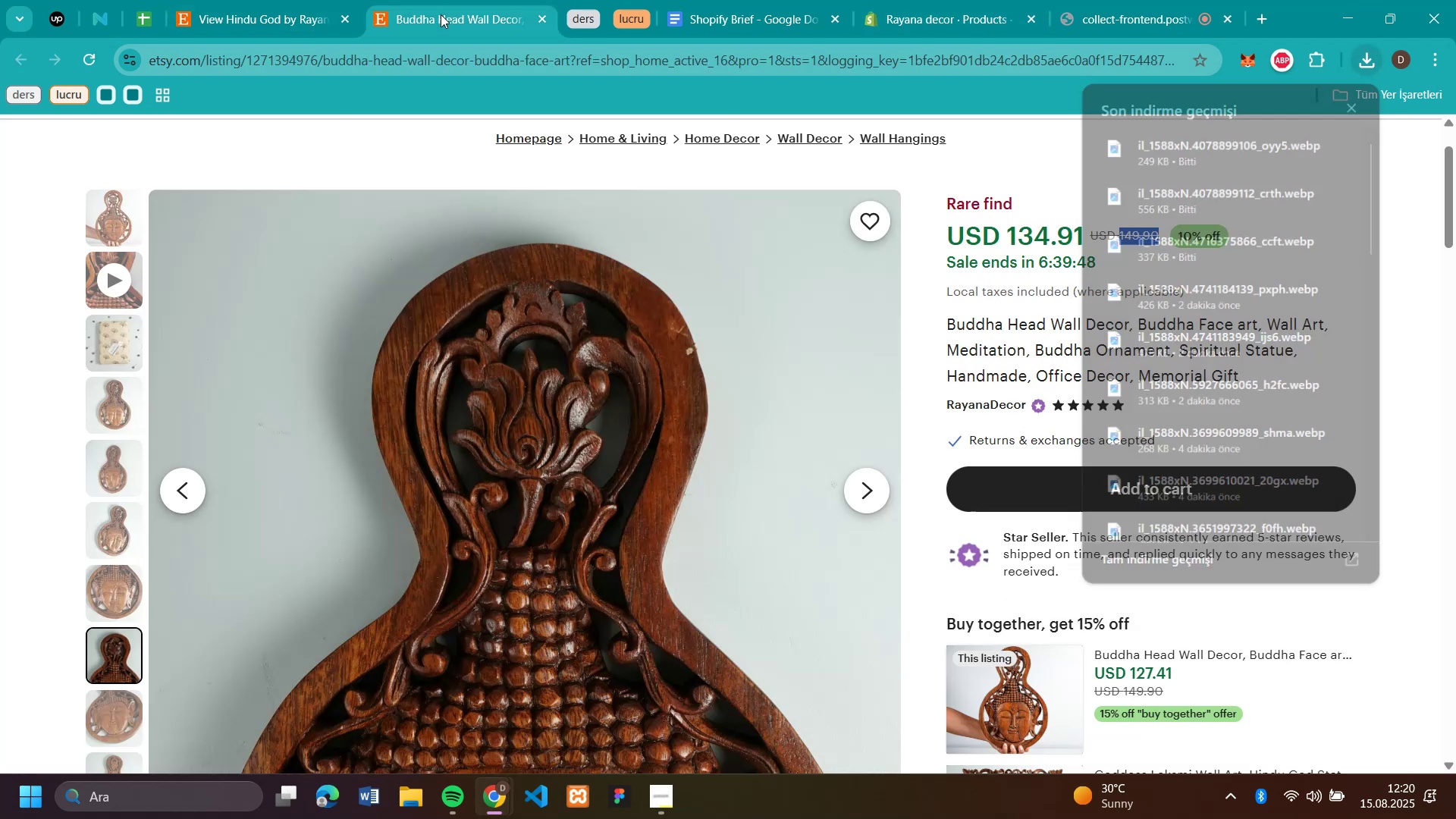 
scroll: coordinate [1285, 487], scroll_direction: down, amount: 10.0
 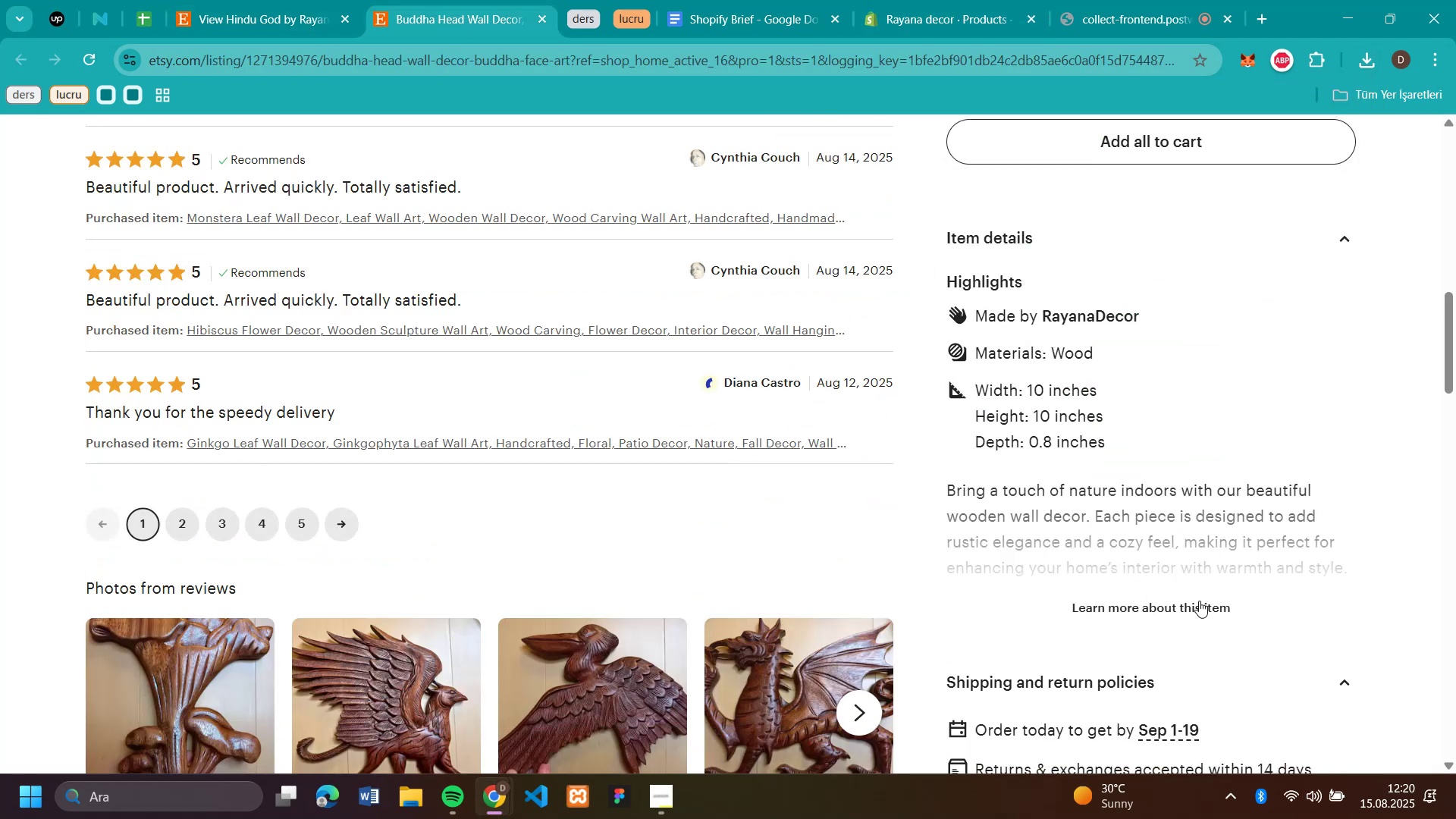 
left_click_drag(start_coordinate=[1190, 614], to_coordinate=[1186, 610])
 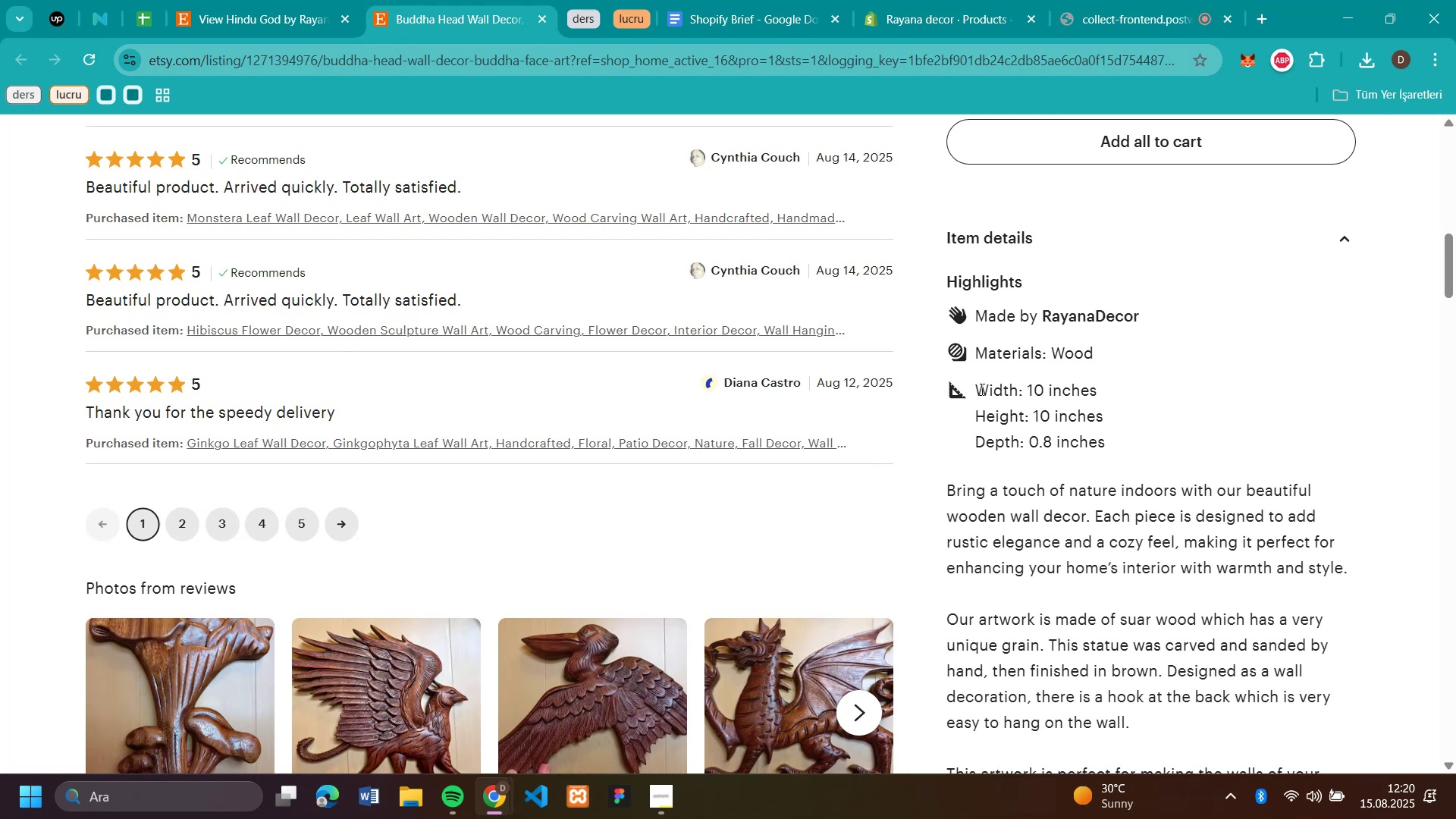 
left_click_drag(start_coordinate=[981, 389], to_coordinate=[1283, 359])
 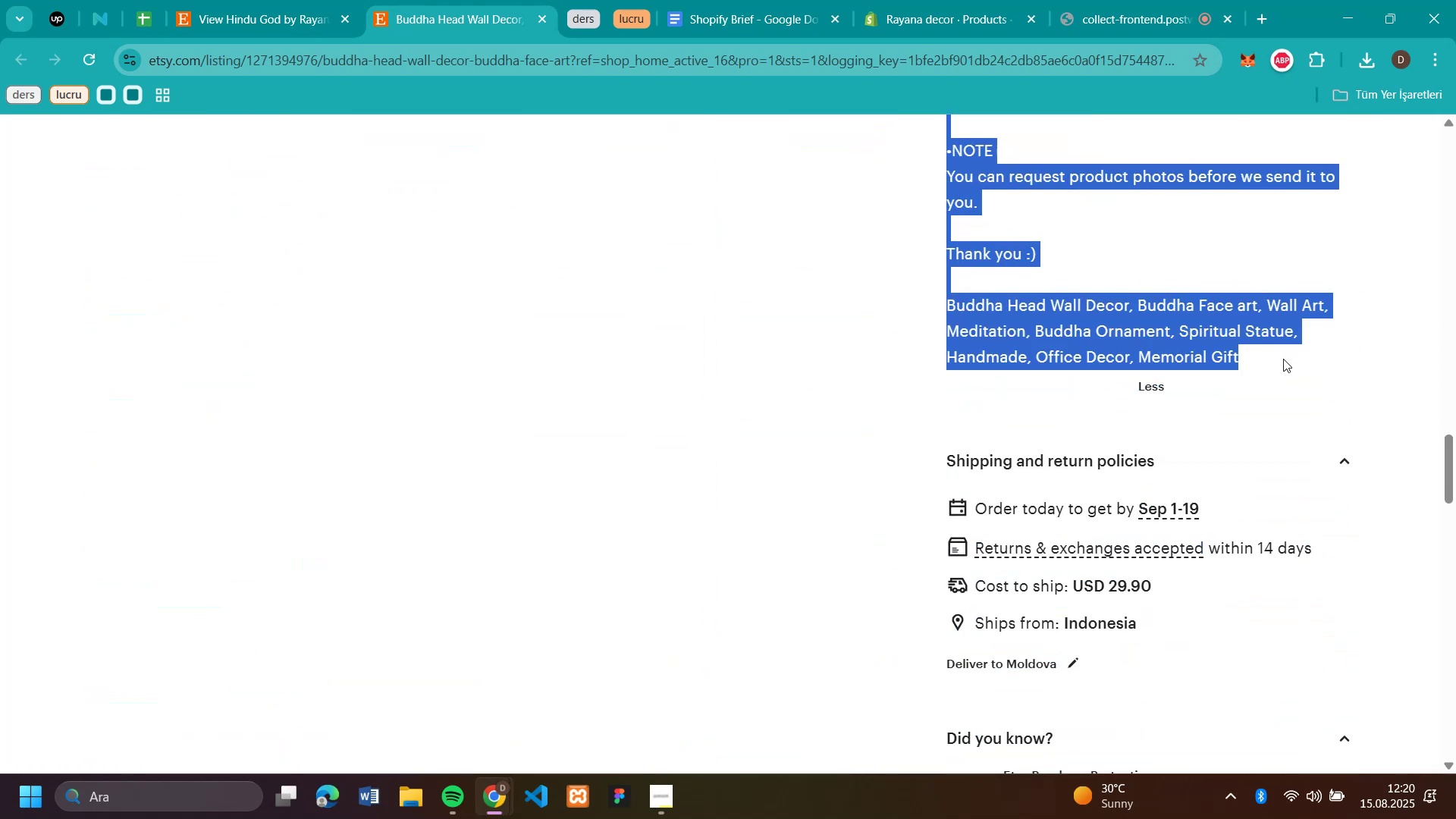 
key(Control+C)
 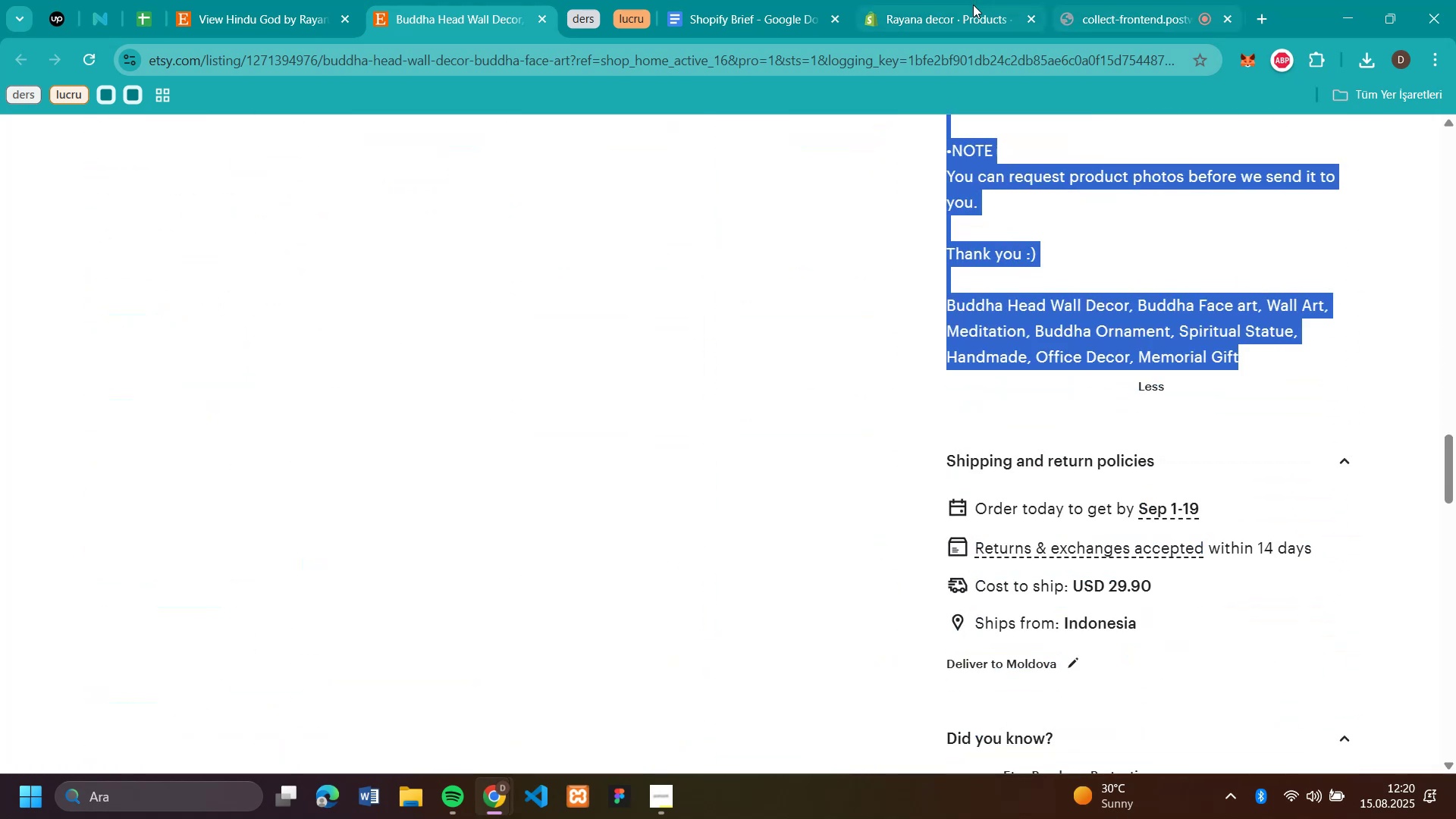 
left_click([934, 20])
 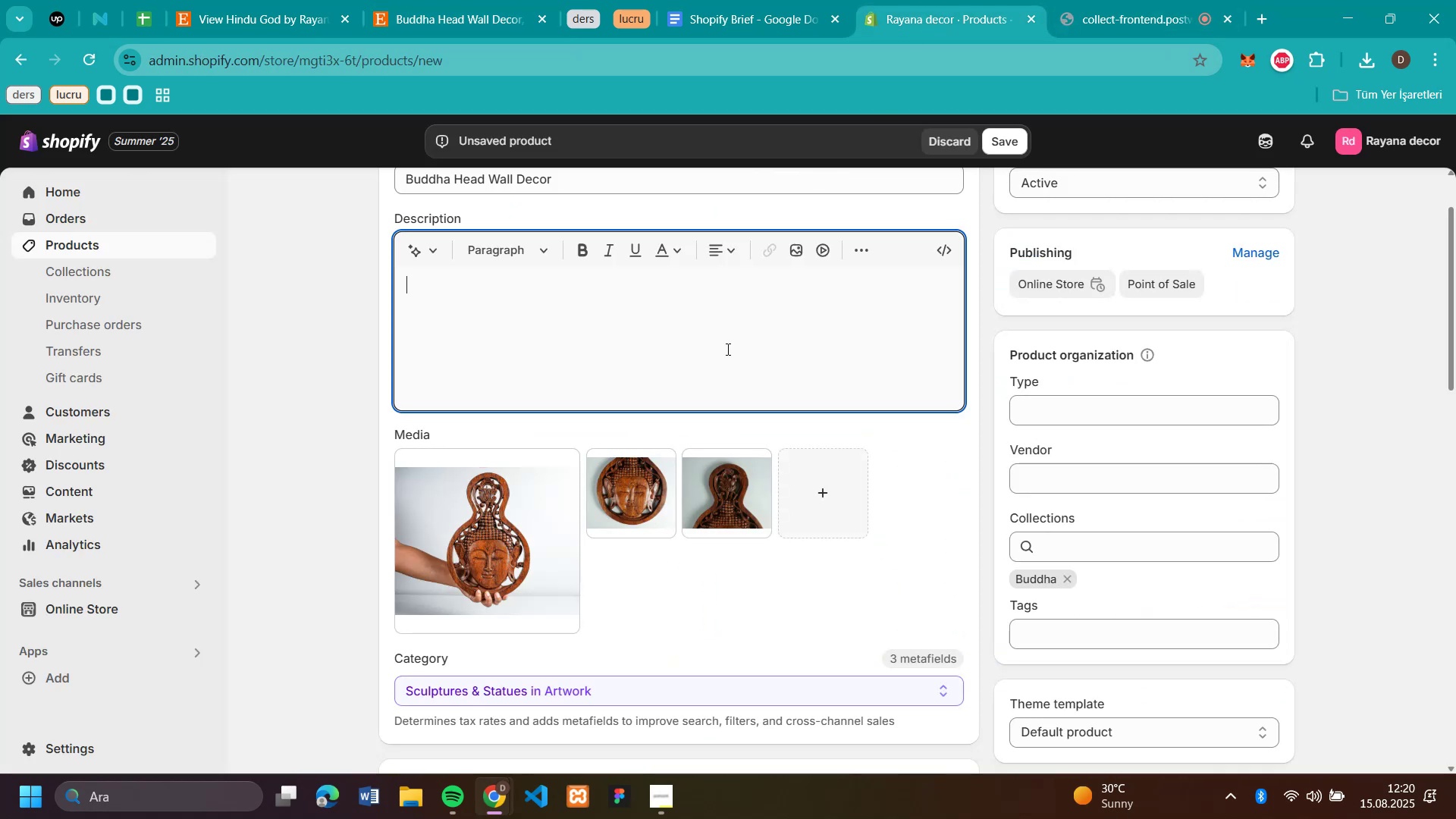 
key(Control+V)
 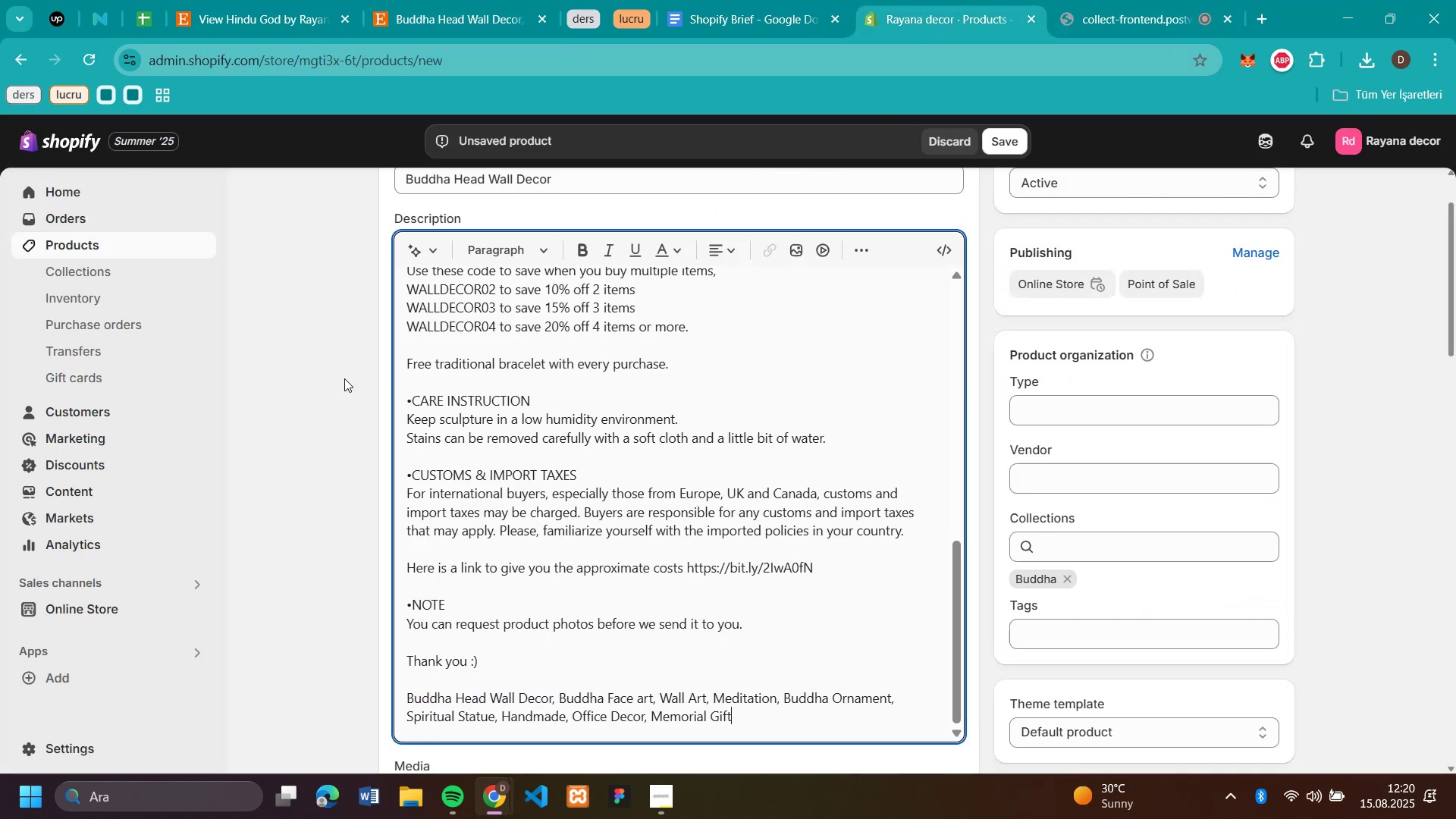 
left_click([344, 378])
 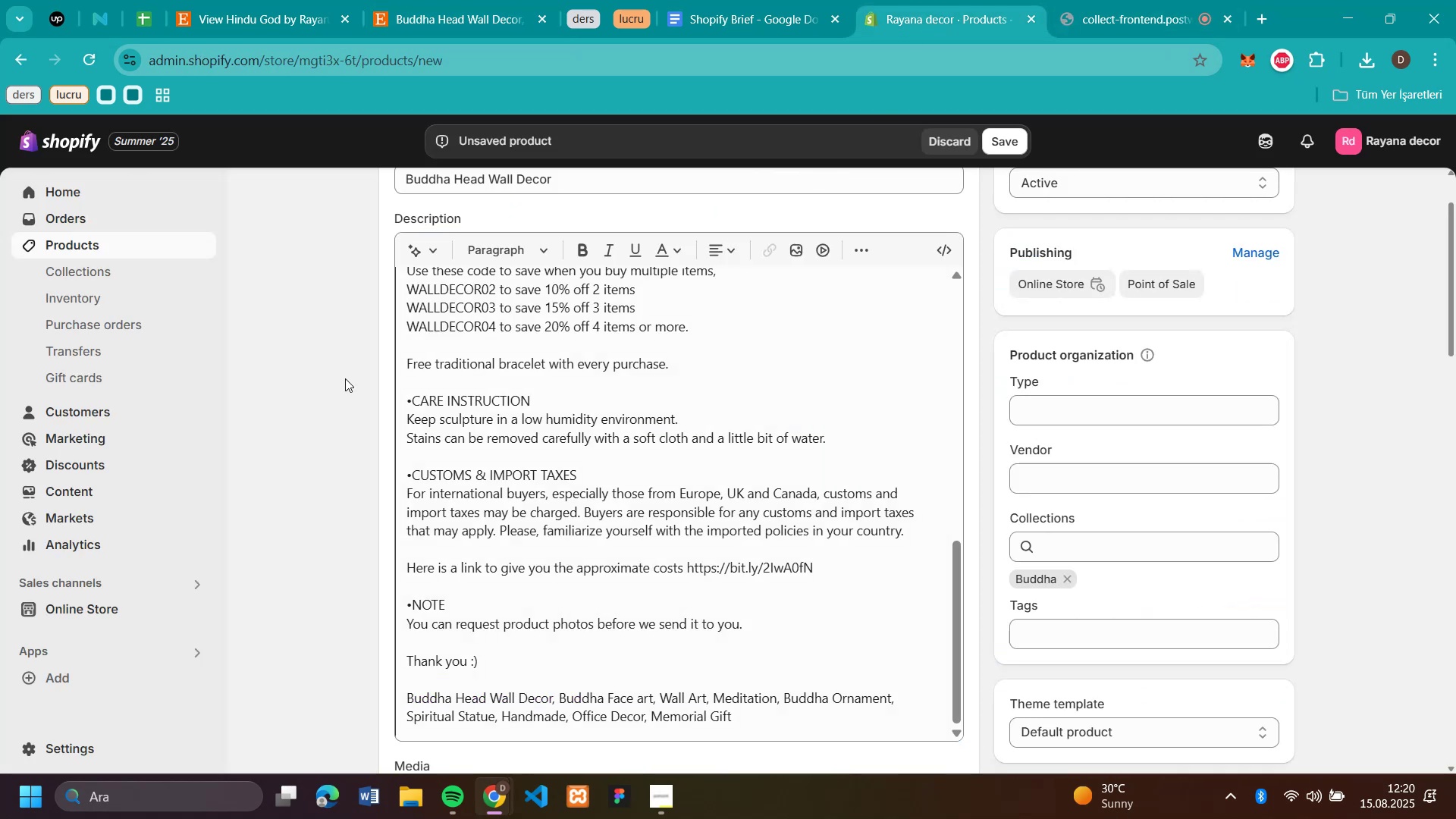 
scroll: coordinate [345, 378], scroll_direction: down, amount: 2.0
 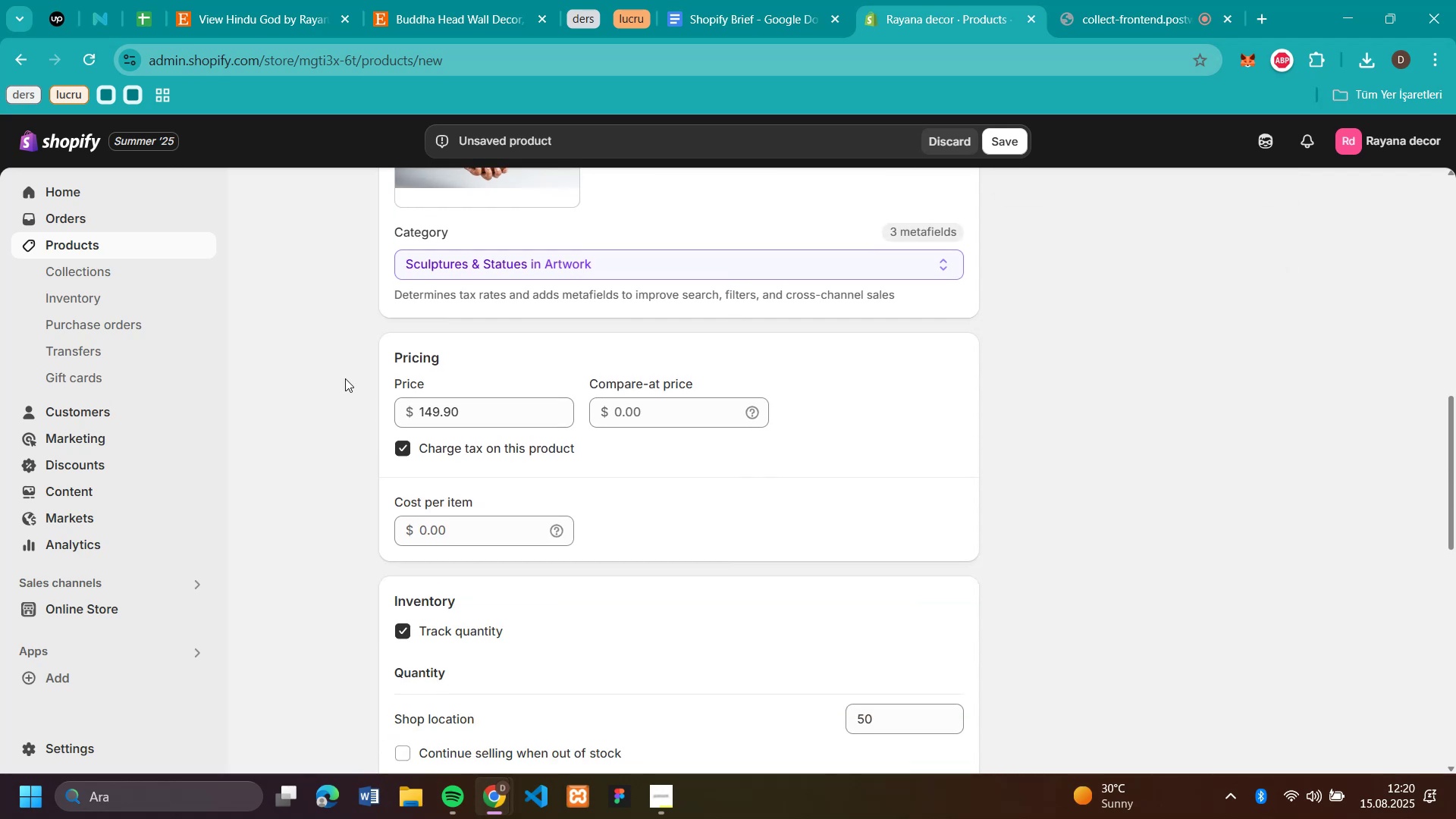 
scroll: coordinate [345, 378], scroll_direction: up, amount: 6.0
 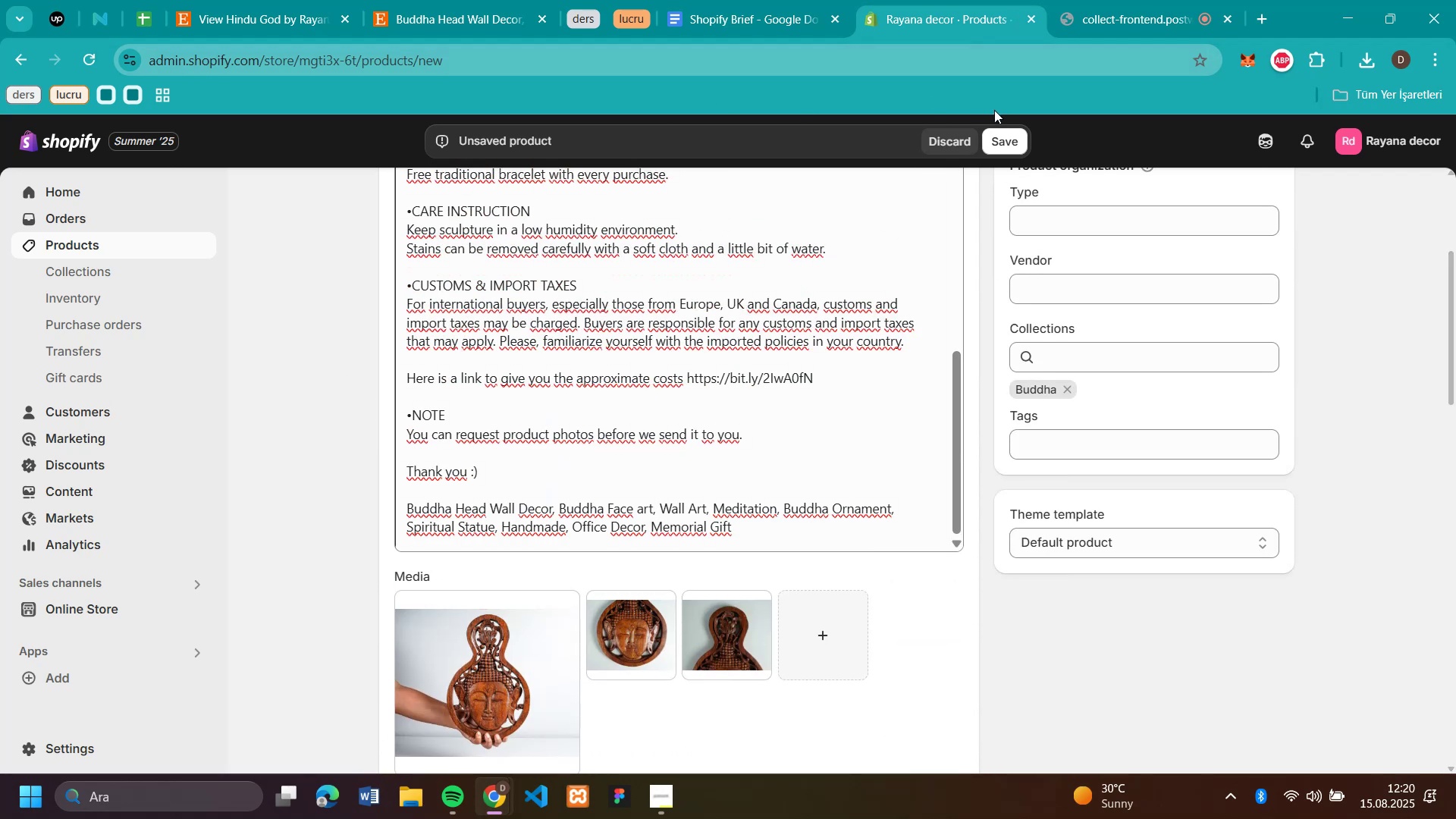 
left_click([1010, 135])
 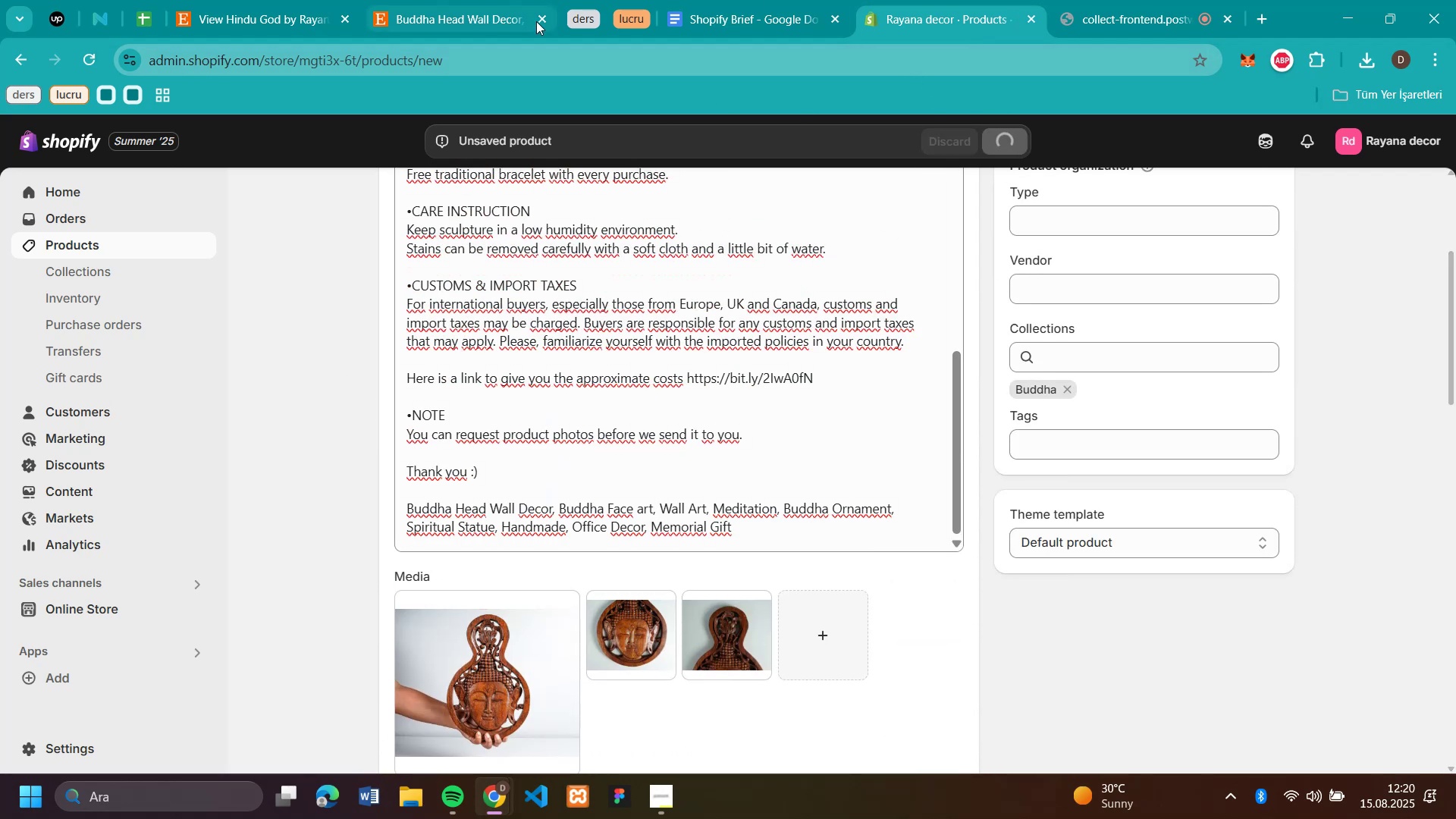 
left_click([545, 21])
 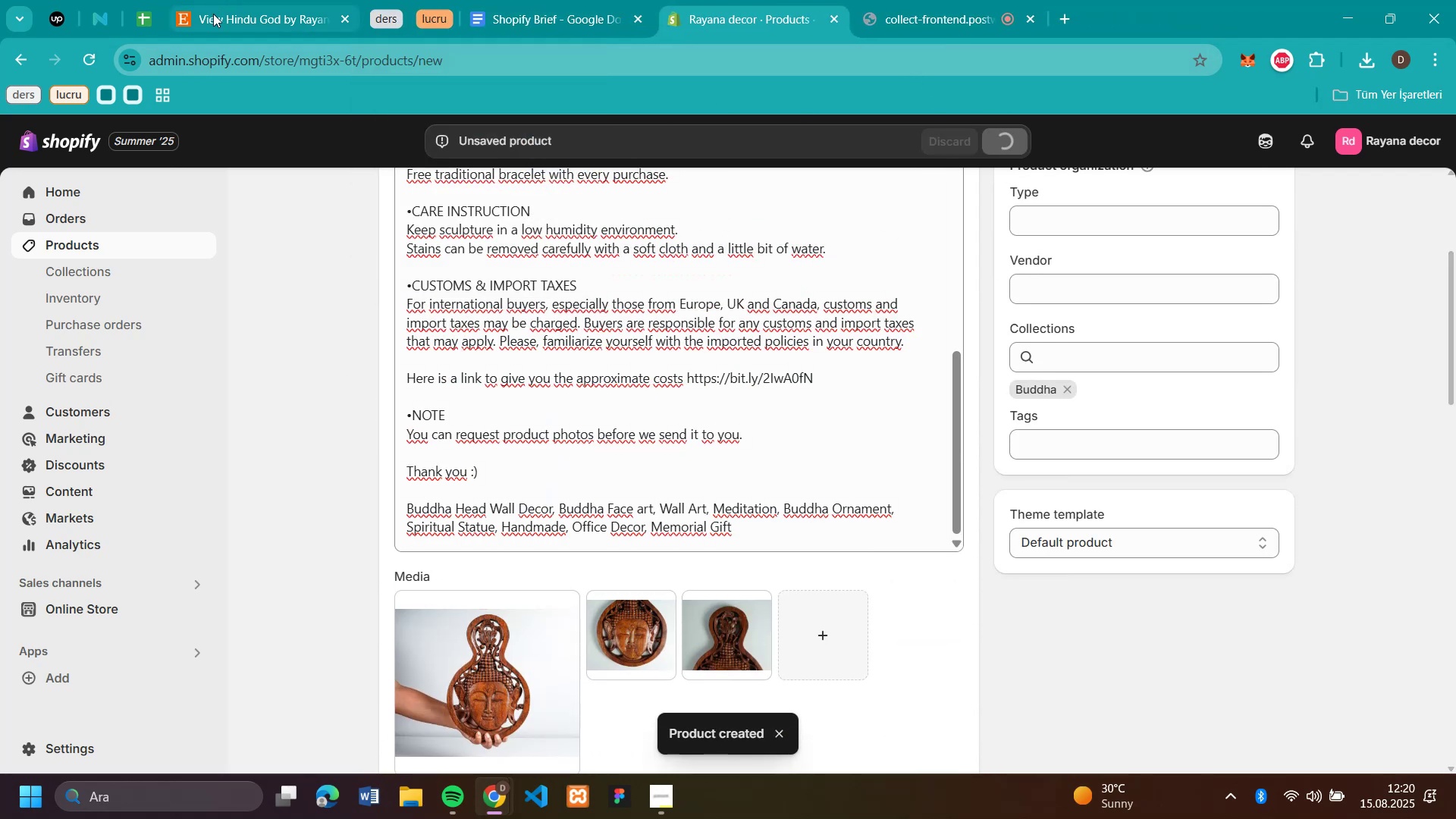 
left_click([232, 17])
 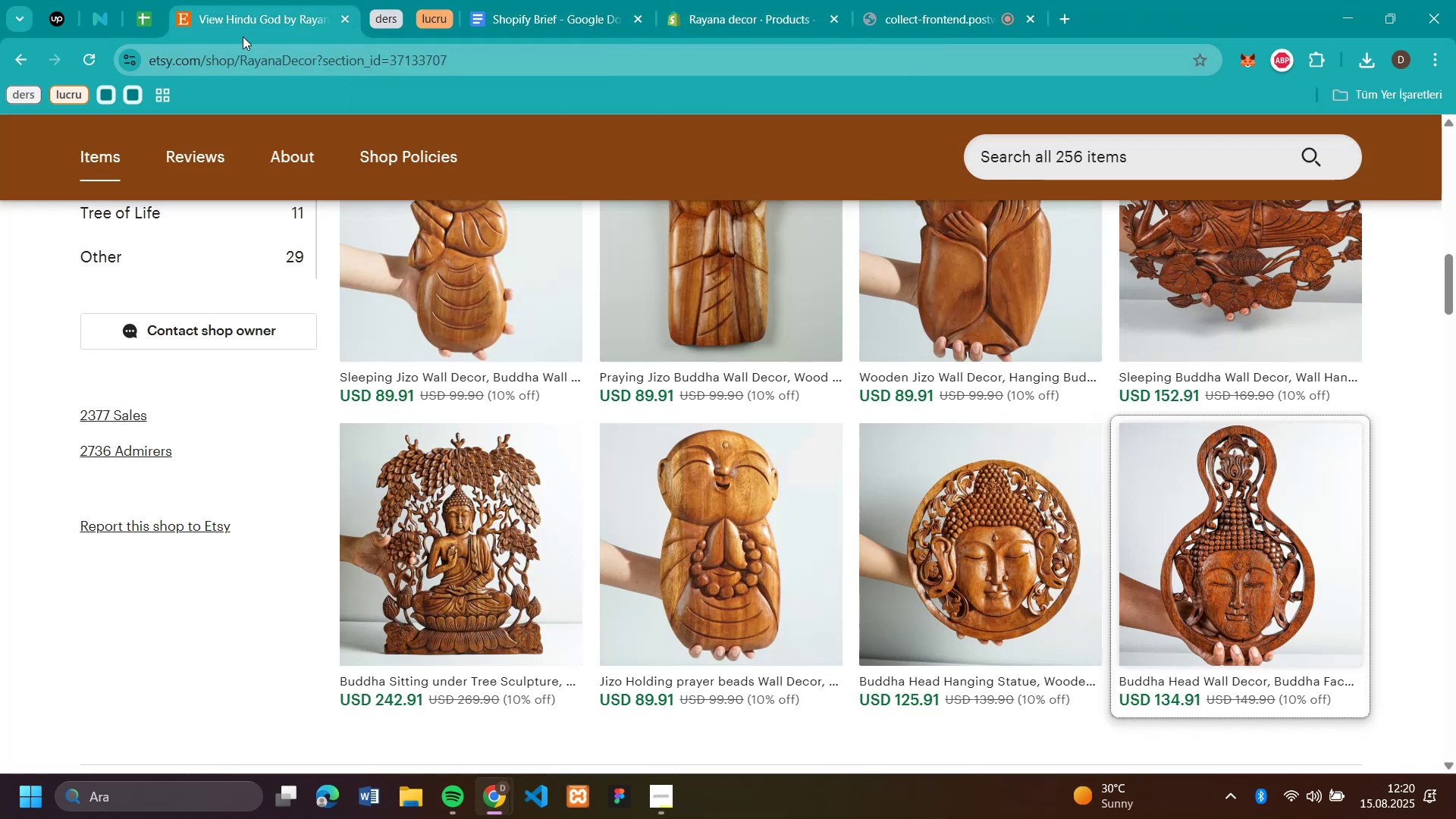 
scroll: coordinate [327, 339], scroll_direction: up, amount: 8.0
 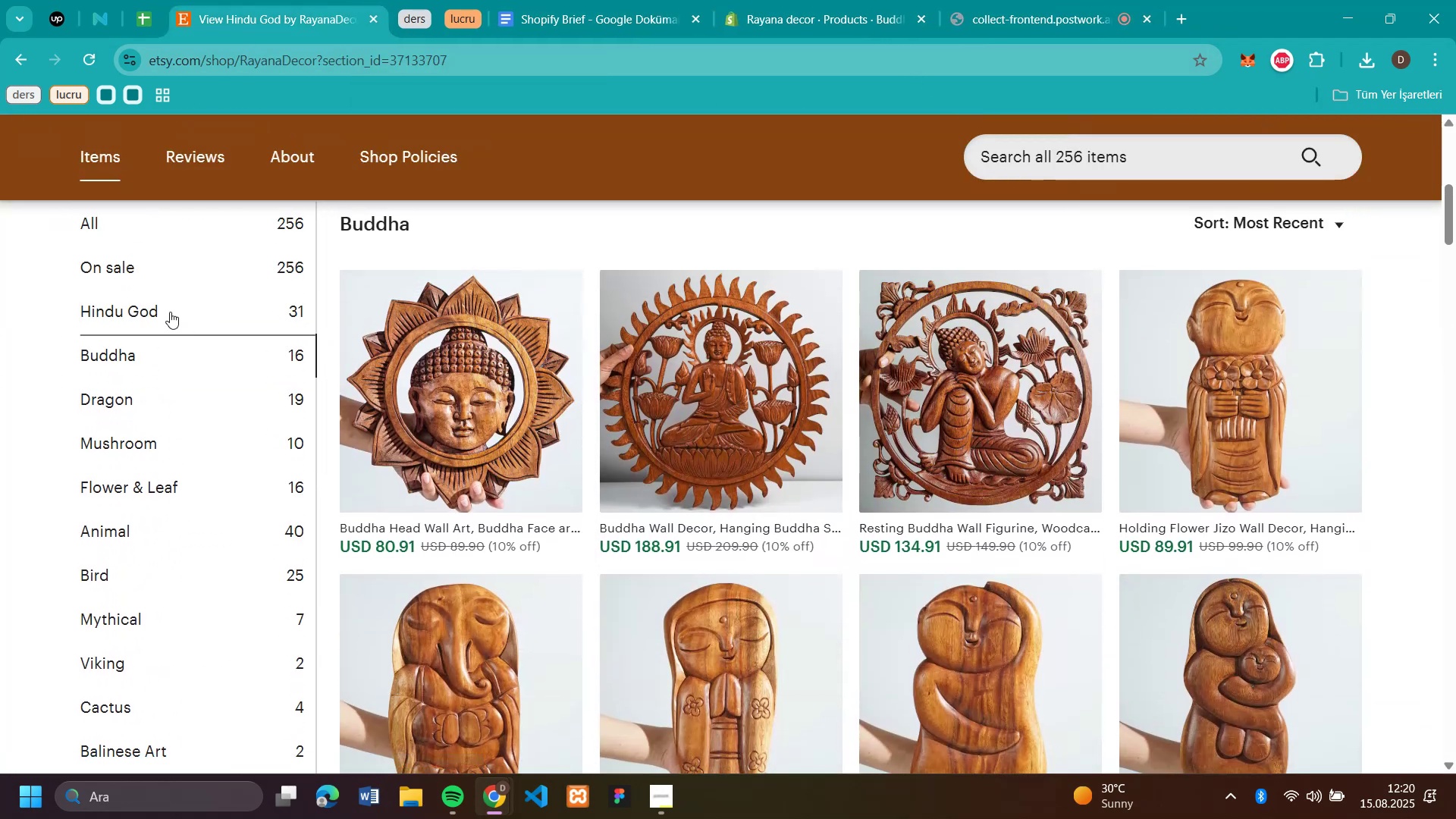 
left_click([167, 312])
 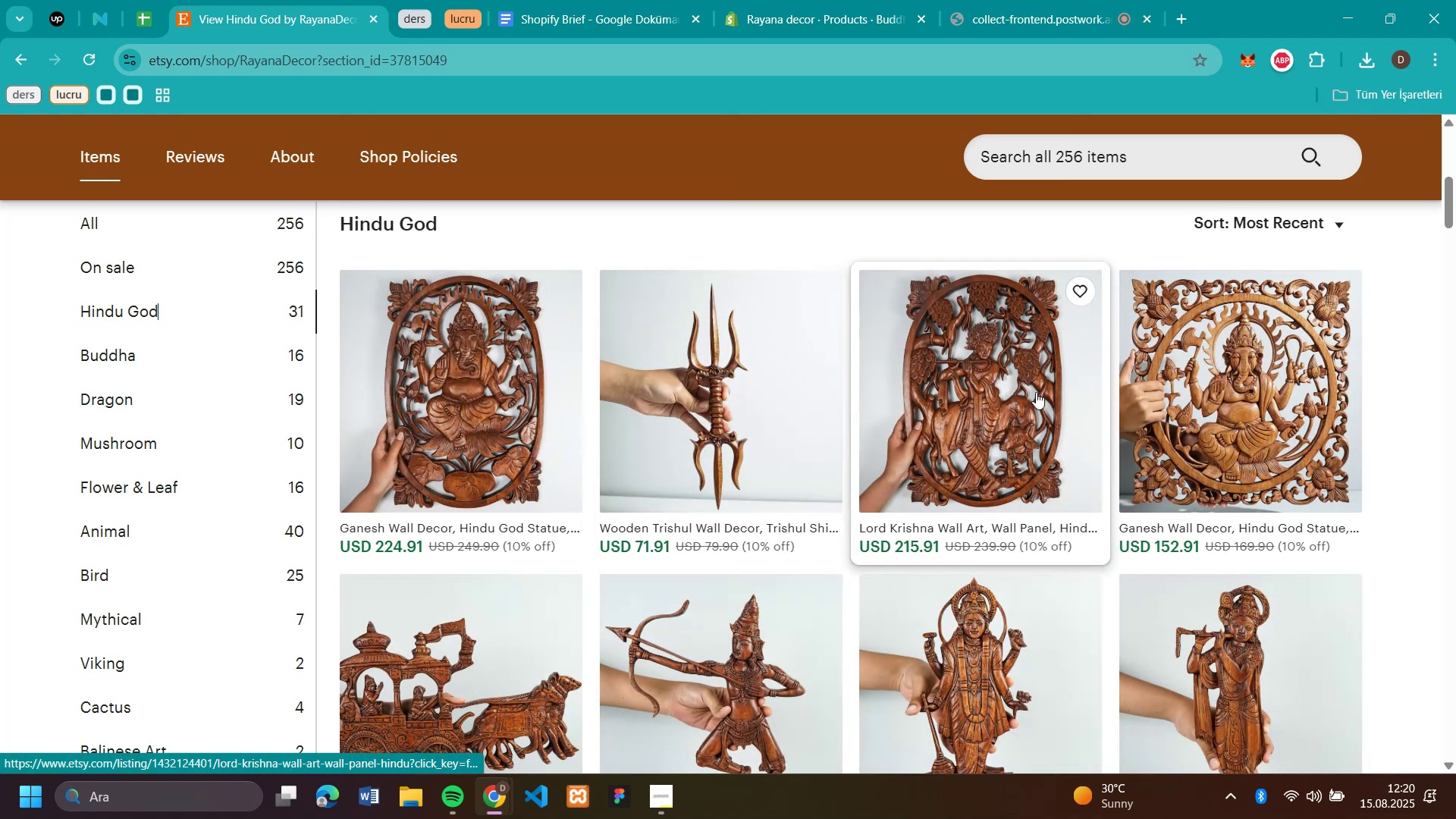 
left_click([1005, 389])
 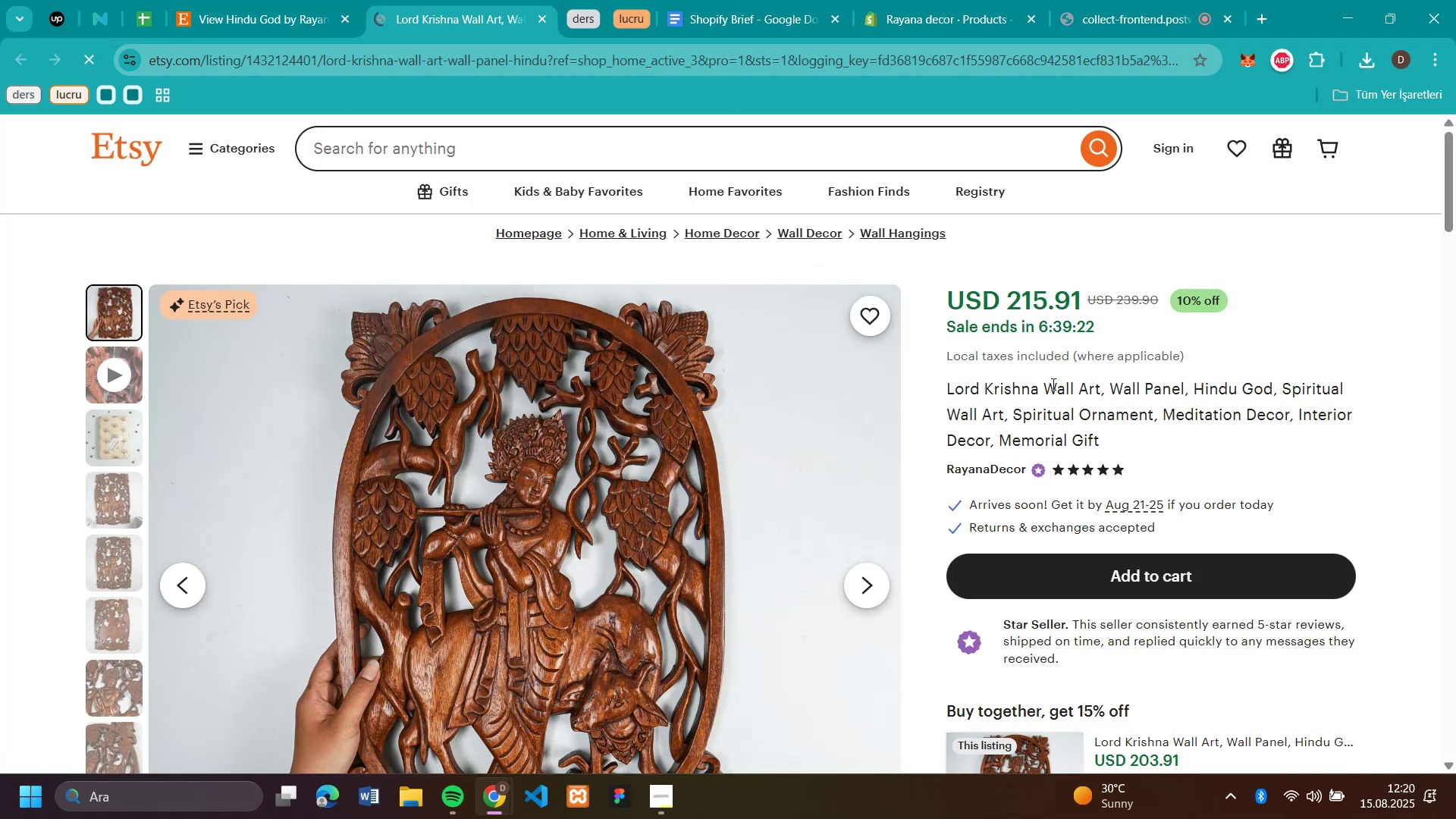 
left_click_drag(start_coordinate=[1100, 387], to_coordinate=[948, 385])
 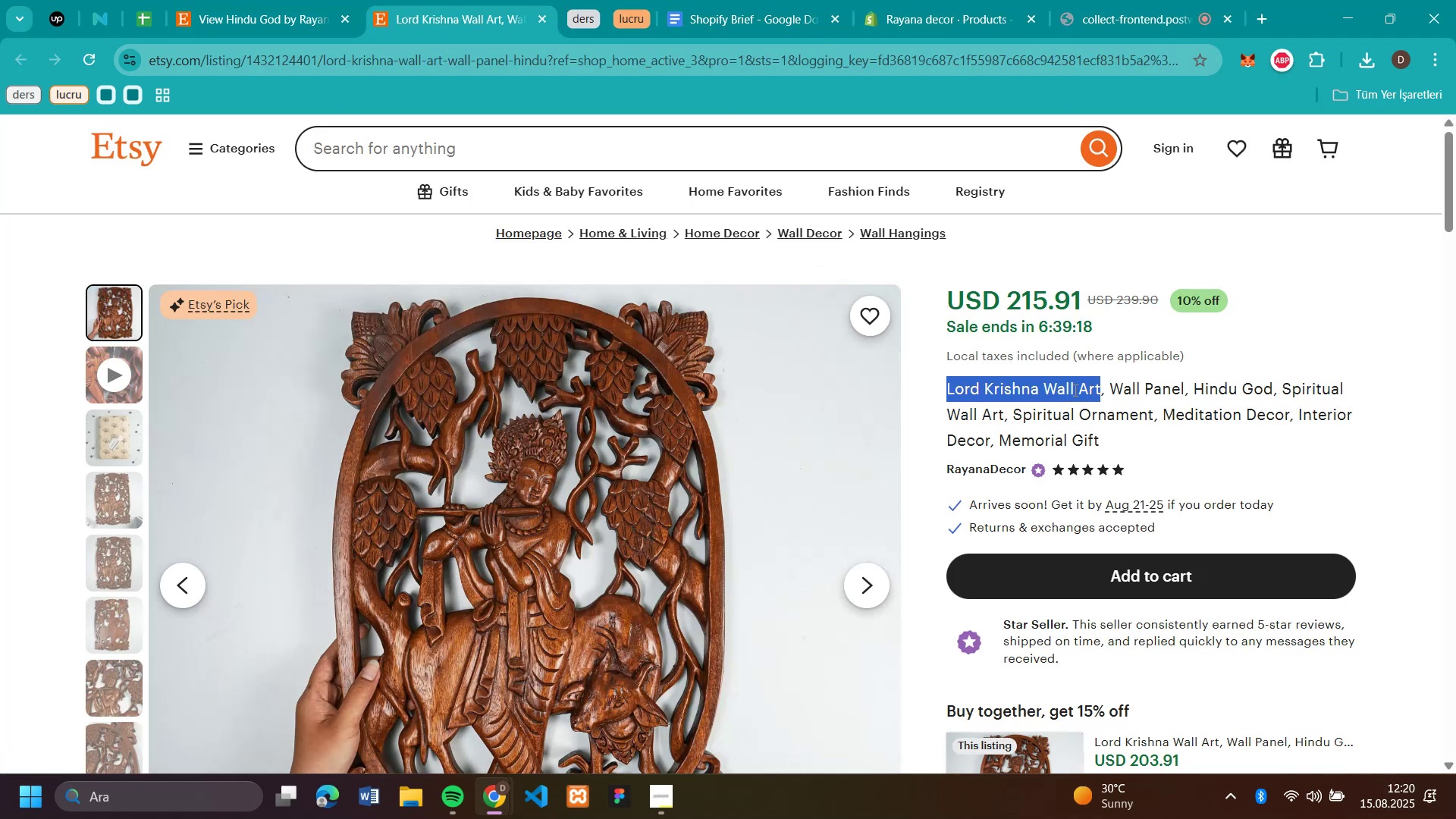 
key(Control+C)
 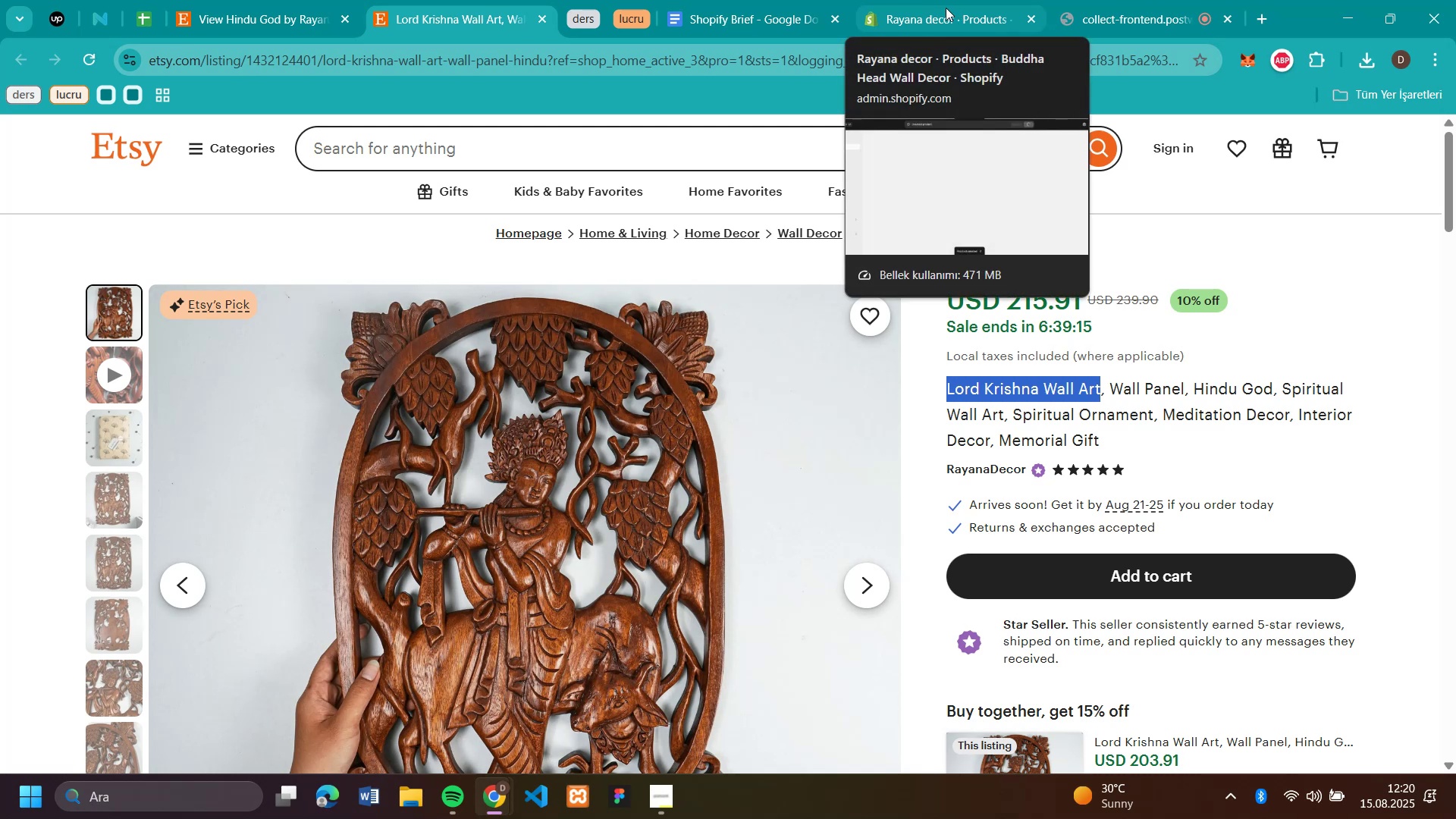 
left_click([947, 16])
 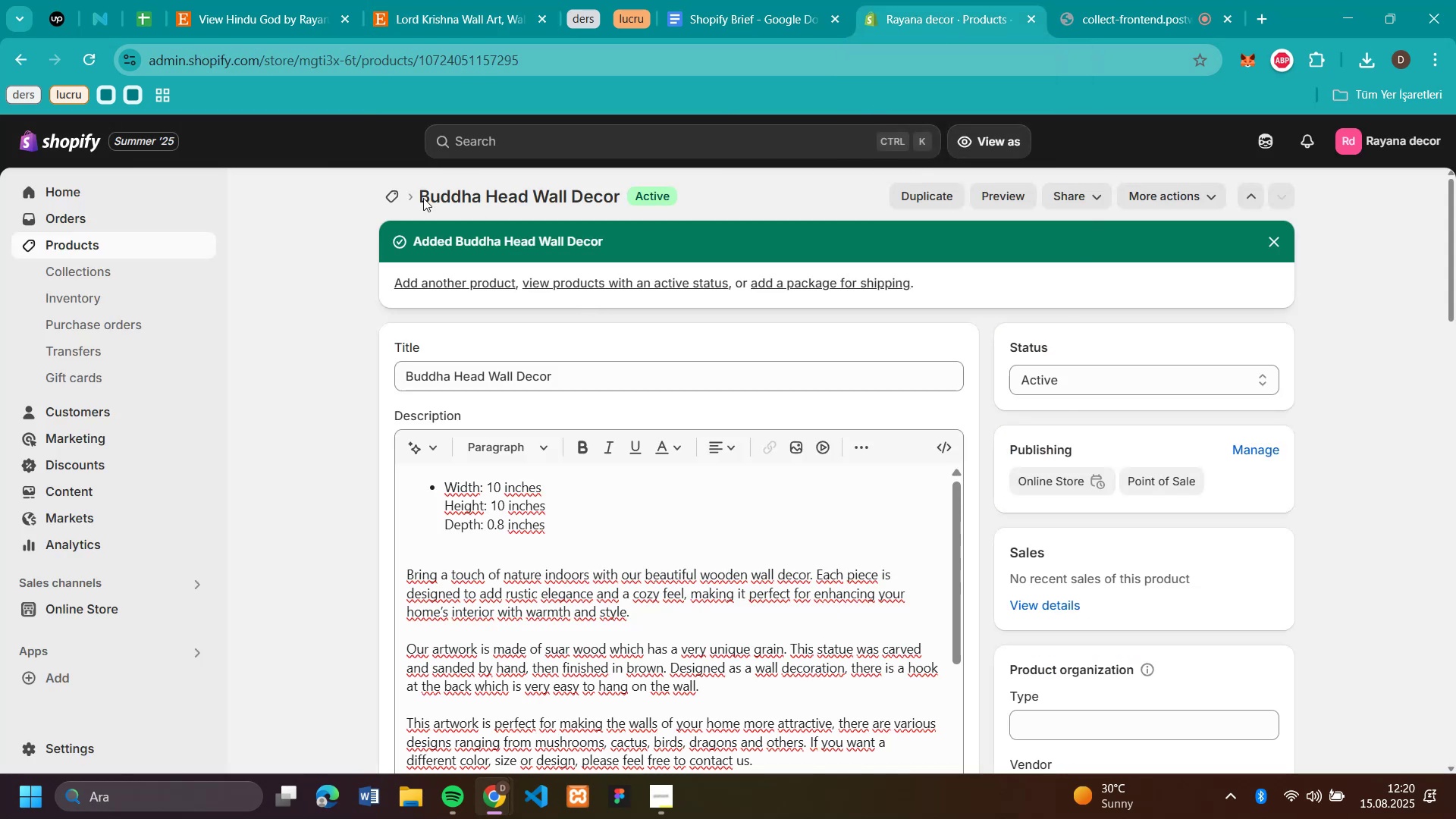 
left_click([395, 199])
 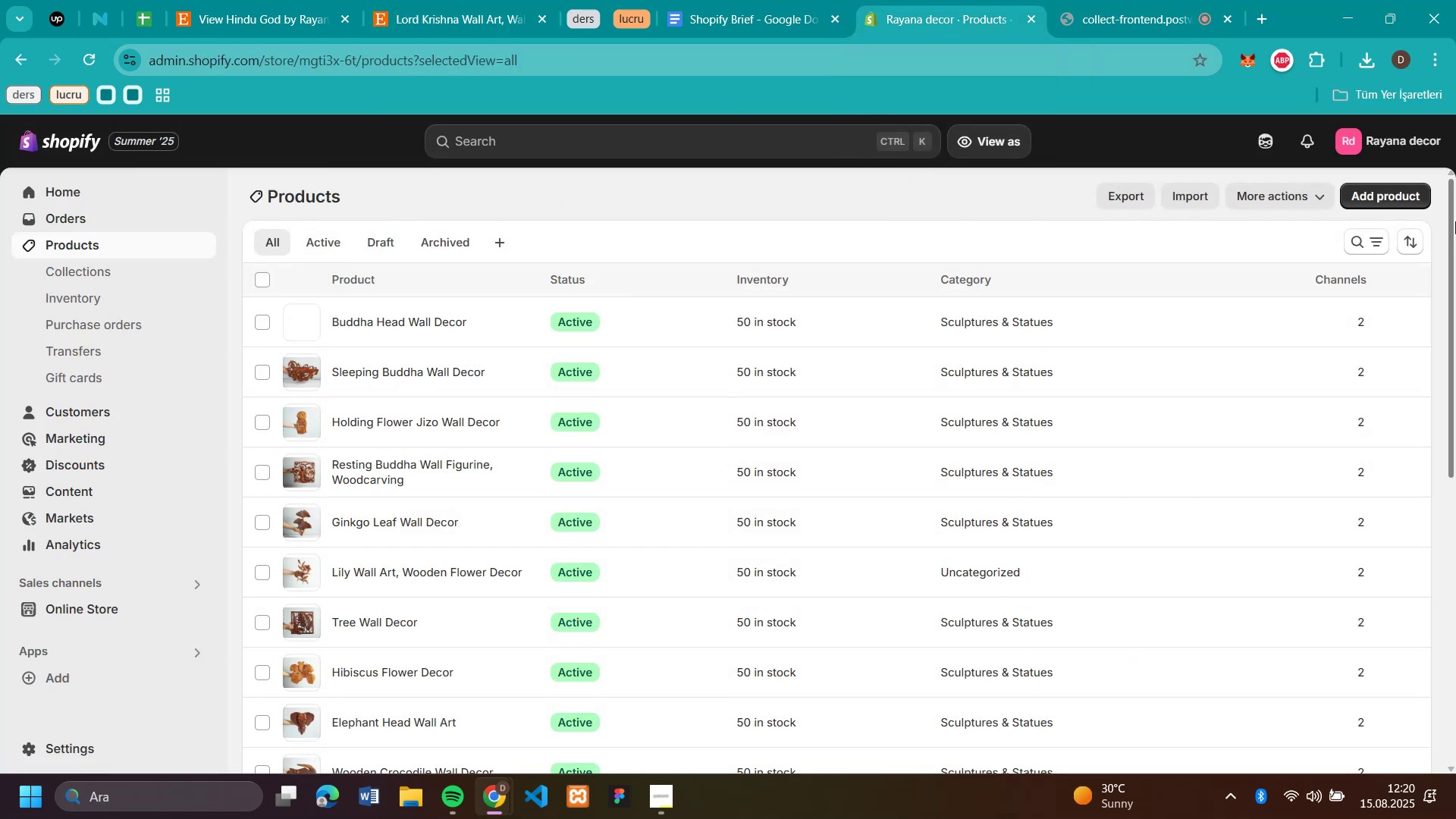 
left_click([1398, 189])
 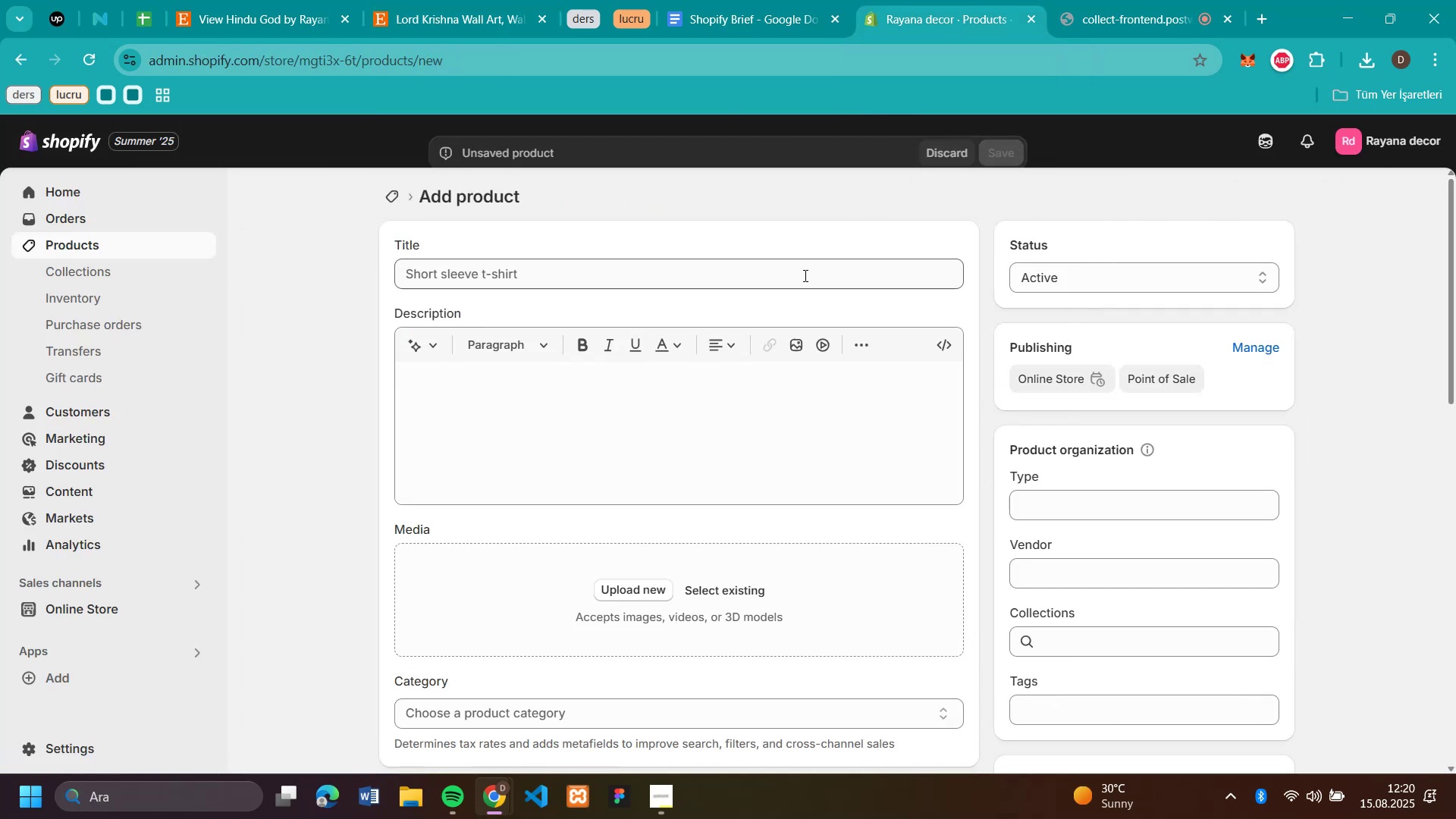 
key(Control+V)
 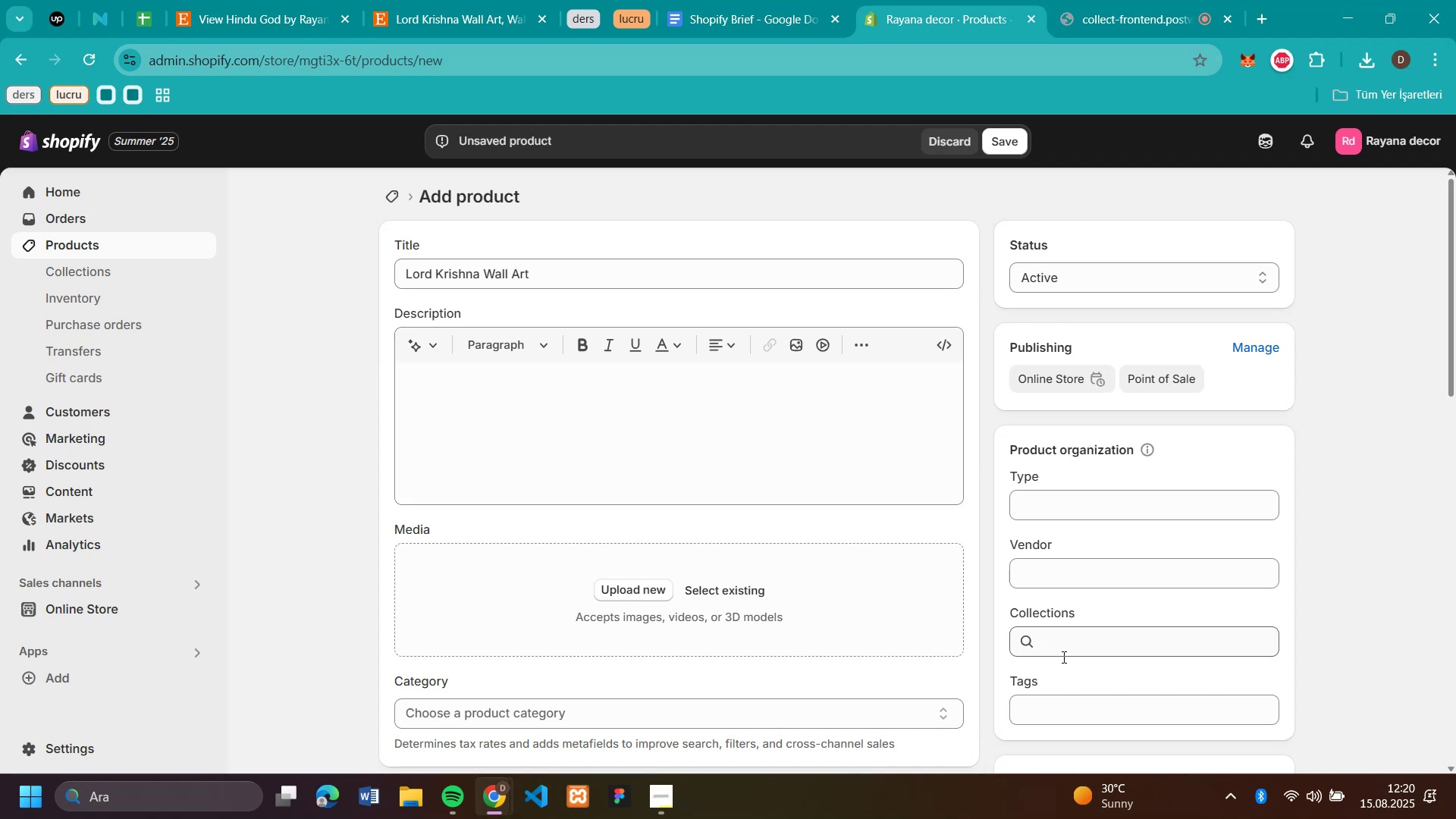 
double_click([1062, 641])
 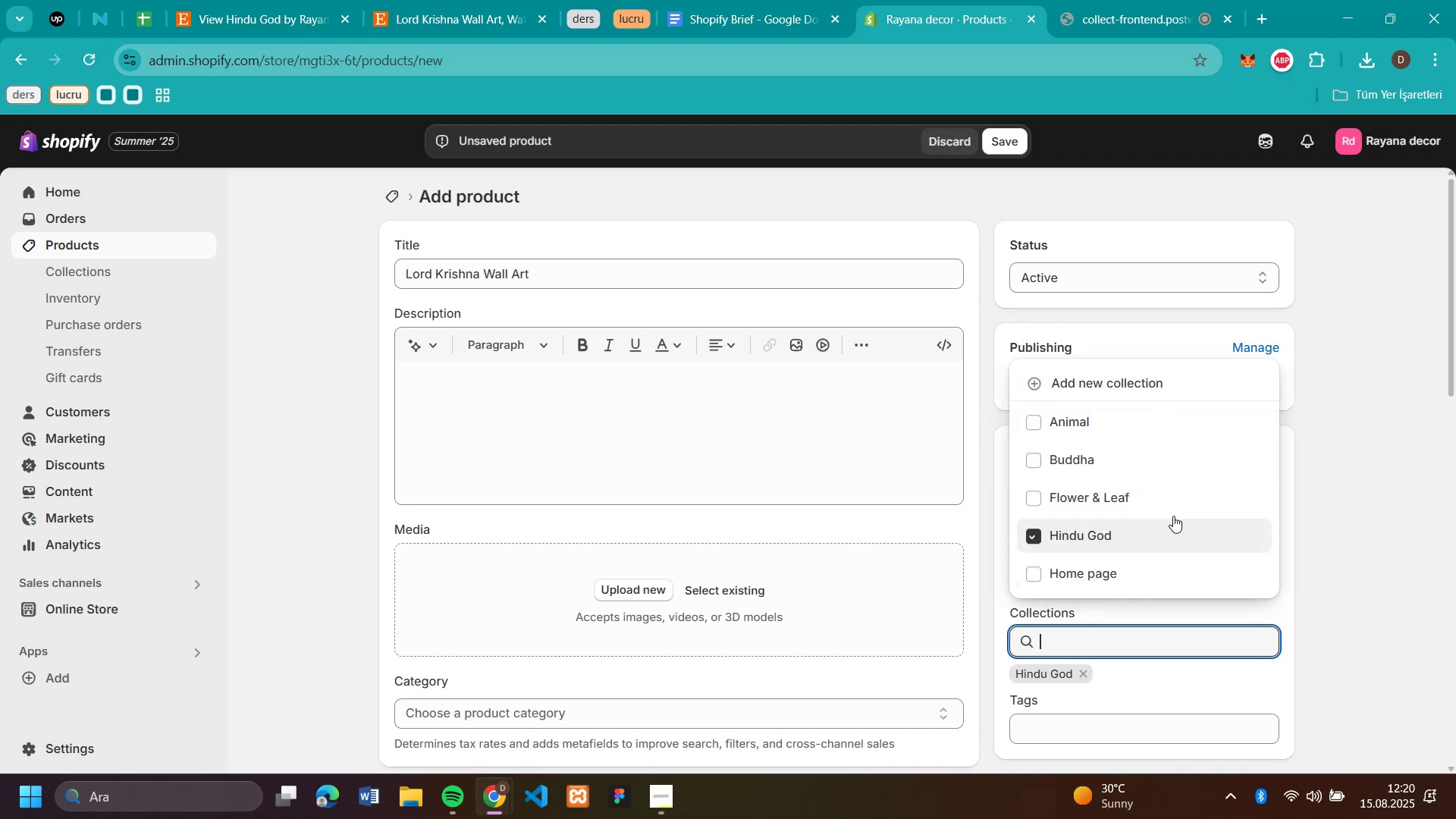 
left_click([1391, 500])
 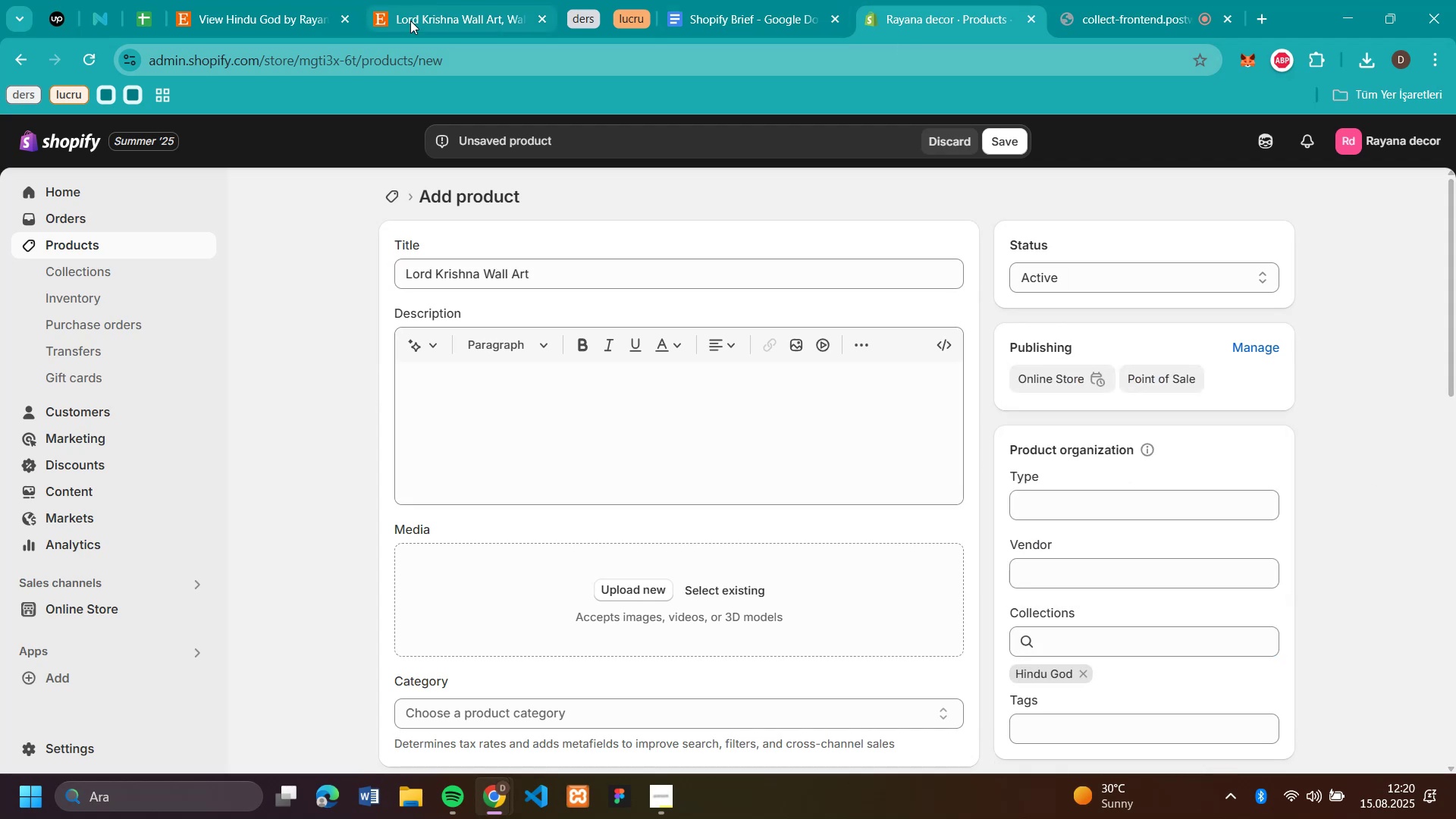 
left_click([453, 13])
 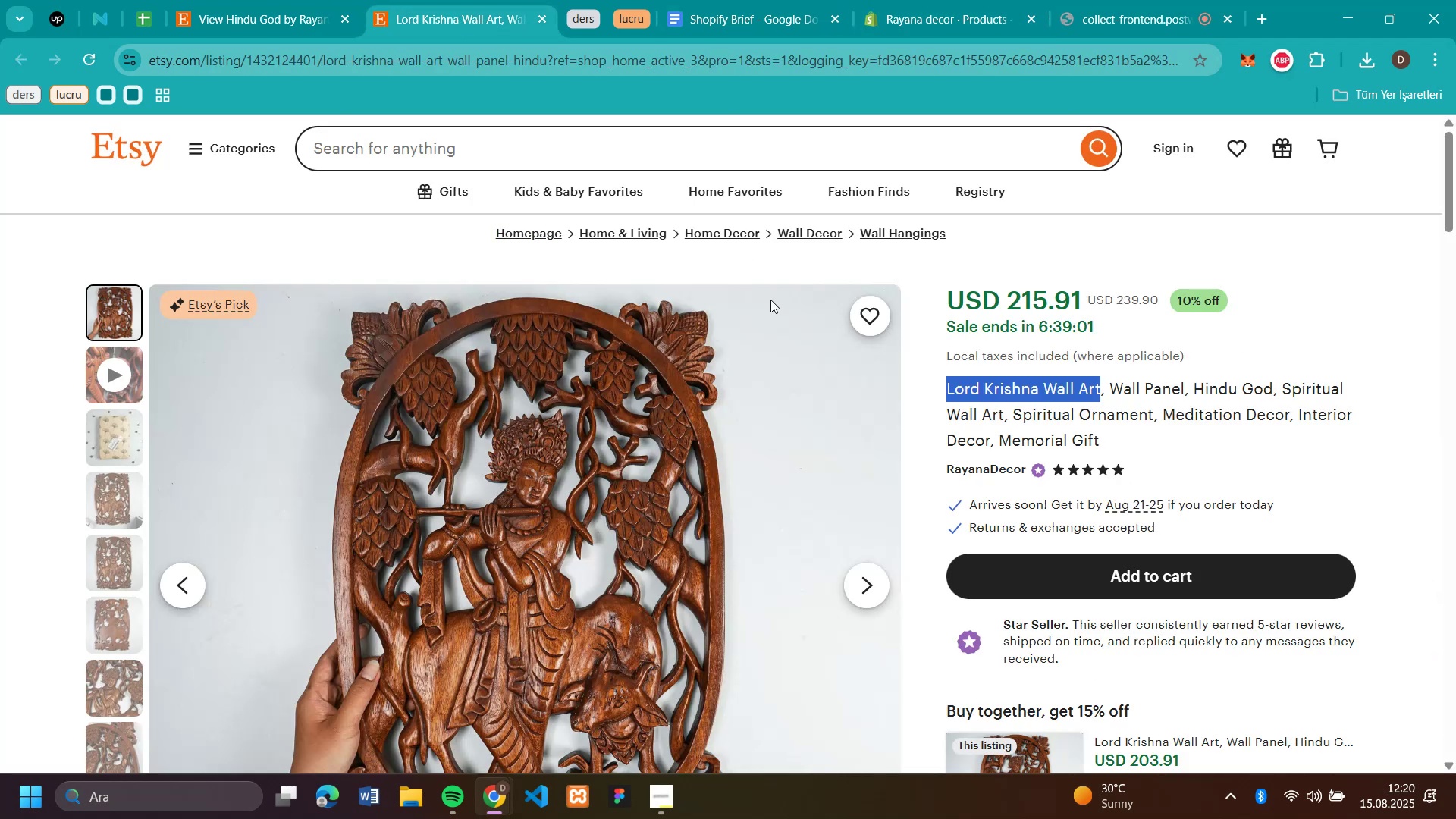 
scroll: coordinate [792, 345], scroll_direction: down, amount: 2.0
 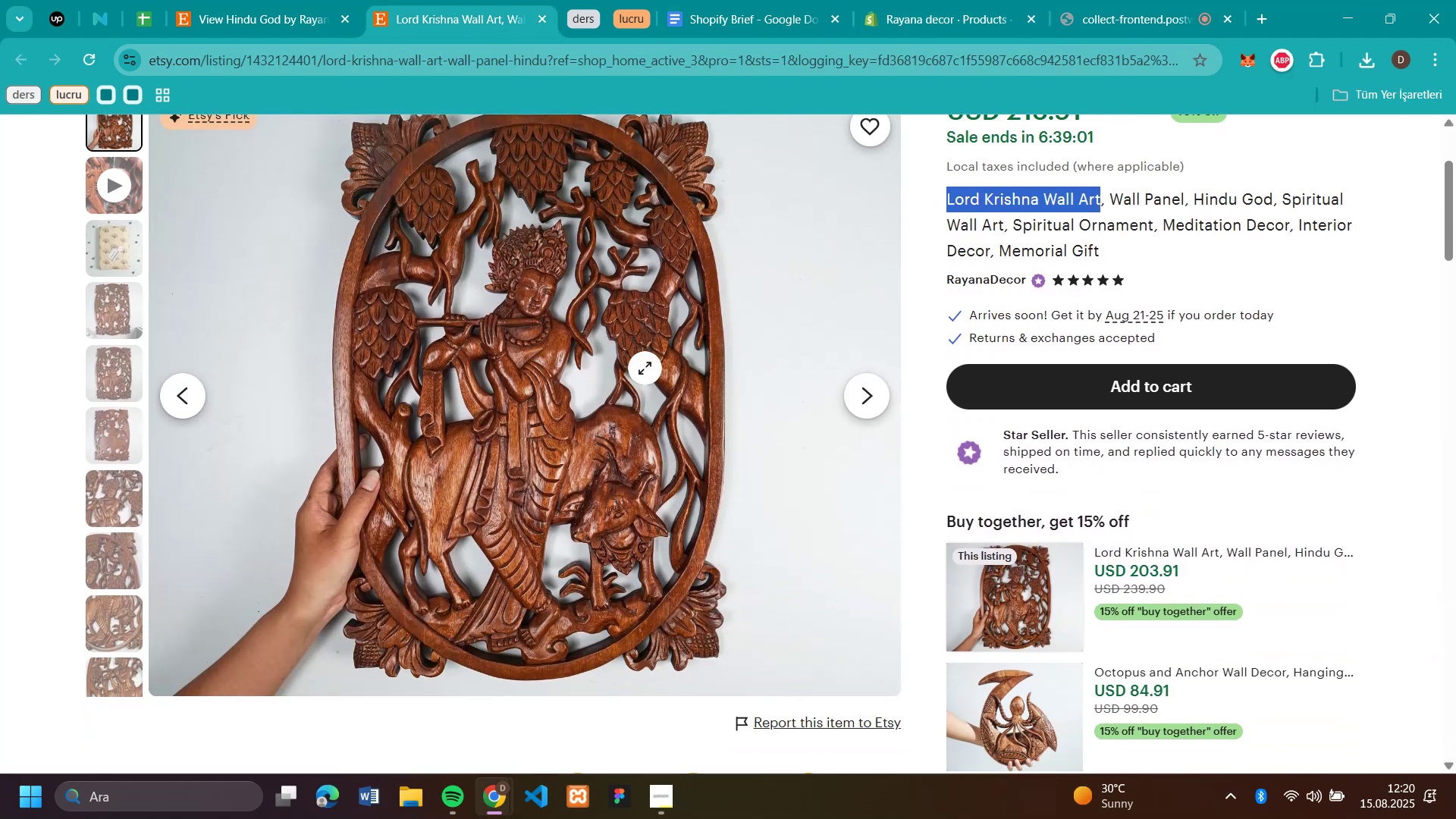 
right_click([638, 368])
 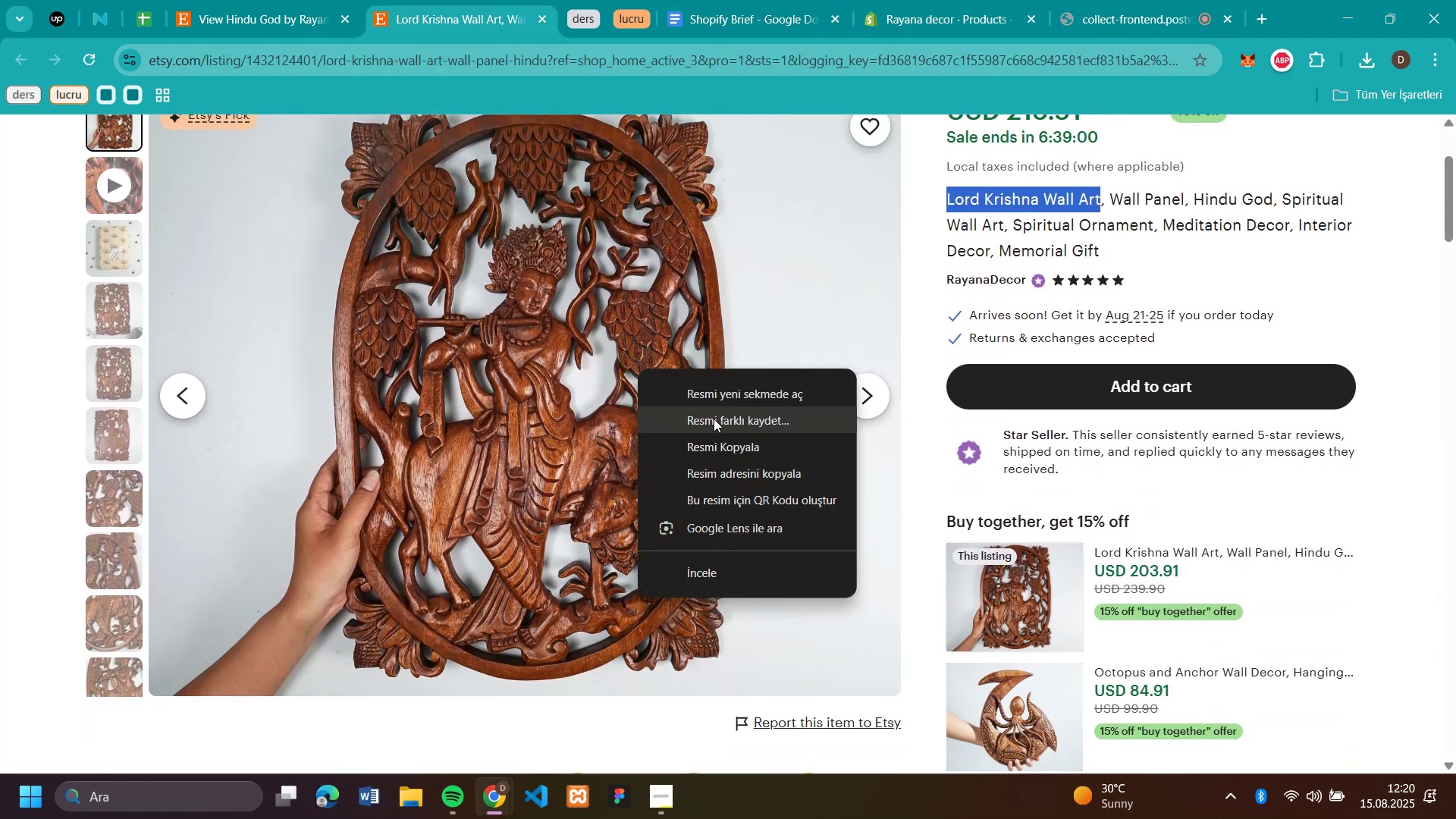 
left_click([714, 420])
 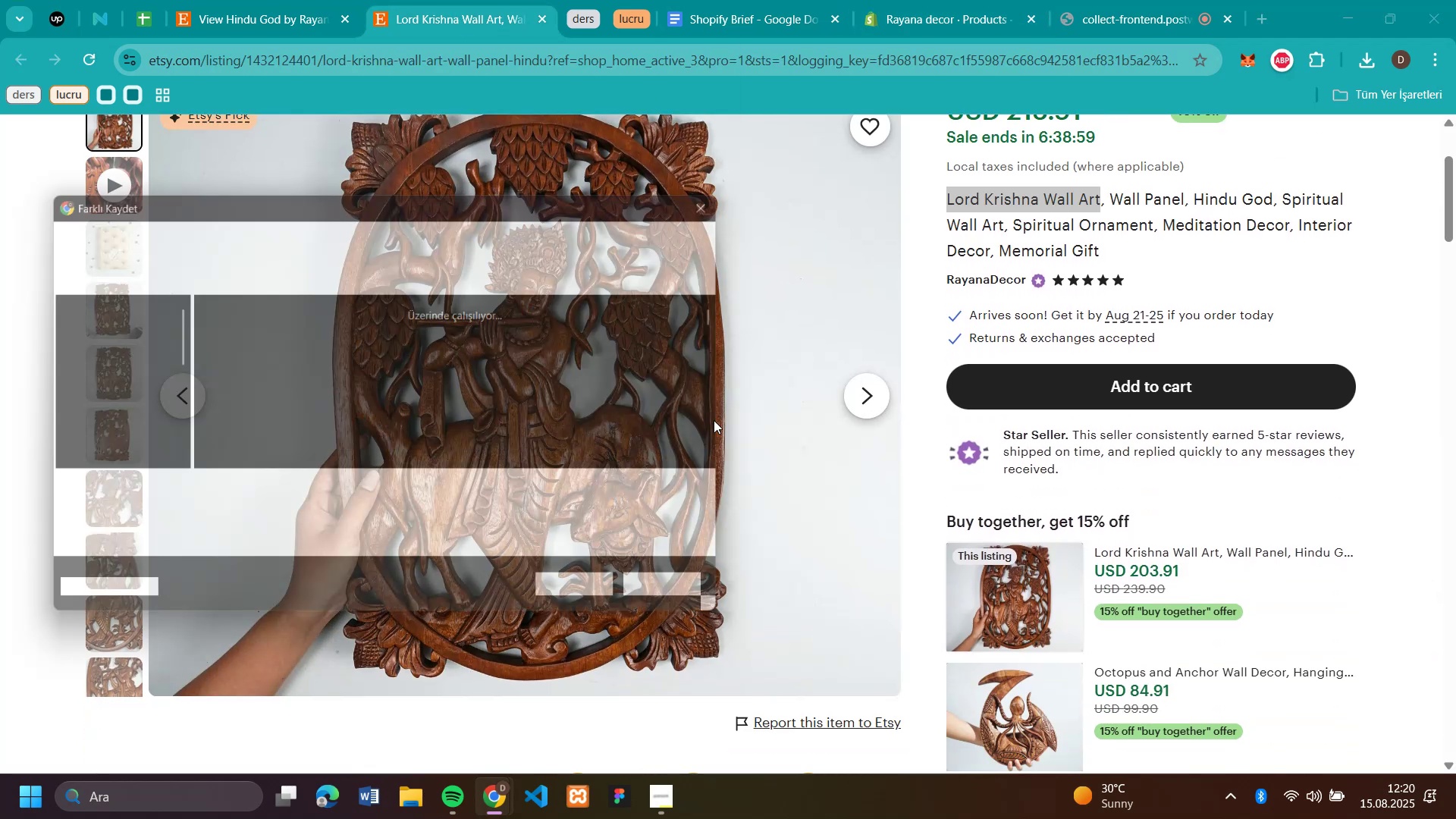 
key(Enter)
 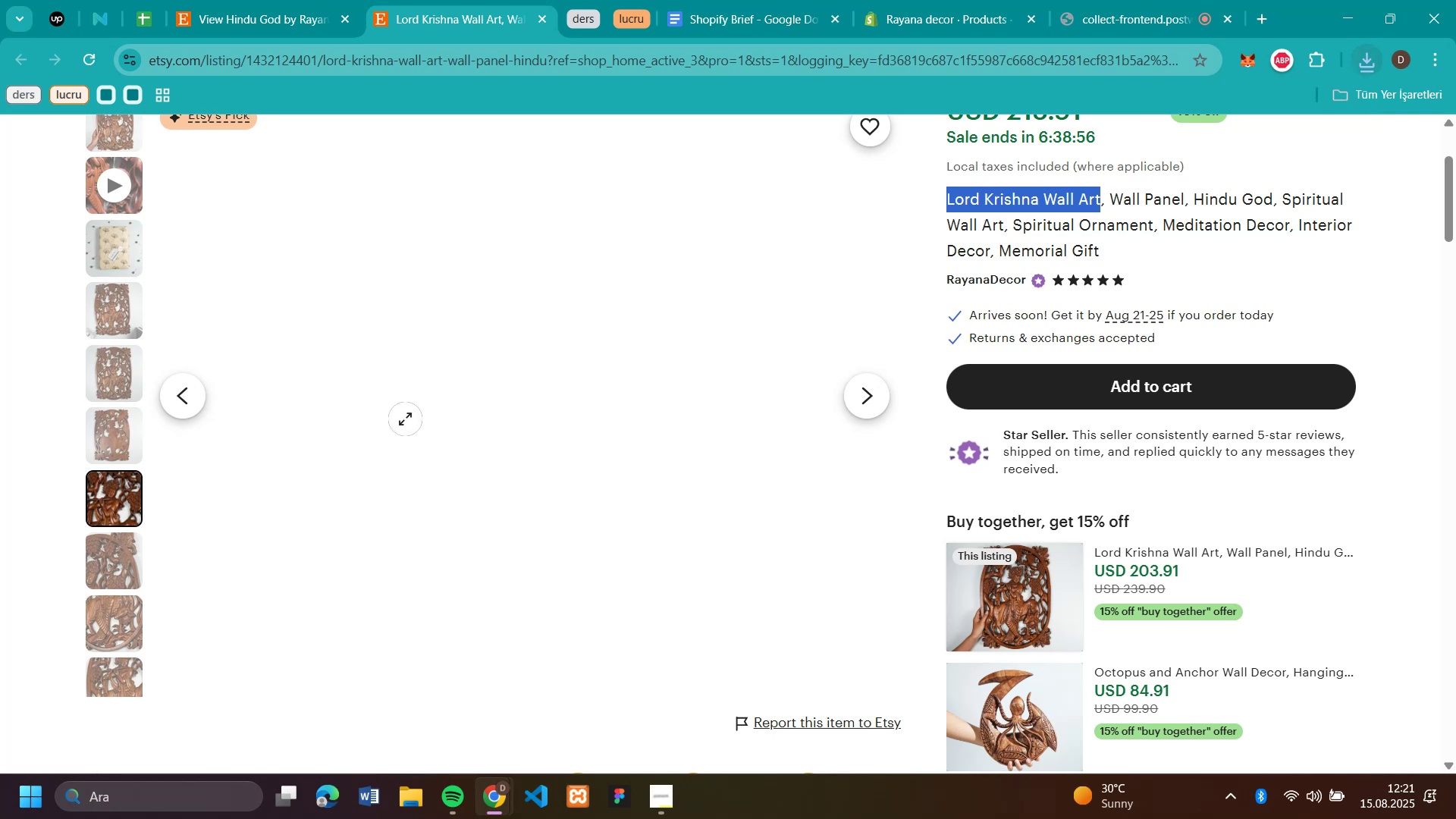 
right_click([411, 417])
 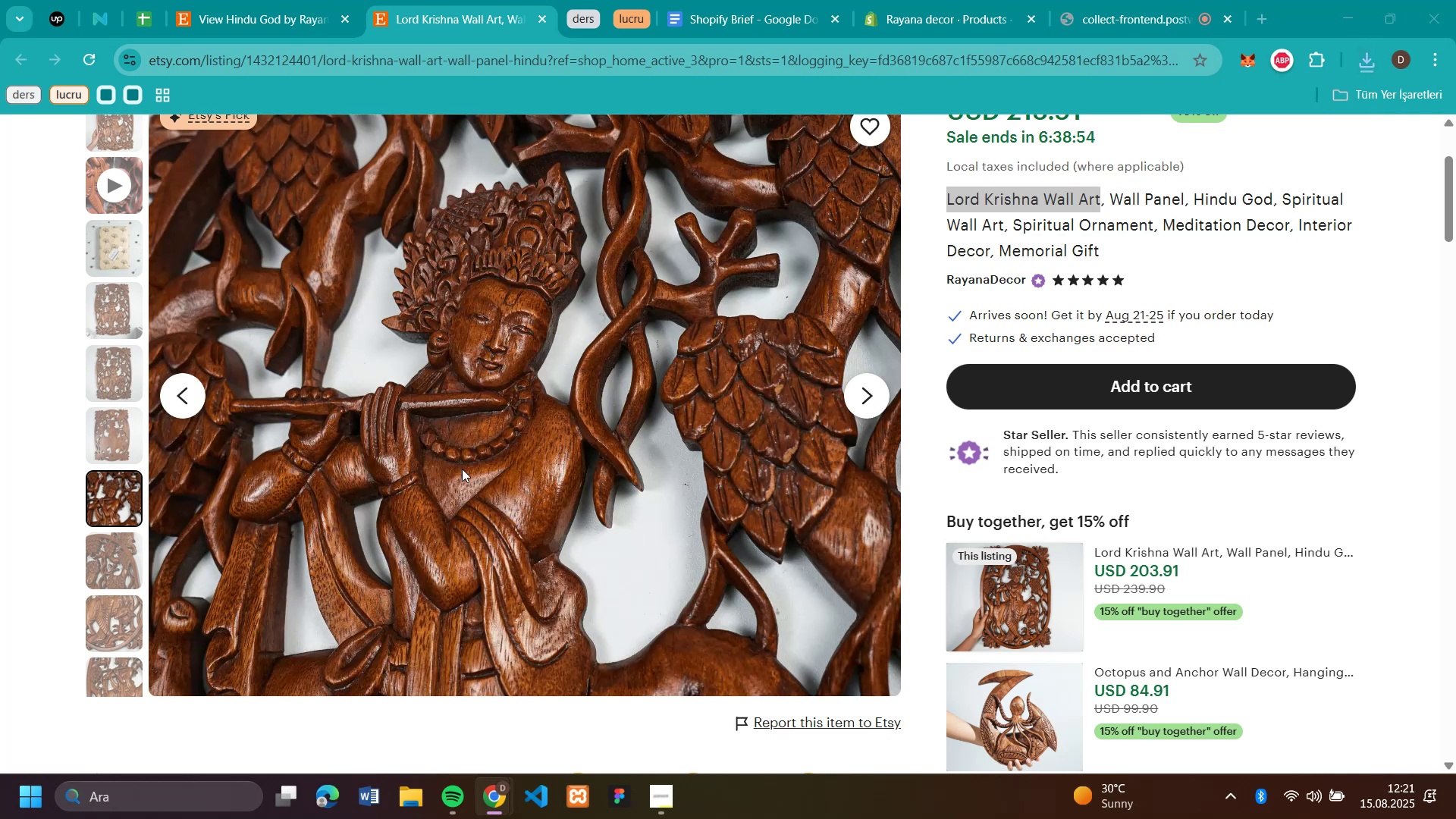 
key(Enter)
 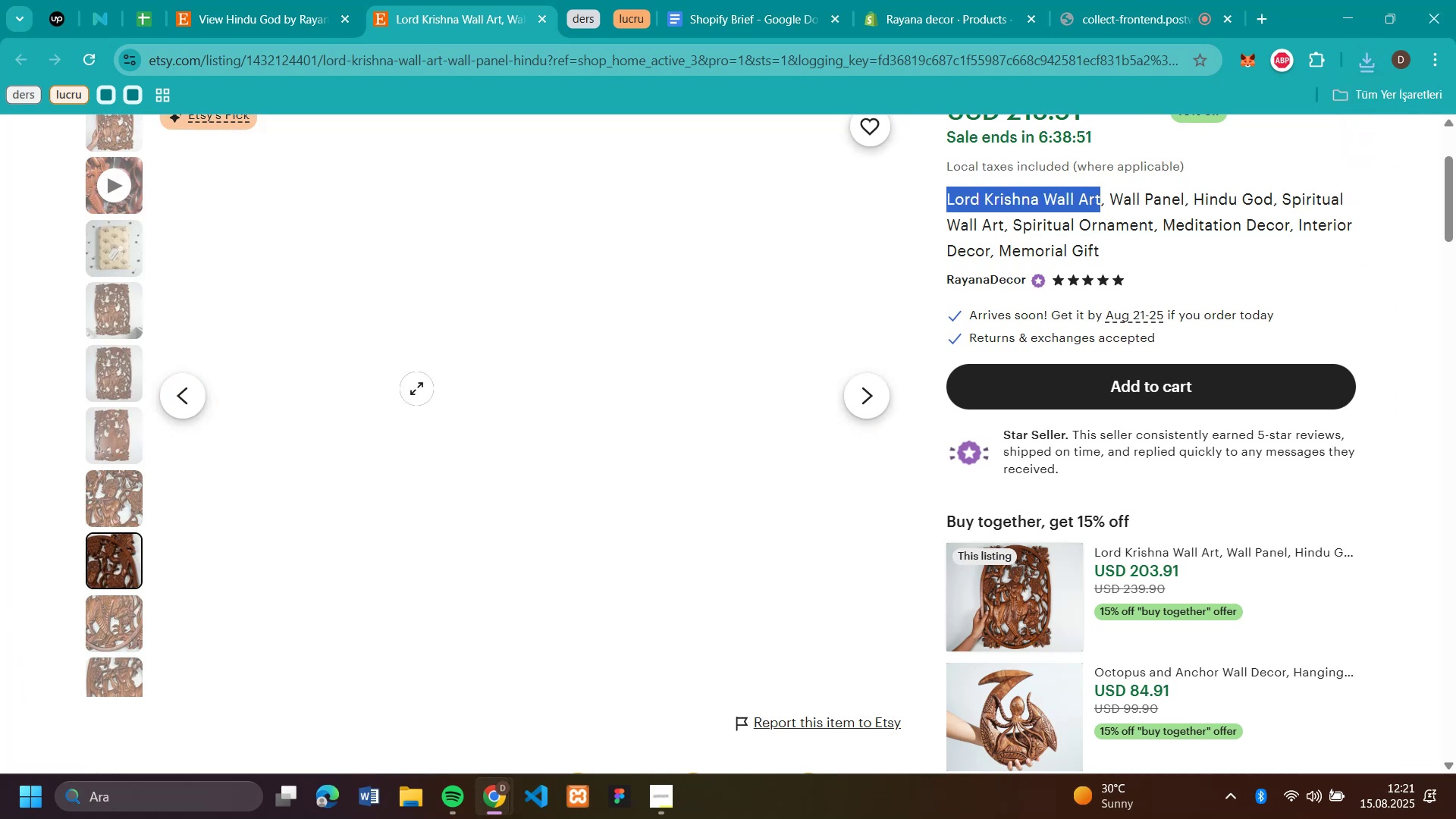 
right_click([416, 388])
 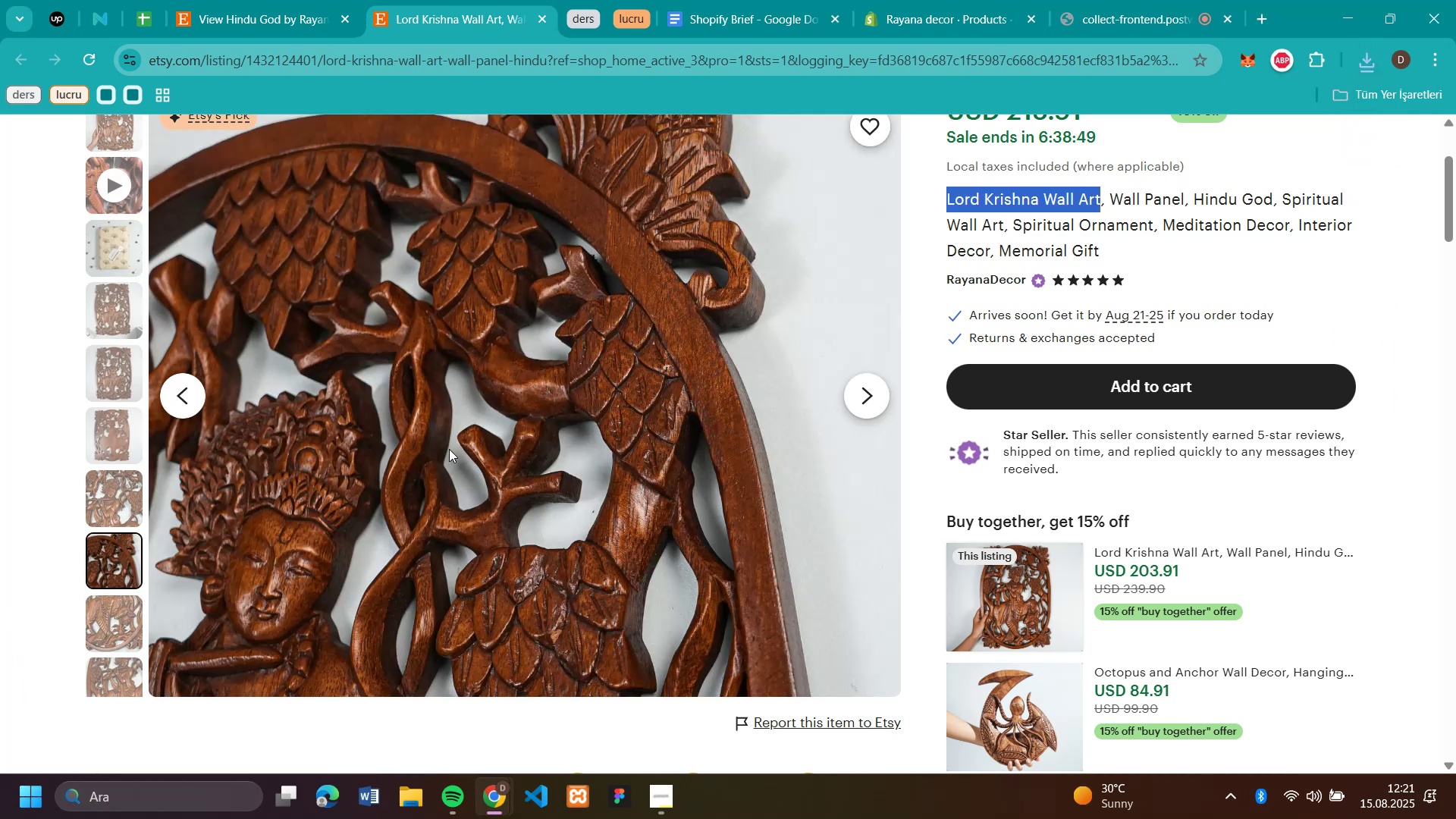 
key(Enter)
 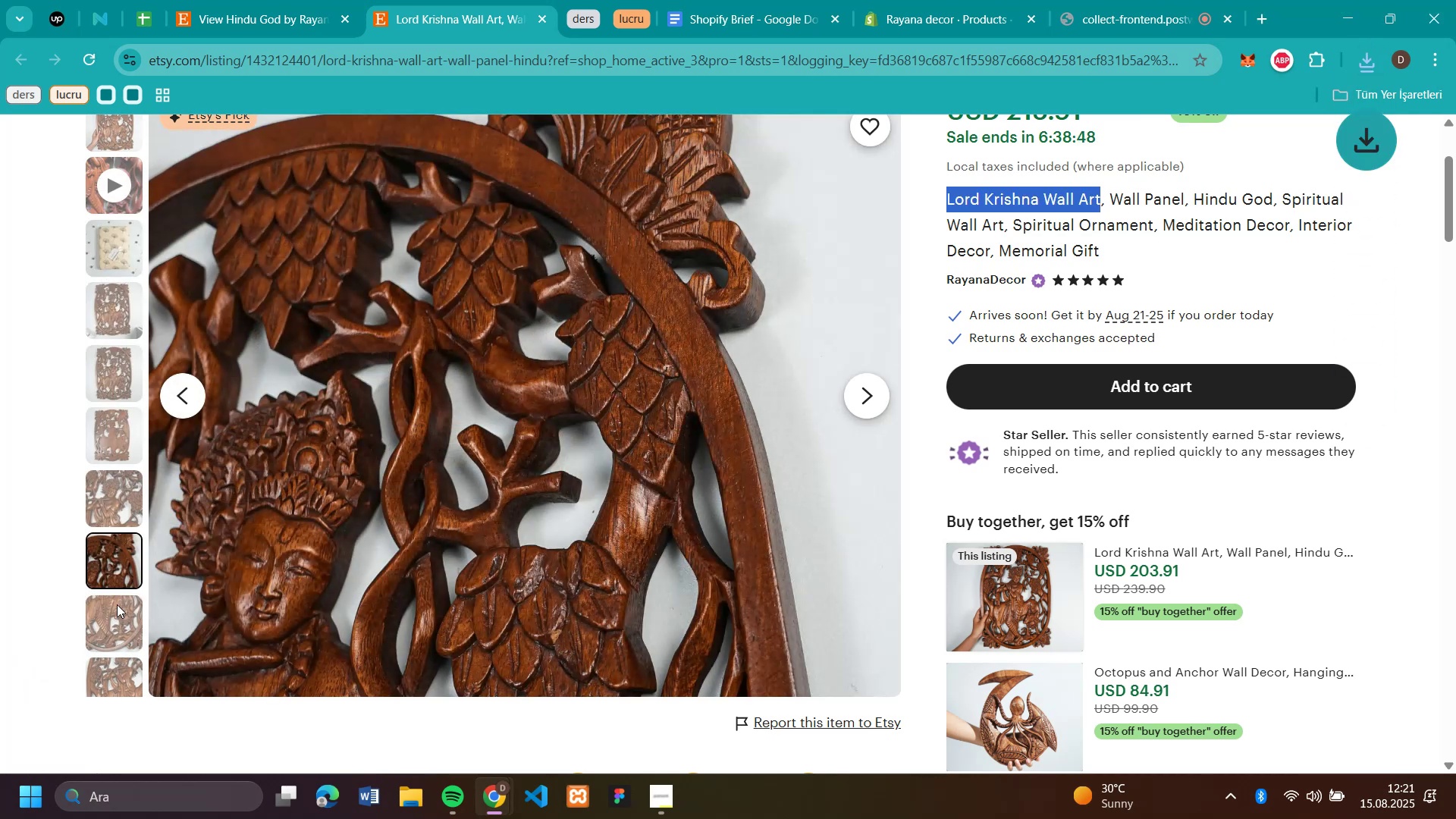 
left_click([111, 623])
 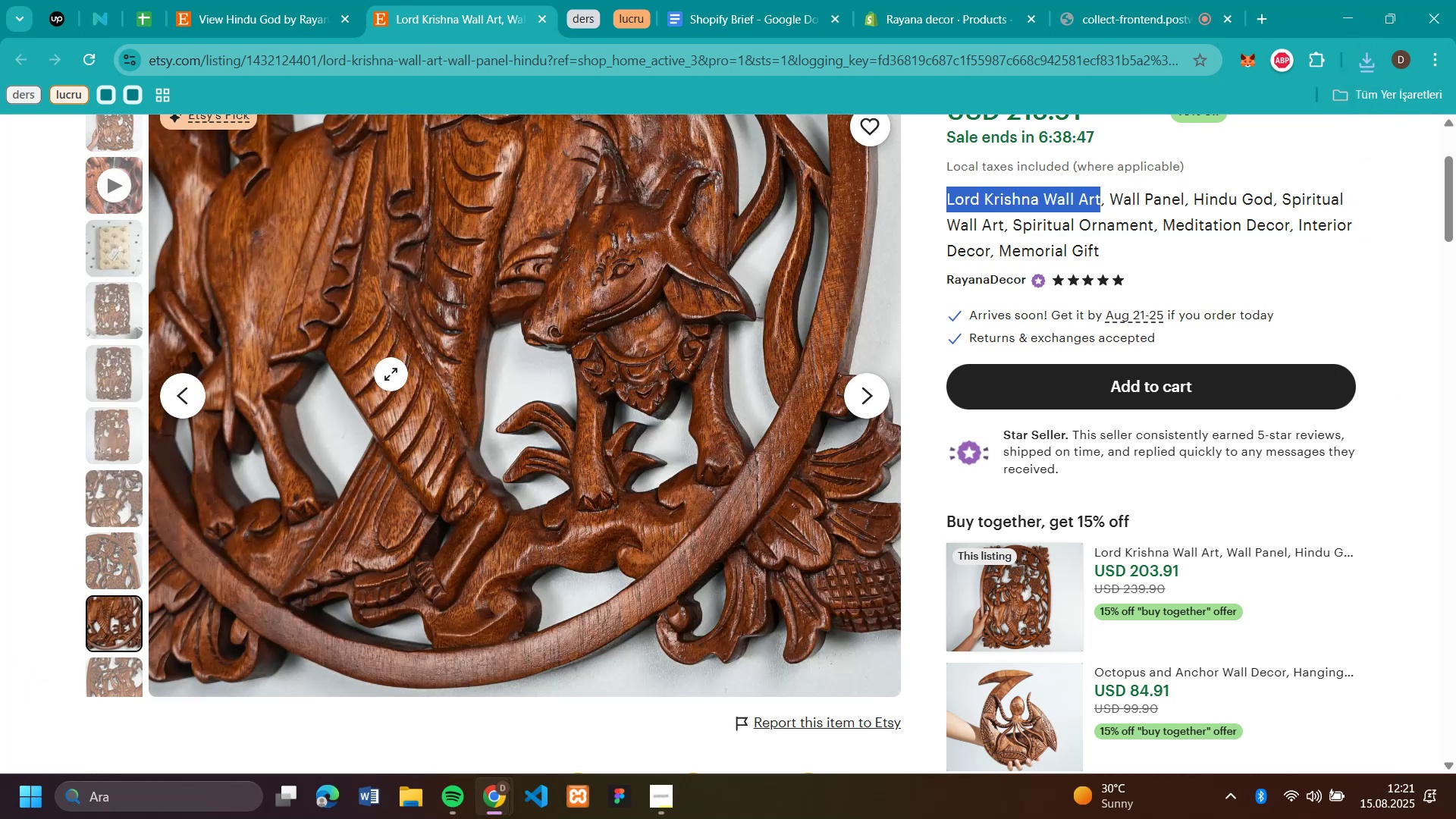 
right_click([391, 374])
 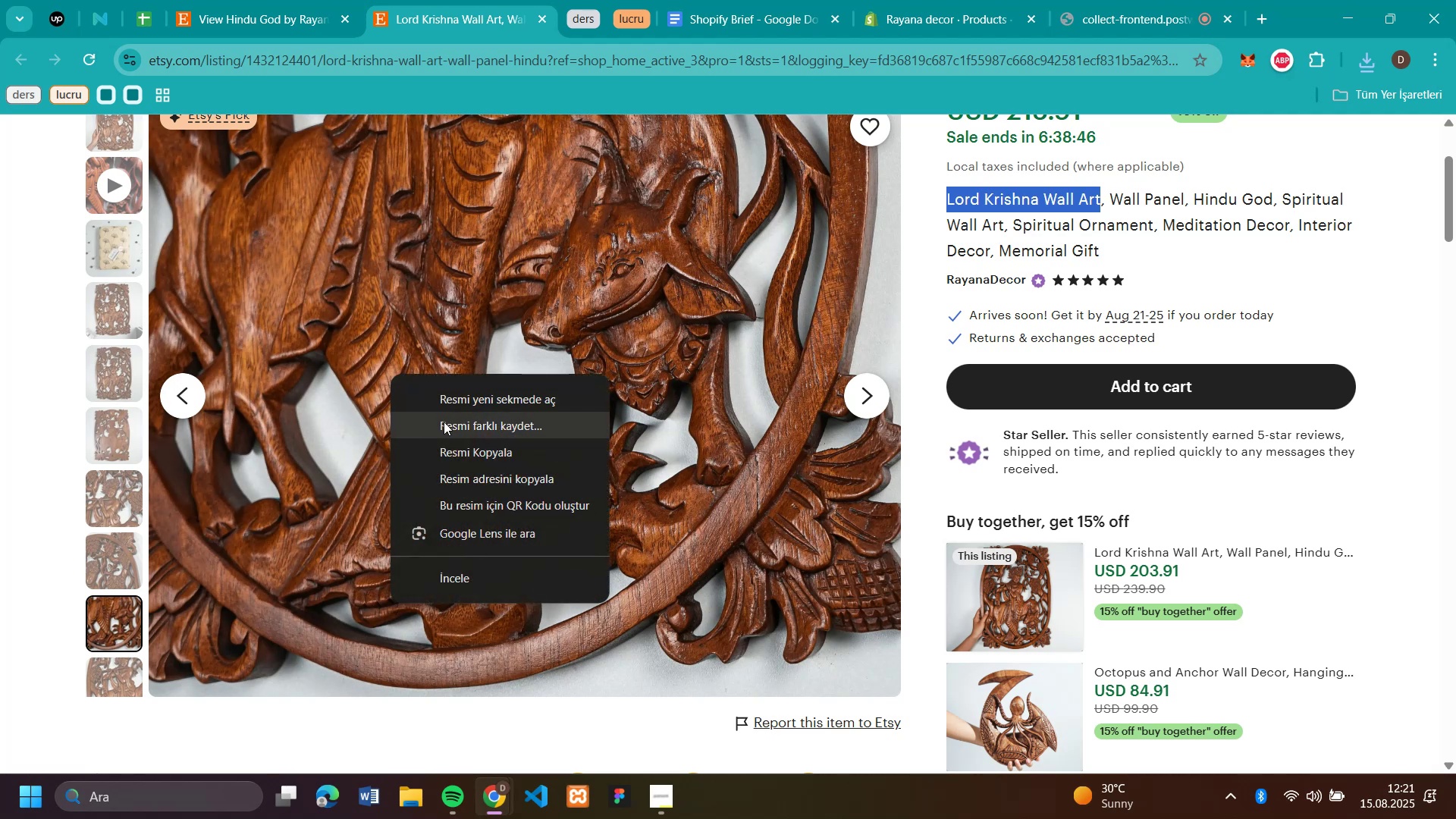 
left_click([444, 422])
 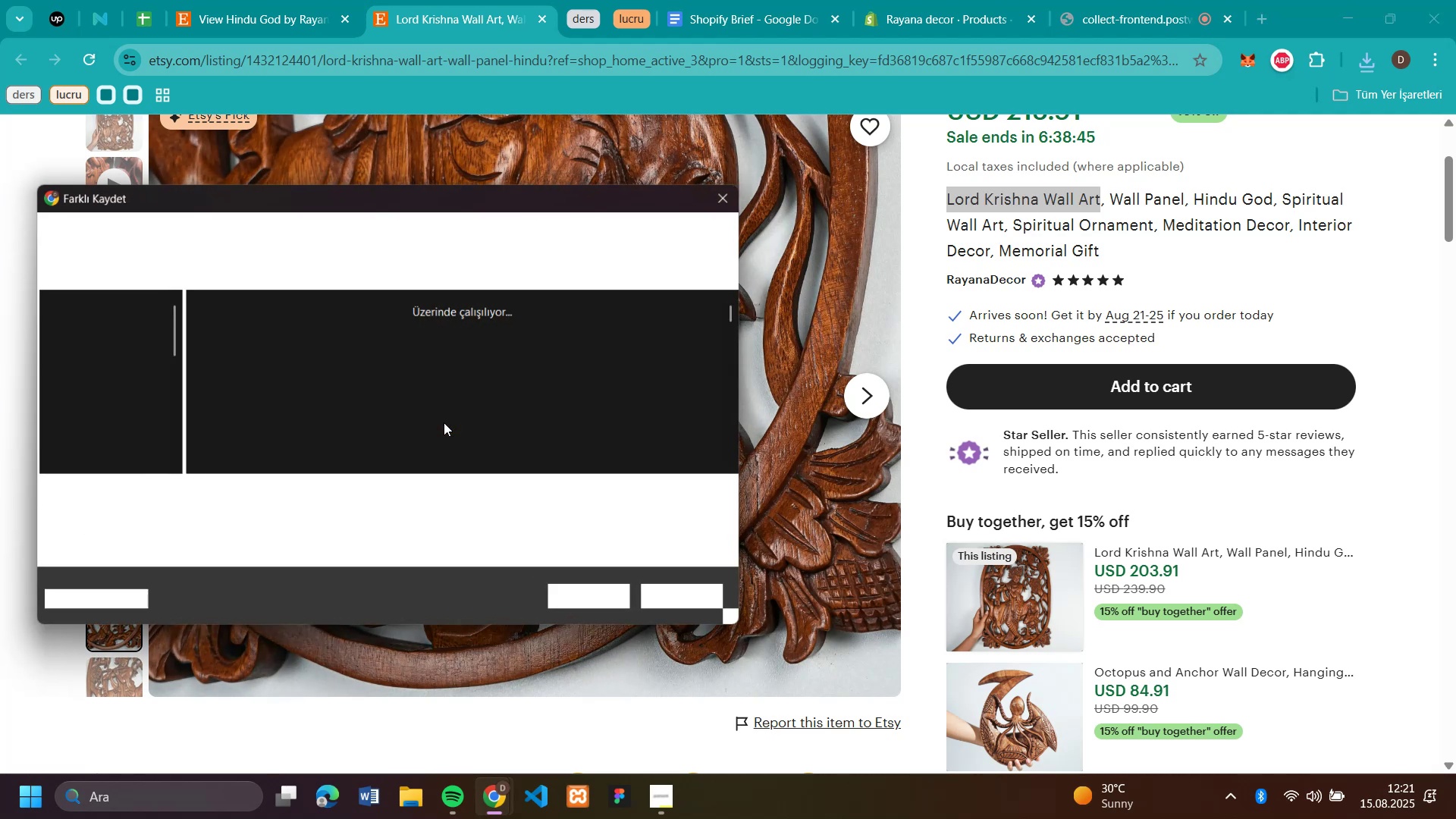 
key(Enter)
 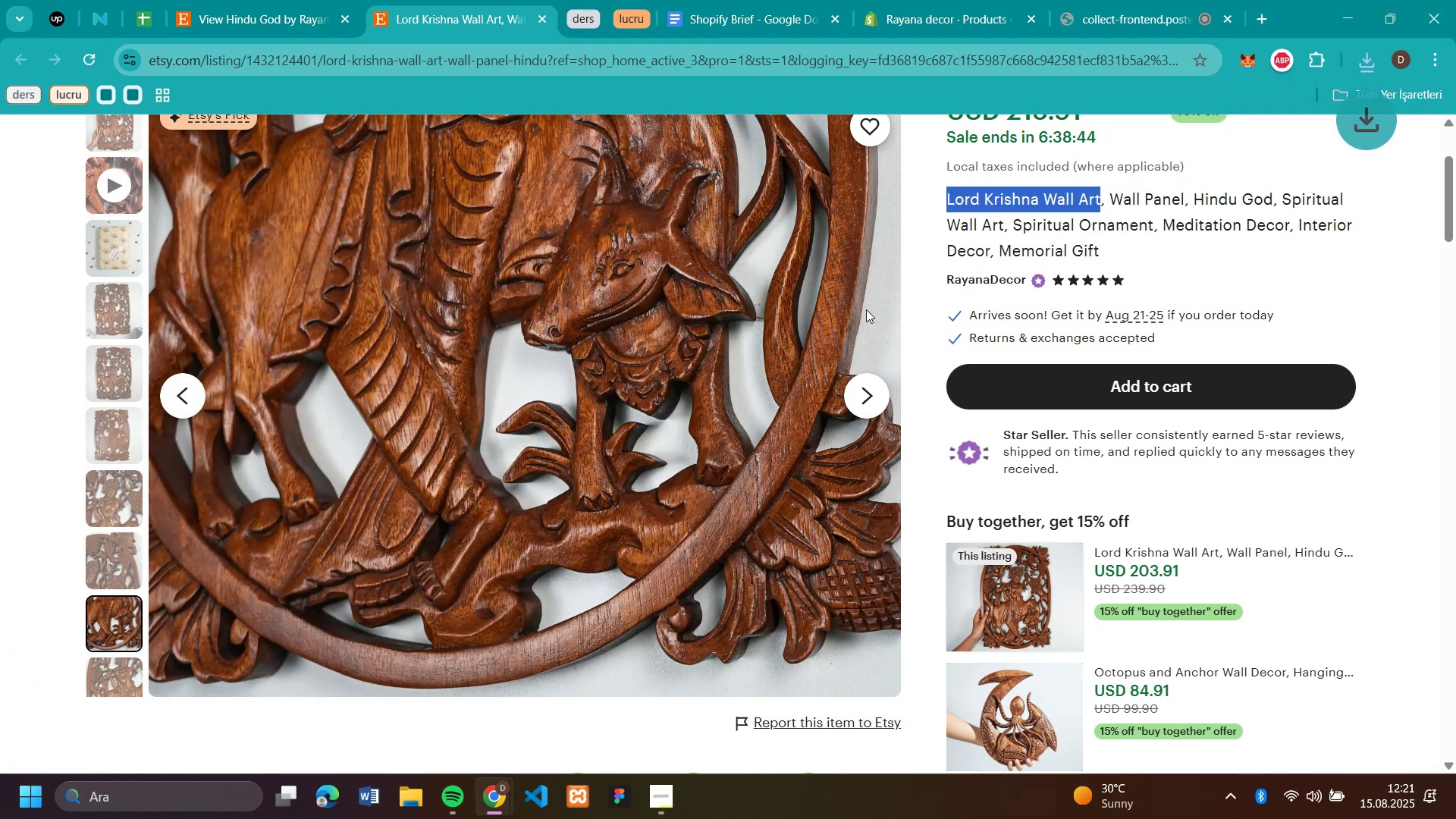 
scroll: coordinate [1105, 240], scroll_direction: up, amount: 3.0
 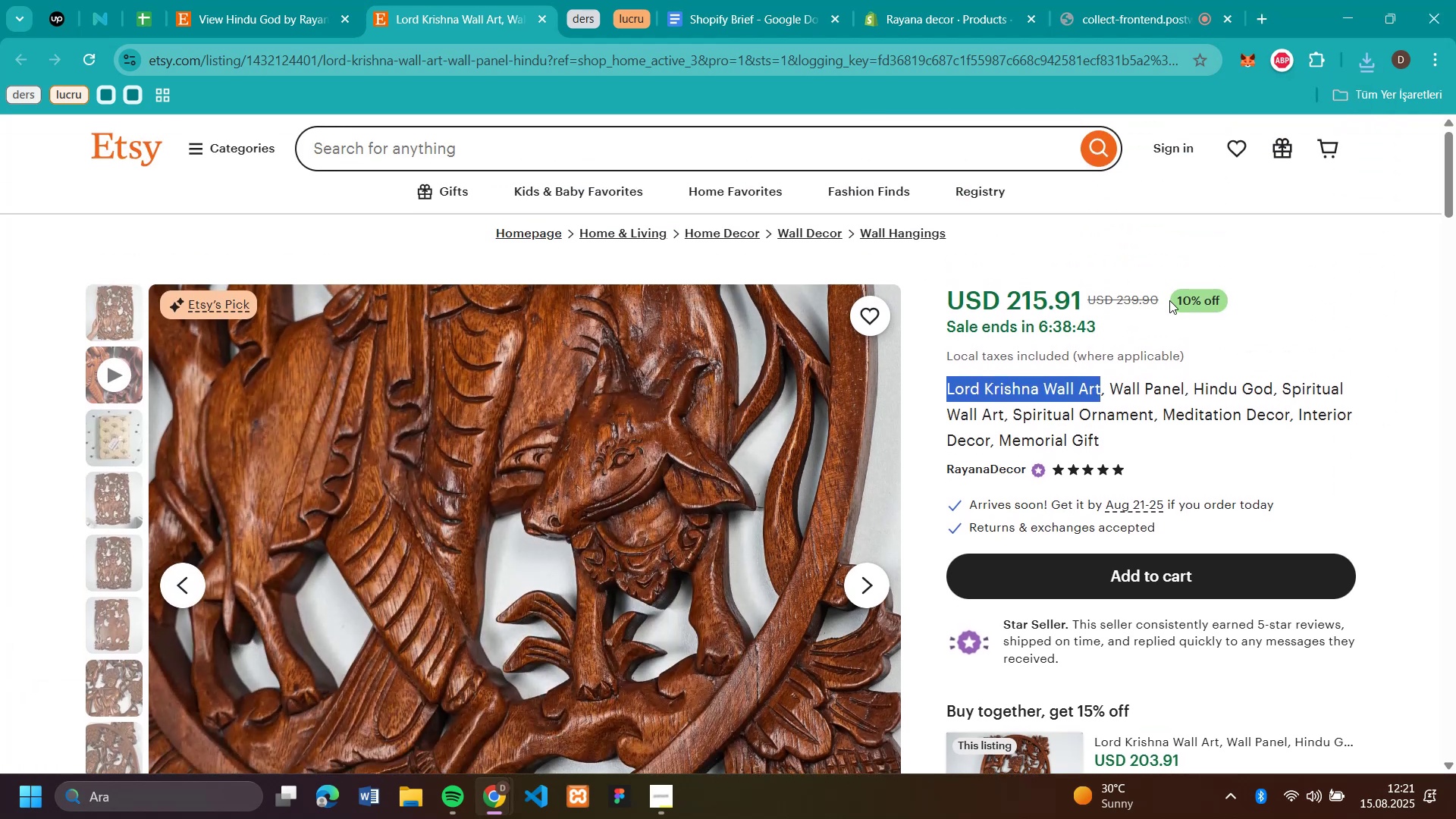 
left_click_drag(start_coordinate=[1163, 301], to_coordinate=[1117, 315])
 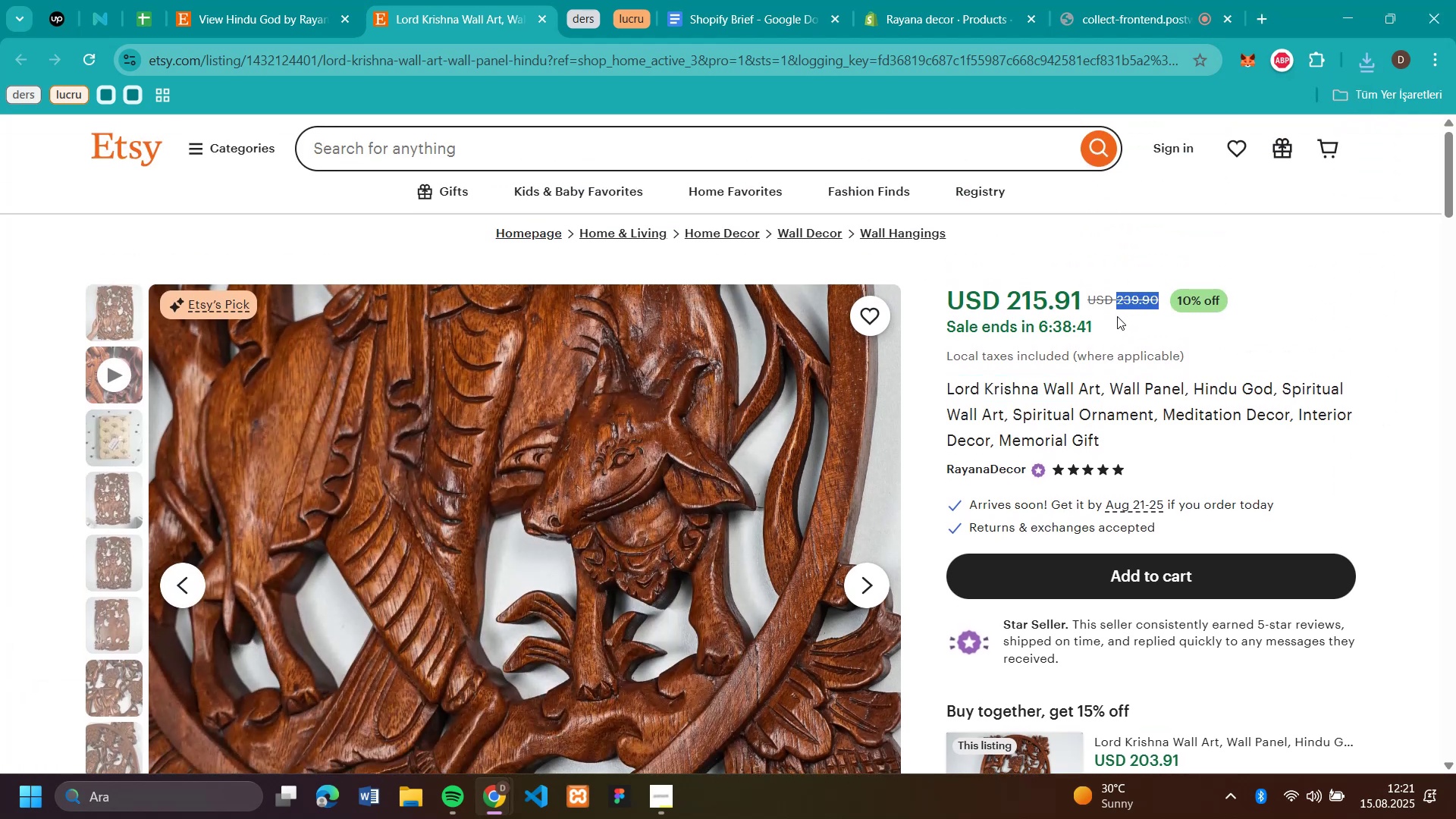 
key(Control+C)
 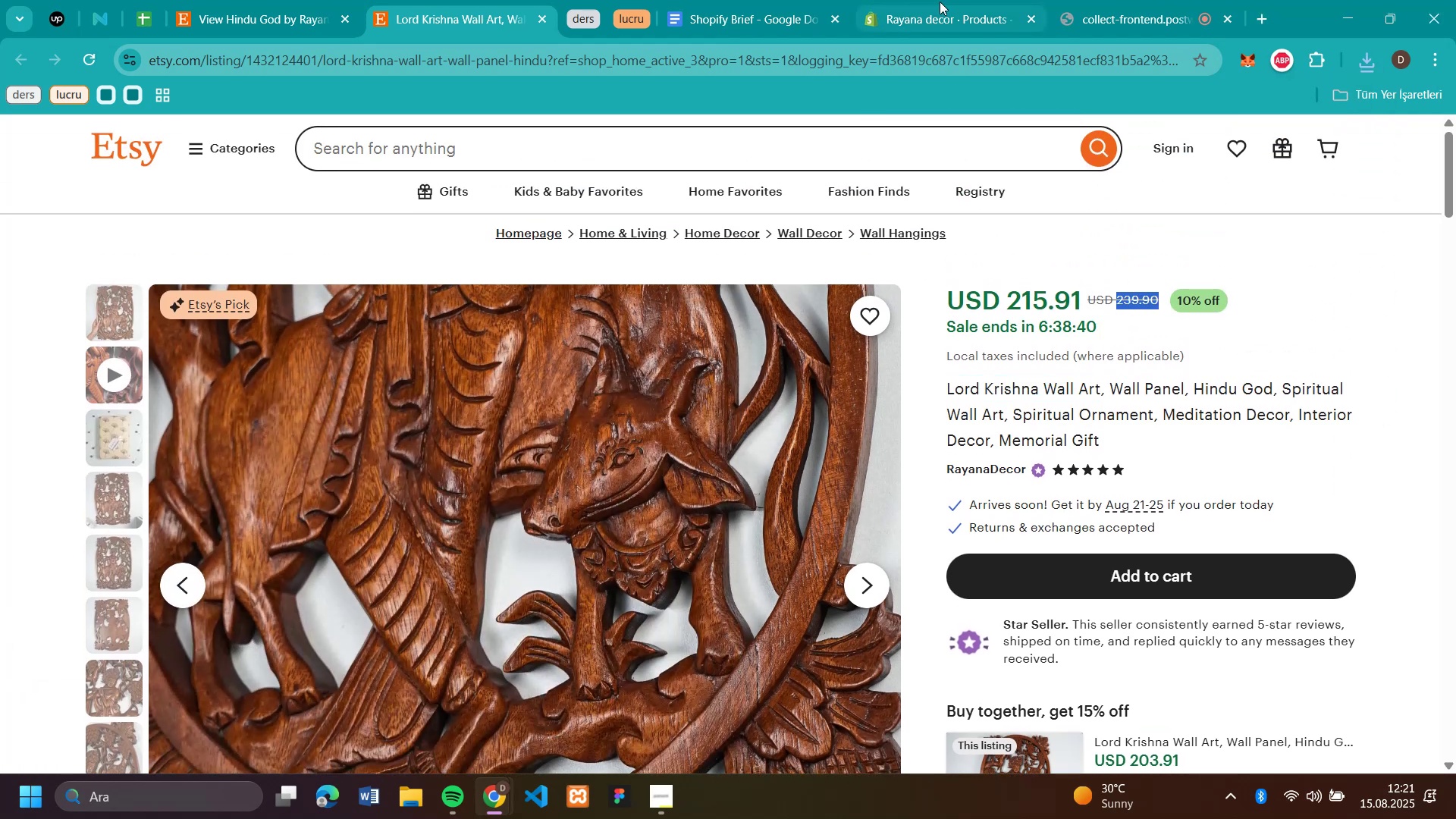 
left_click([942, 1])
 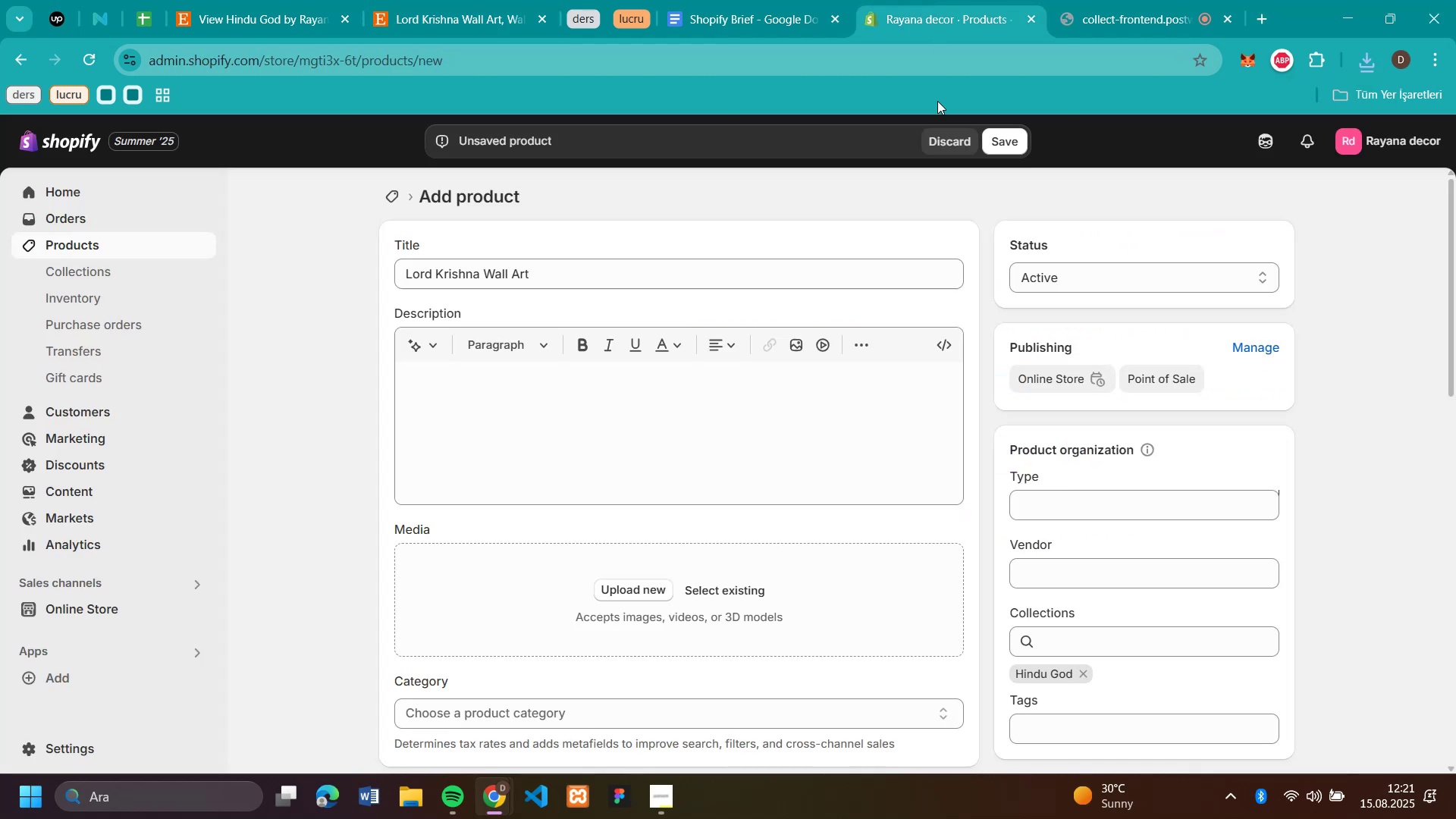 
scroll: coordinate [946, 370], scroll_direction: down, amount: 3.0
 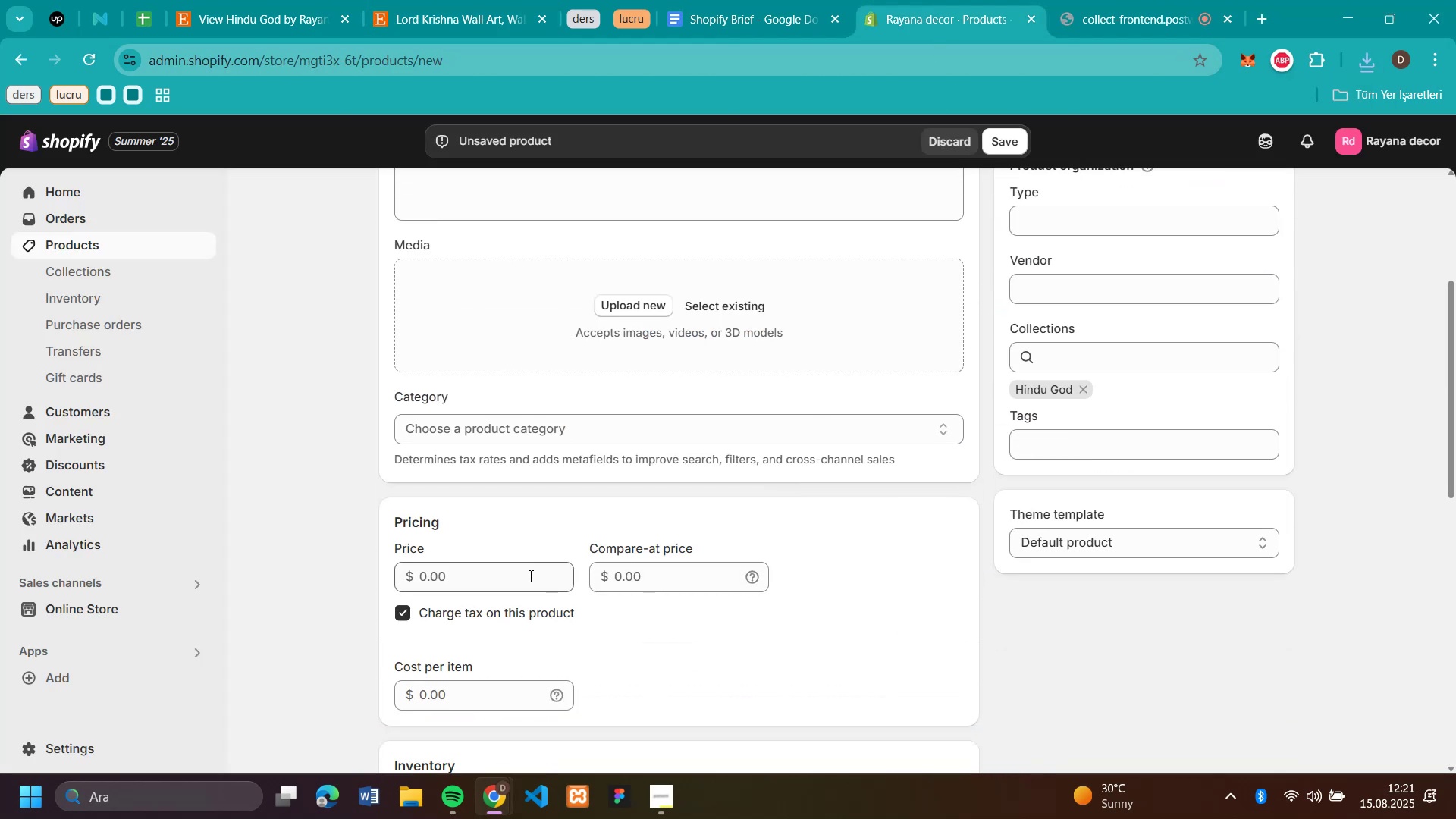 
key(Control+V)
 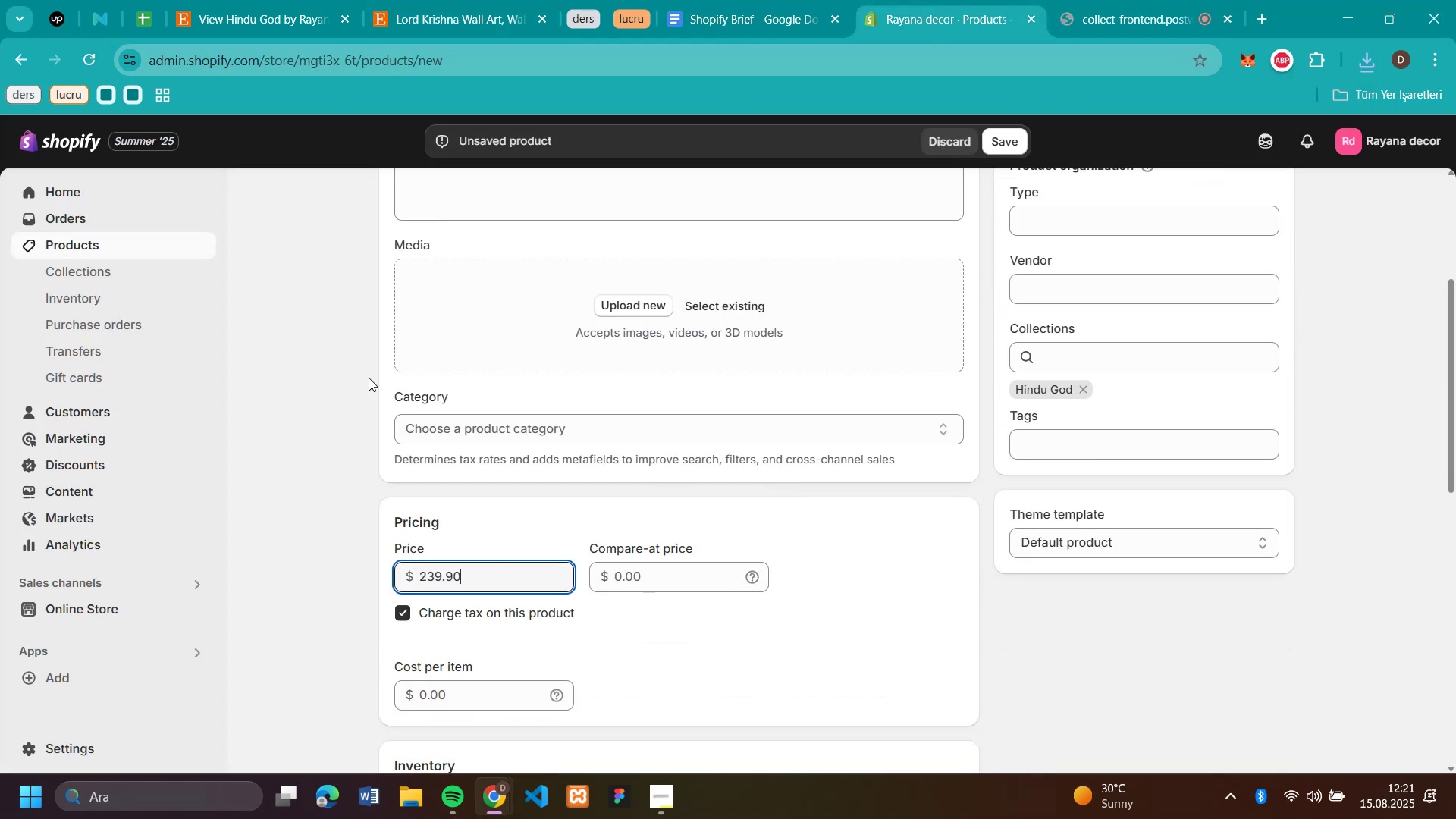 
left_click([357, 377])
 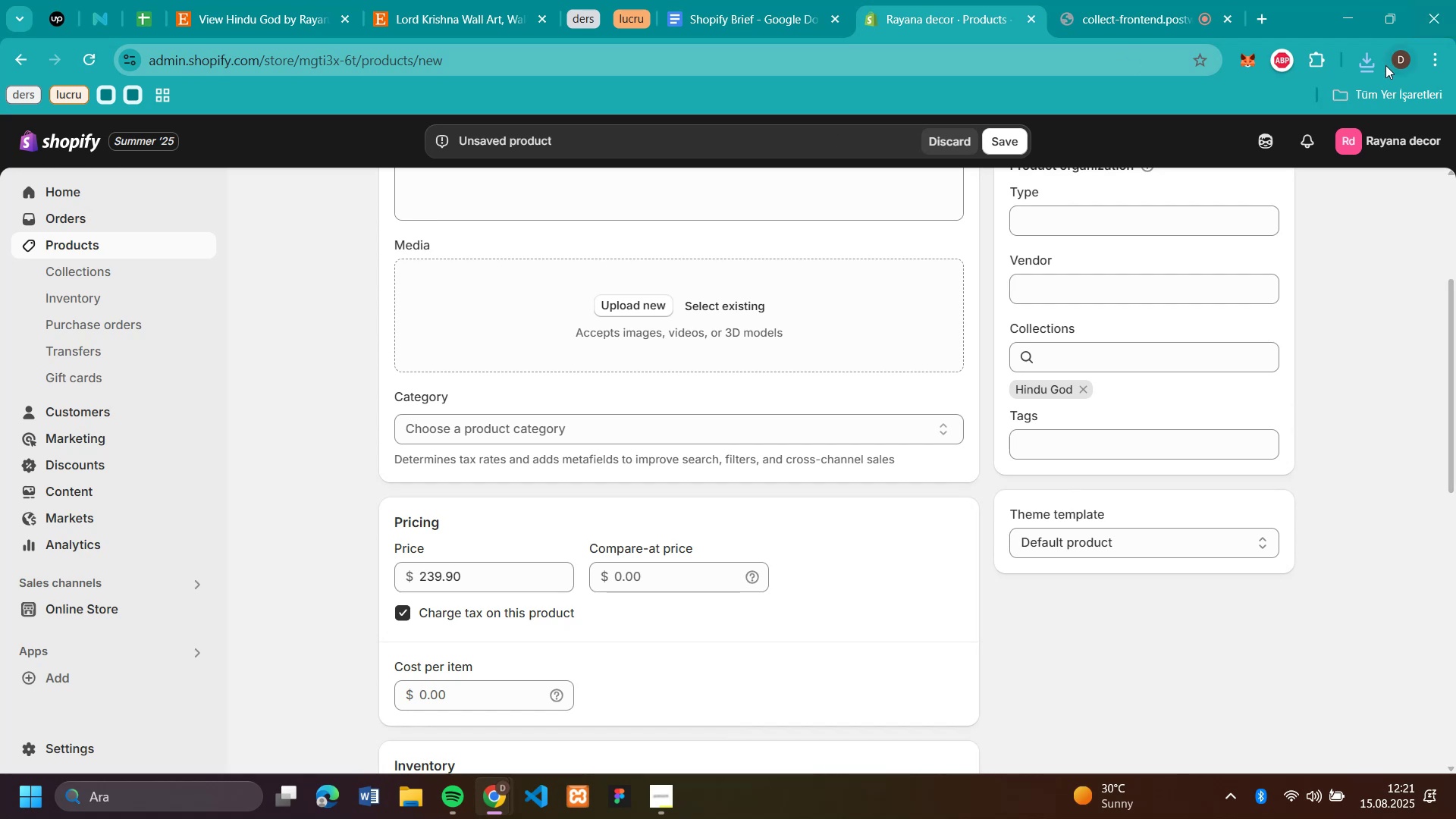 
left_click([1375, 61])
 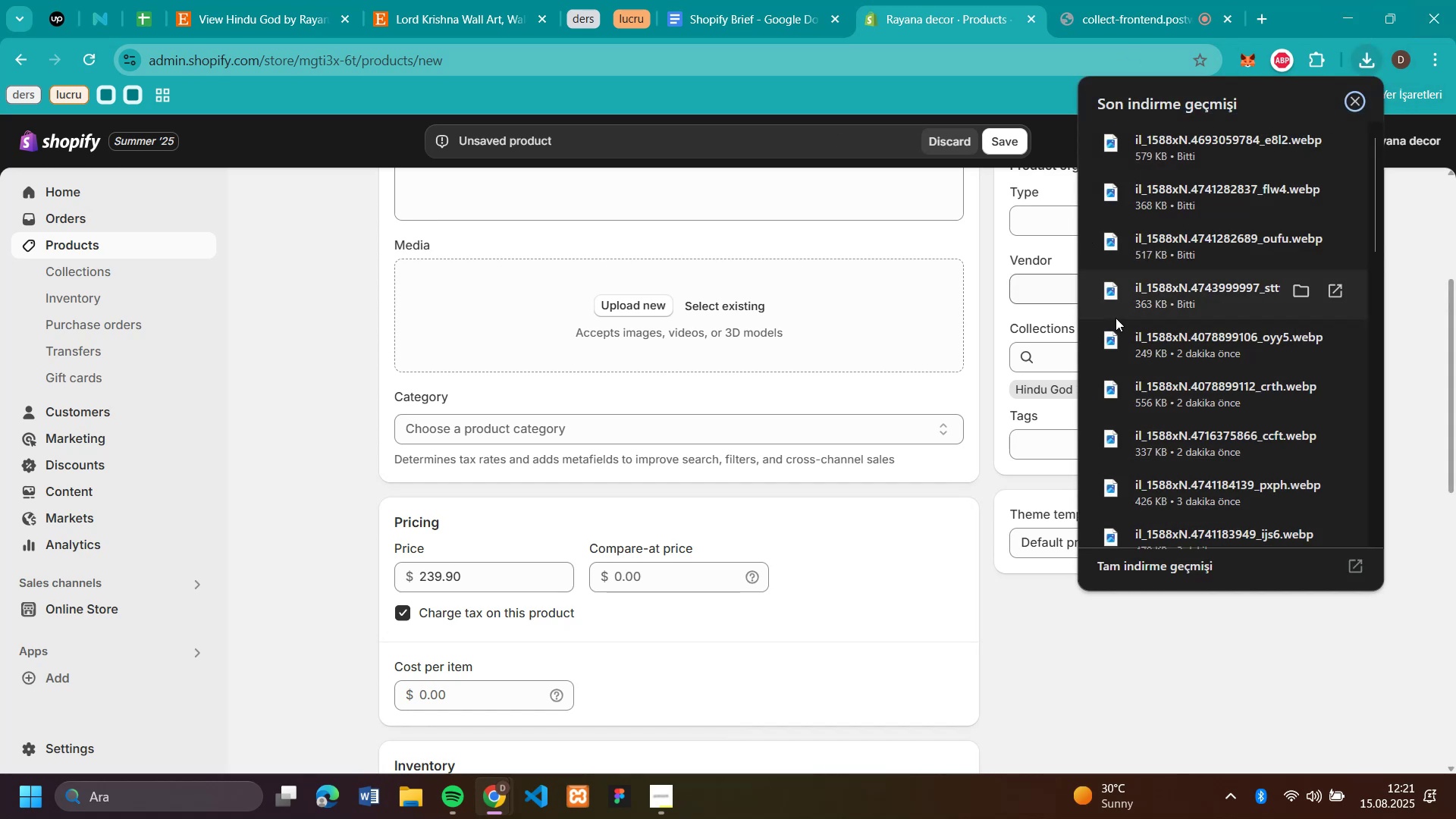 
left_click_drag(start_coordinate=[1132, 306], to_coordinate=[723, 314])
 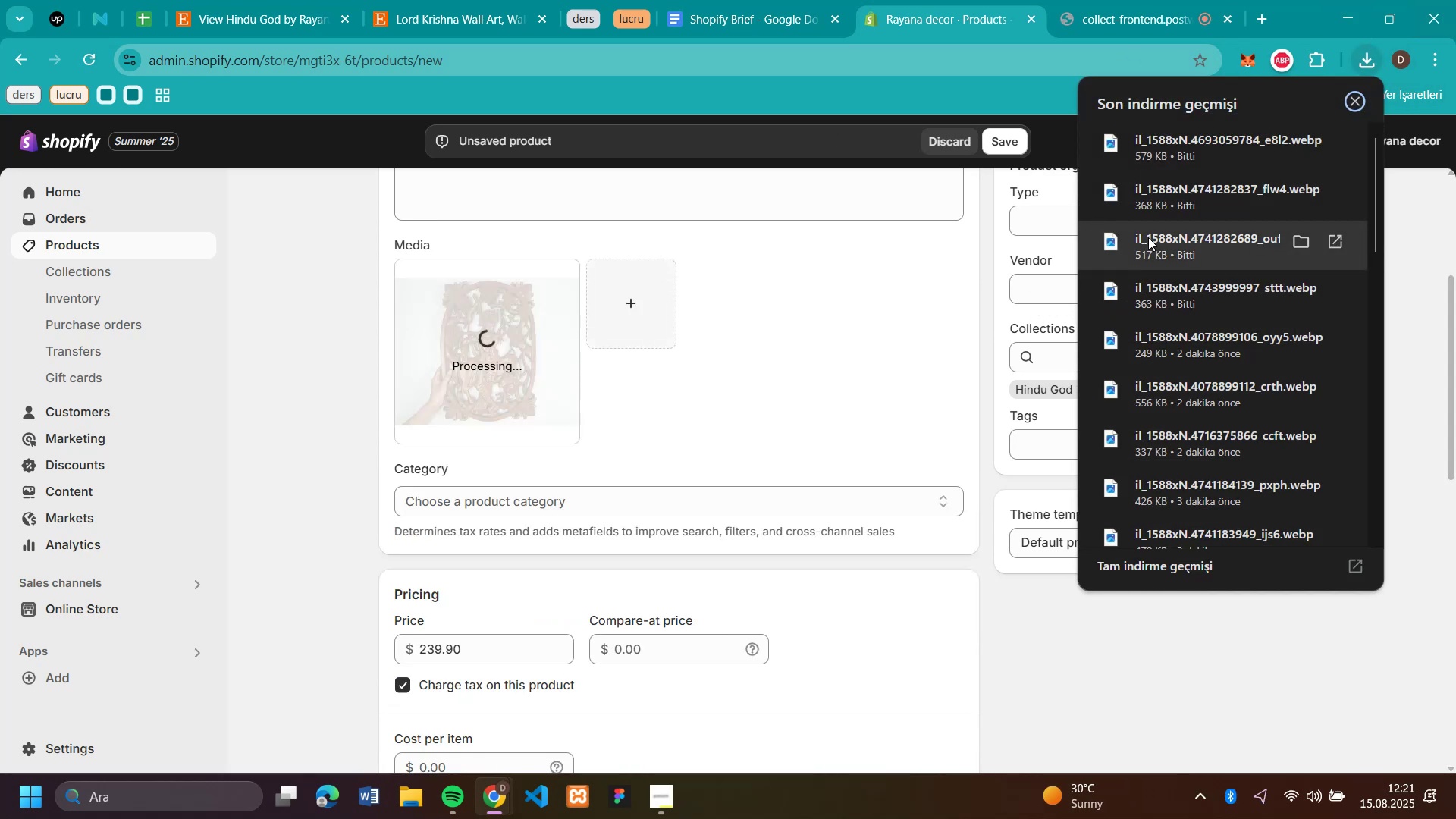 
left_click_drag(start_coordinate=[1148, 237], to_coordinate=[742, 360])
 